 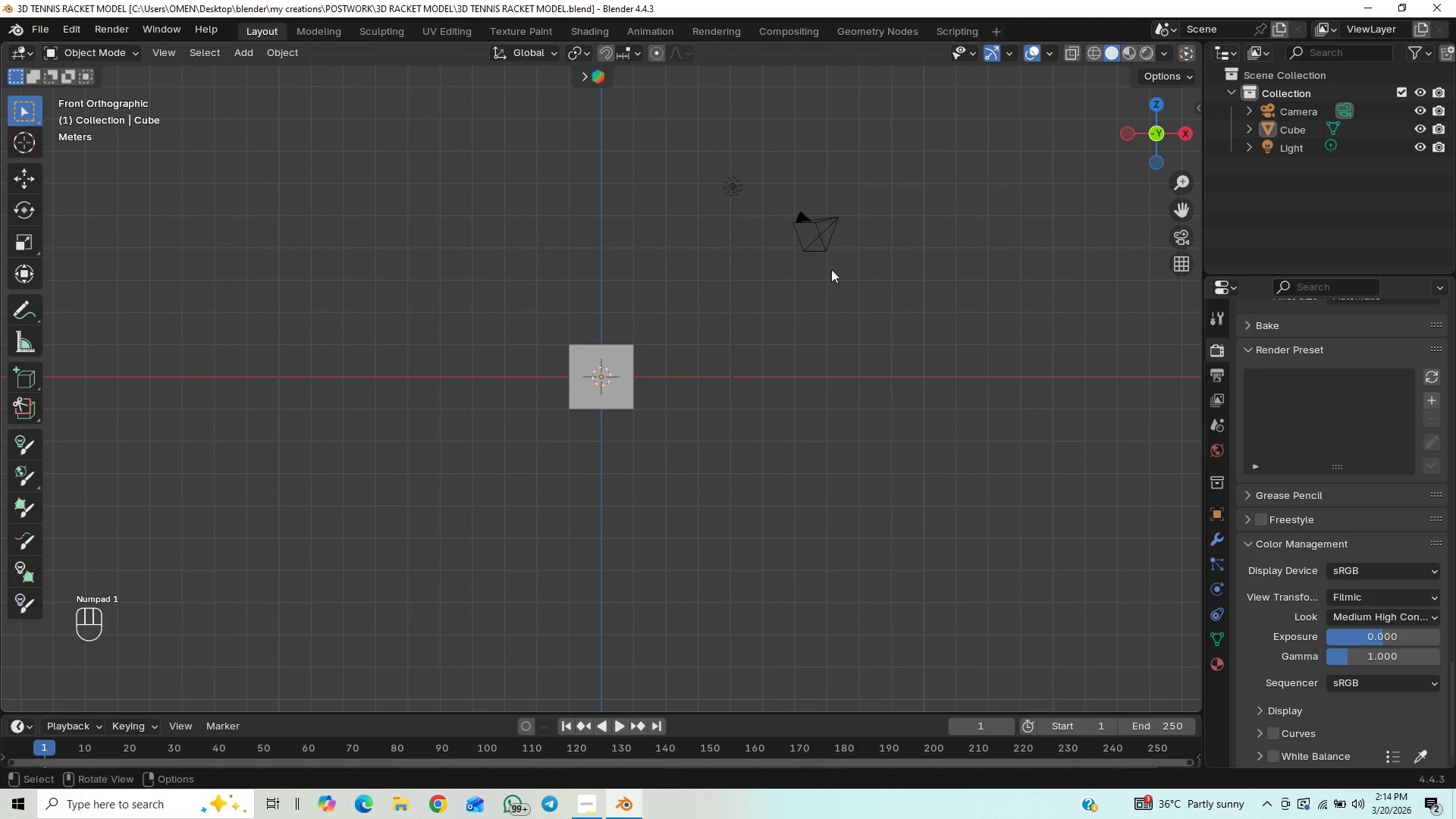 
left_click([1183, 234])
 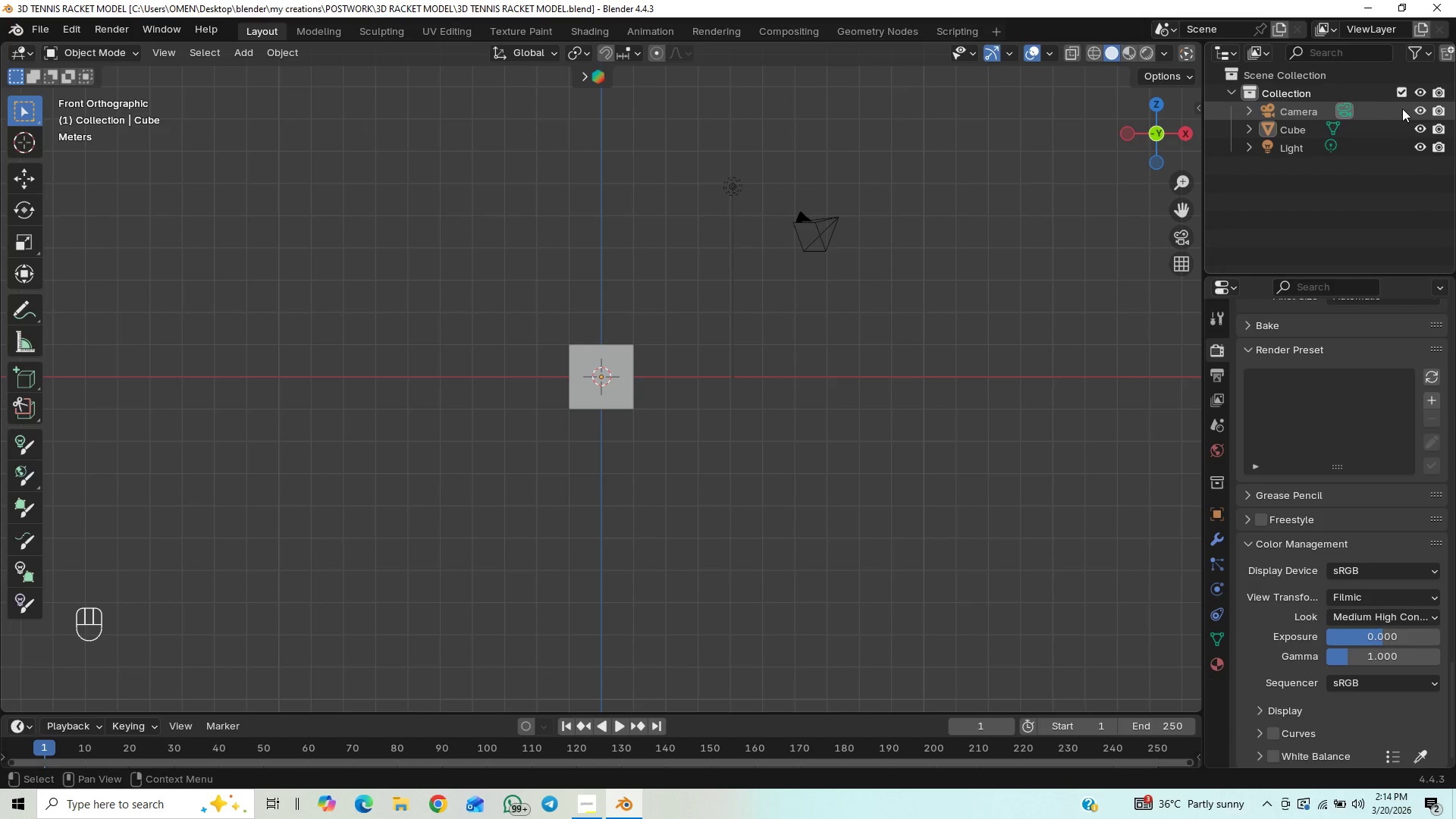 
left_click([1422, 110])
 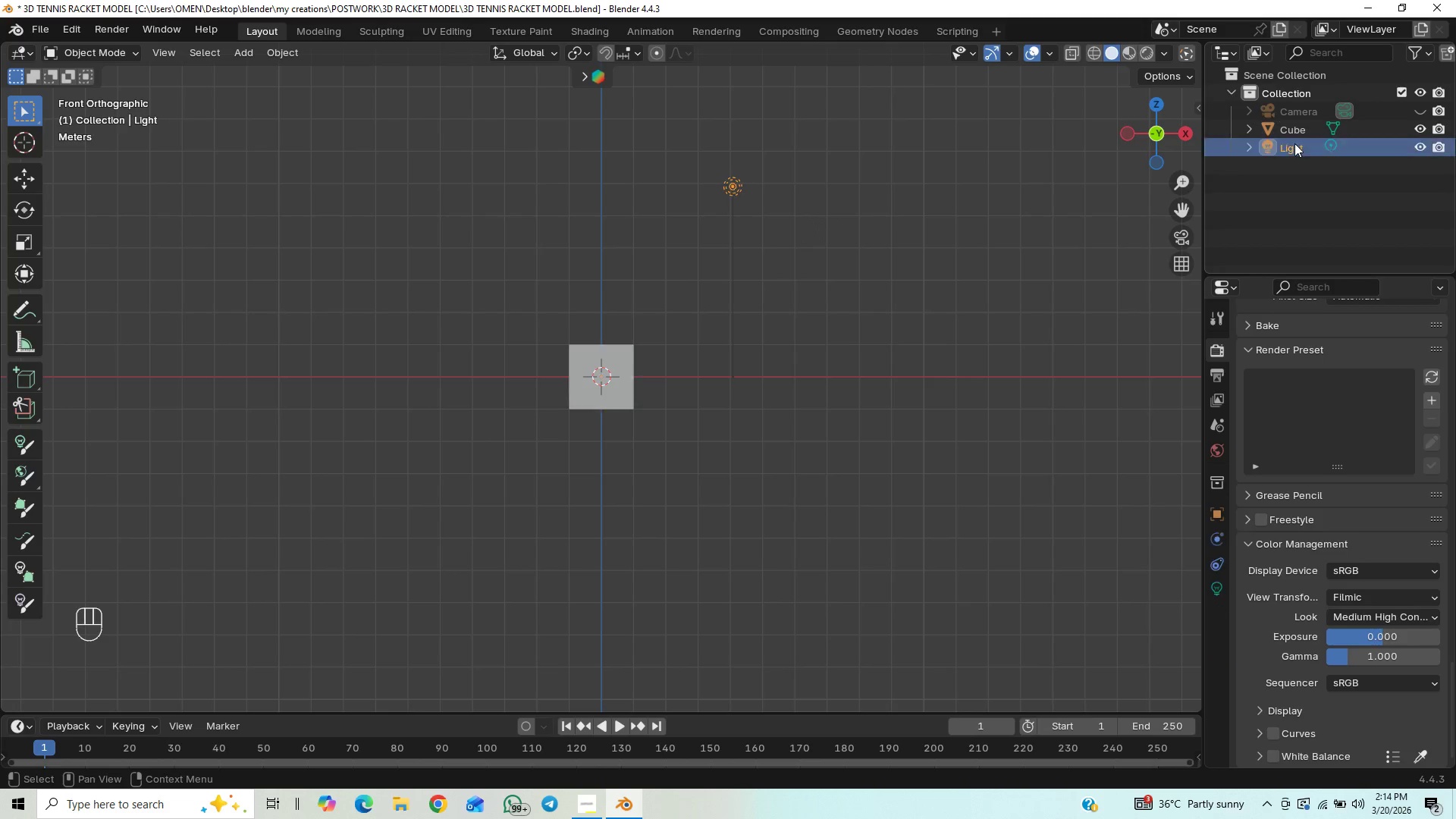 
key(Delete)
 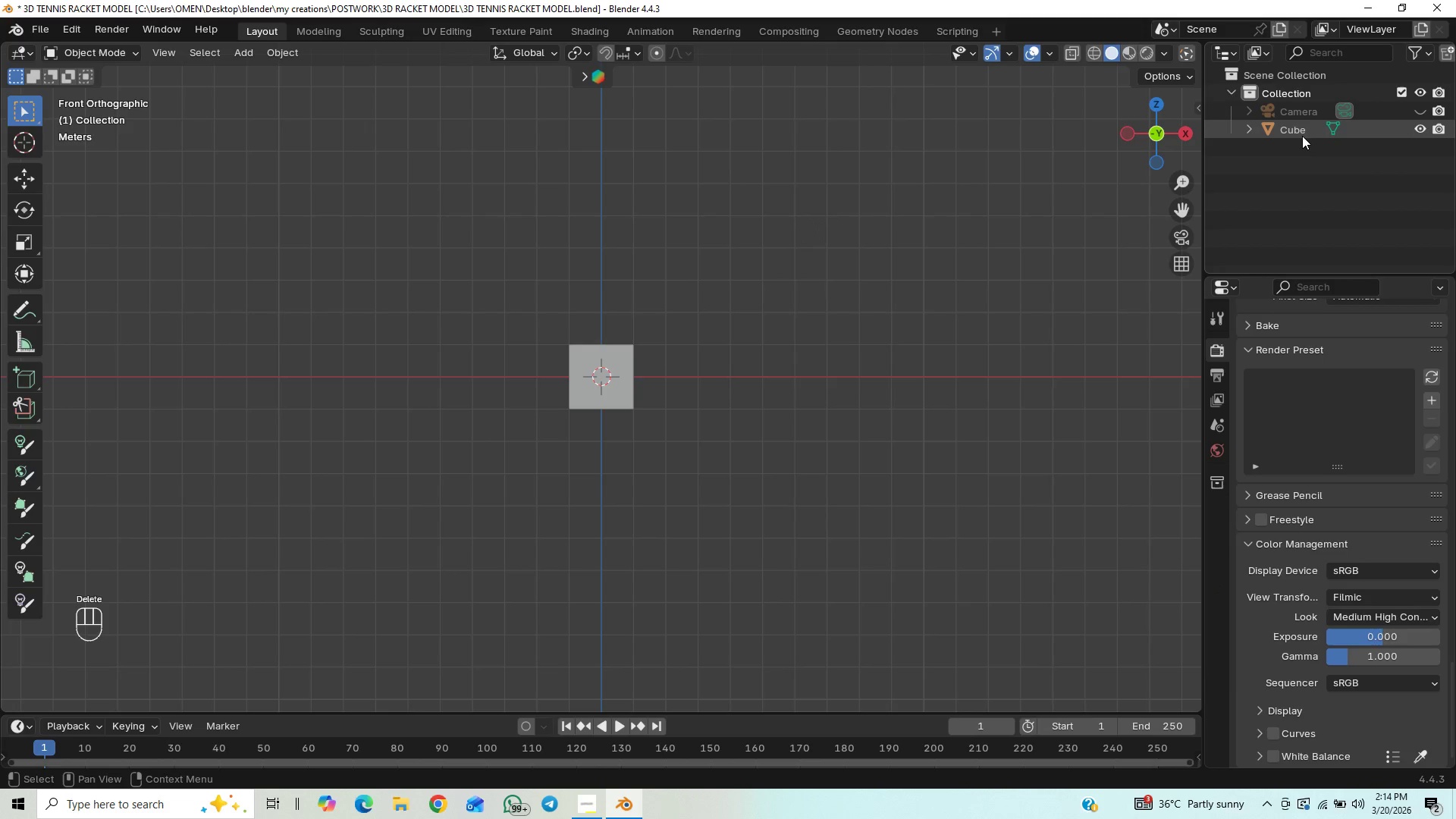 
left_click([1301, 133])
 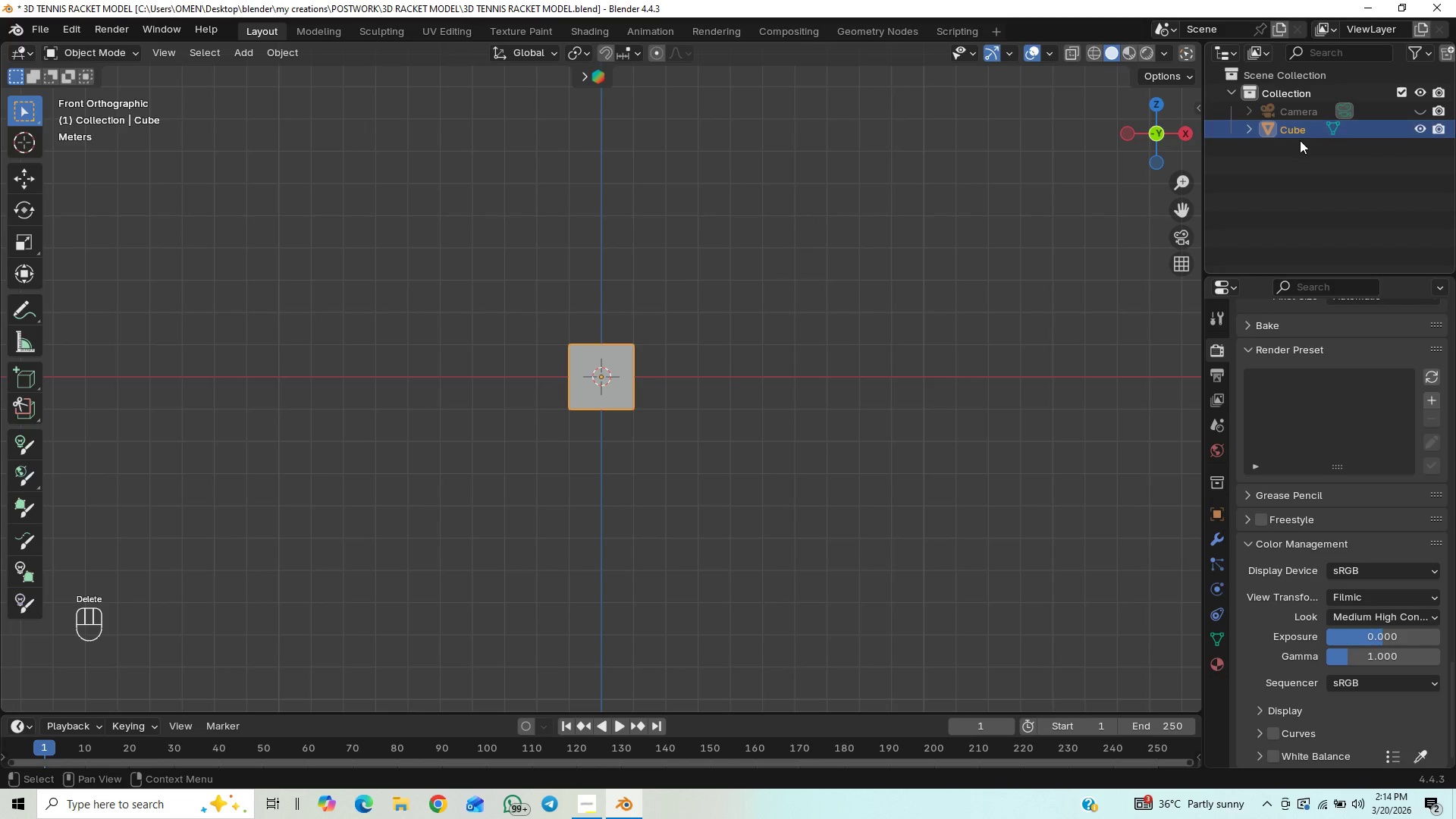 
key(Delete)
 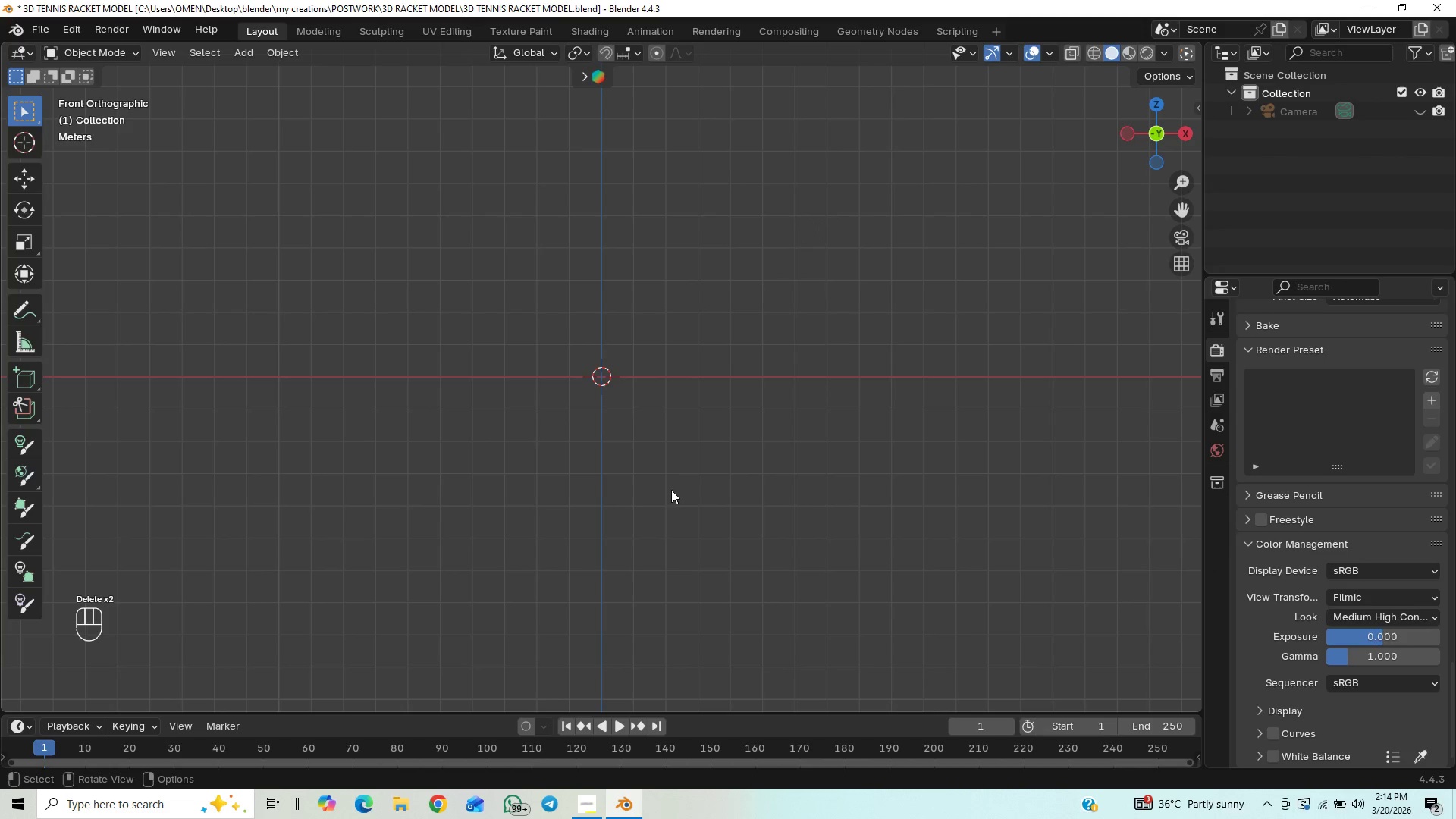 
key(Control+S)
 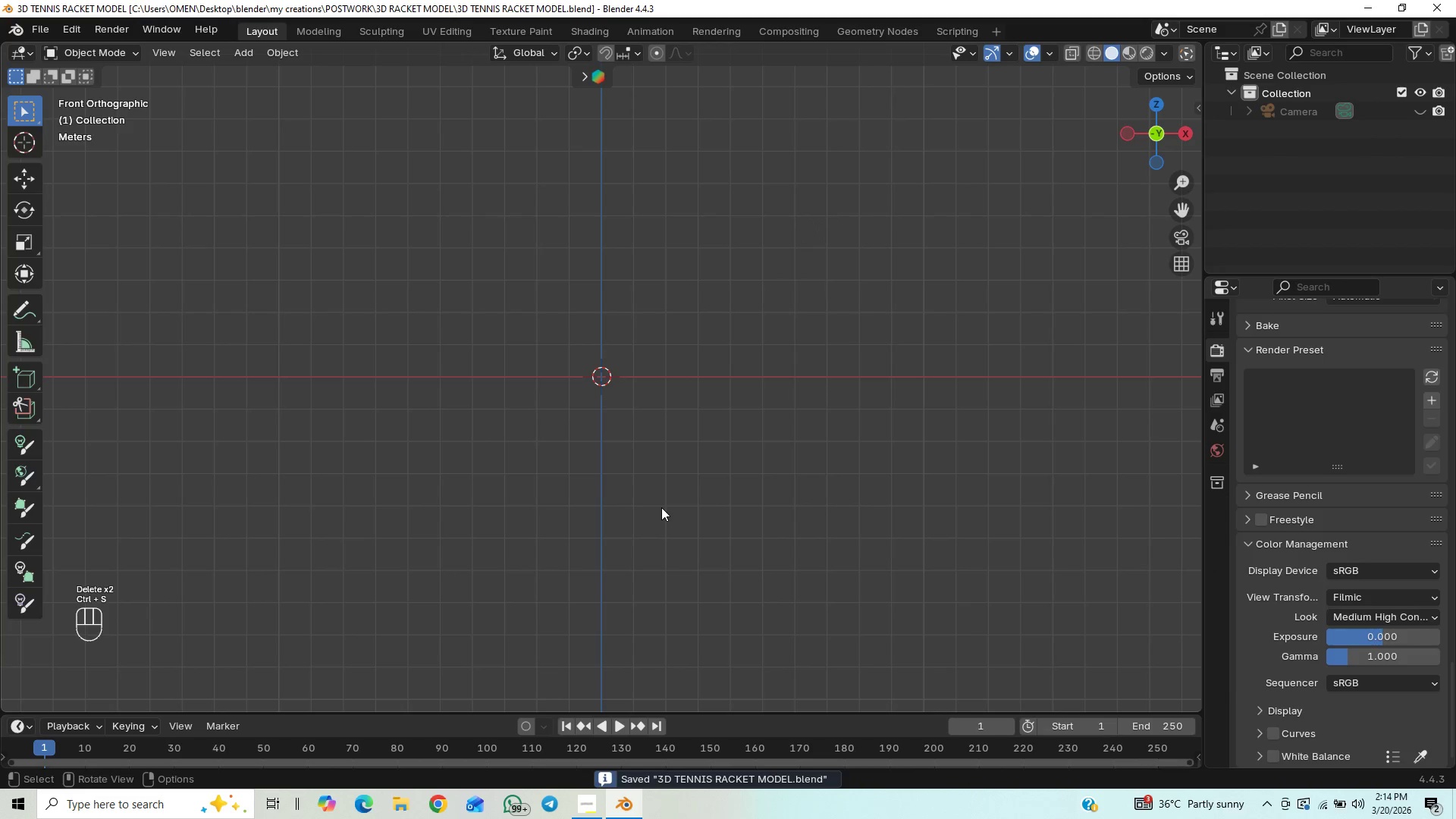 
key(Numpad1)
 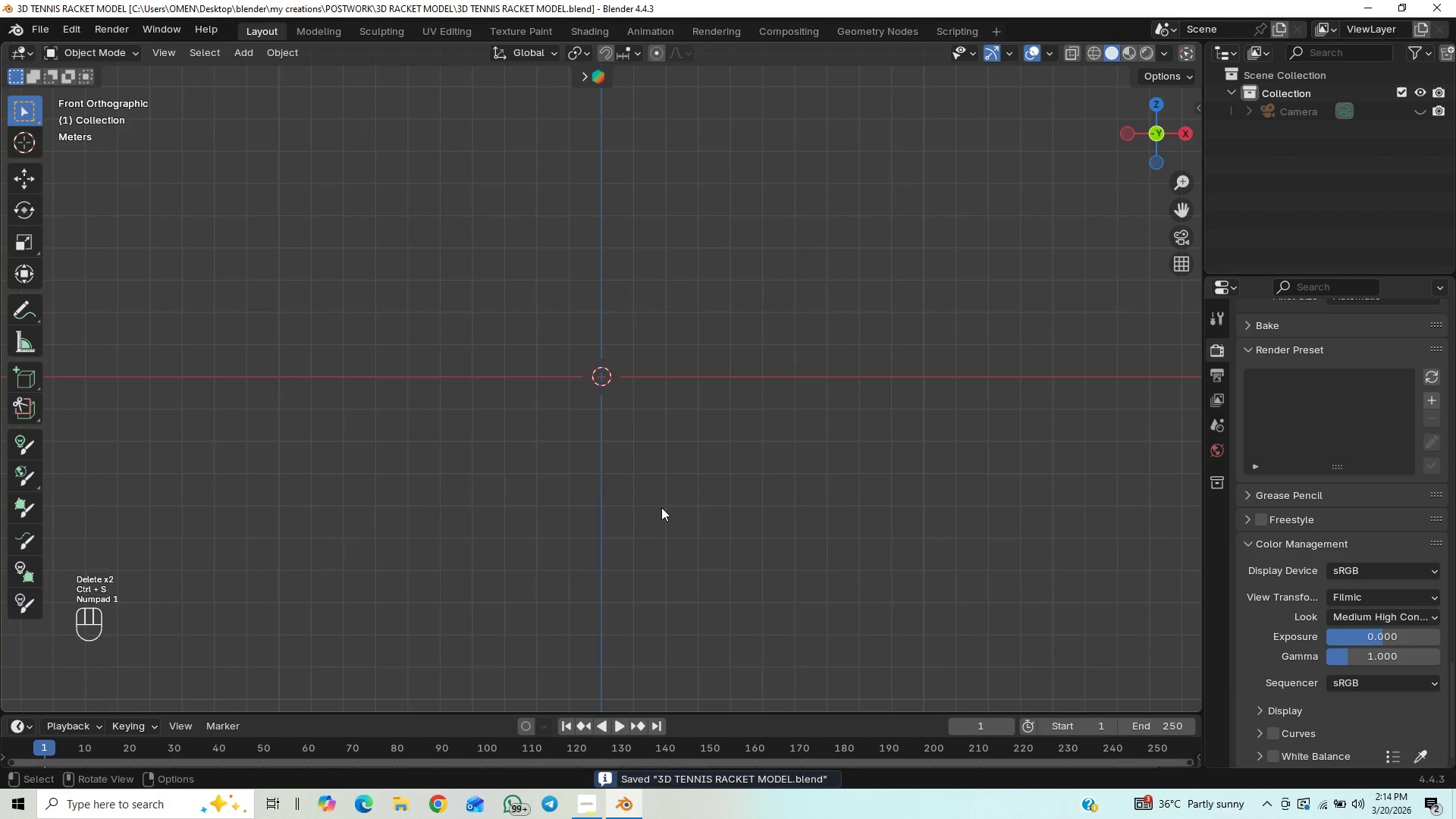 
key(Numpad1)
 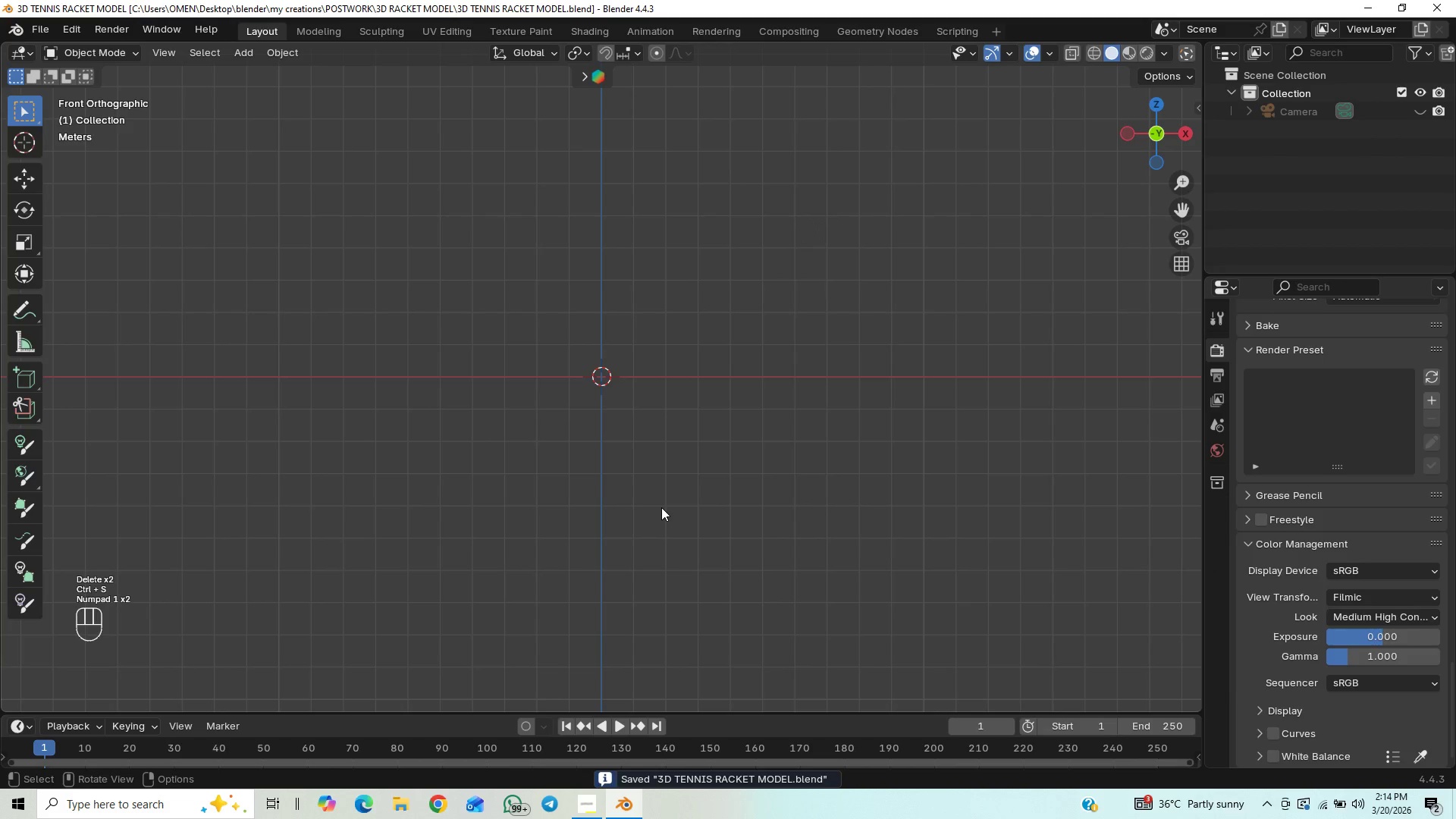 
key(Shift+A)
 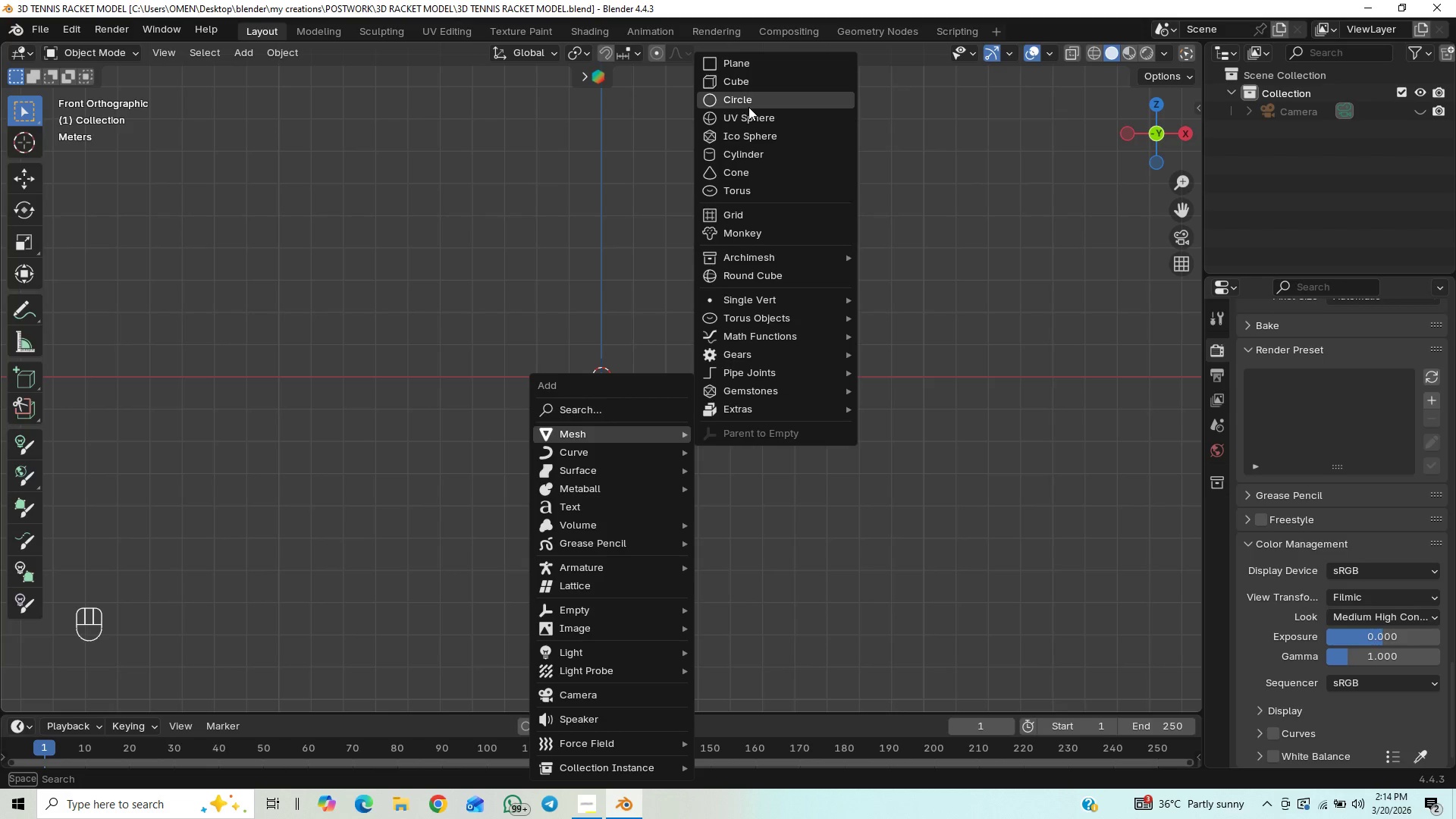 
left_click([748, 107])
 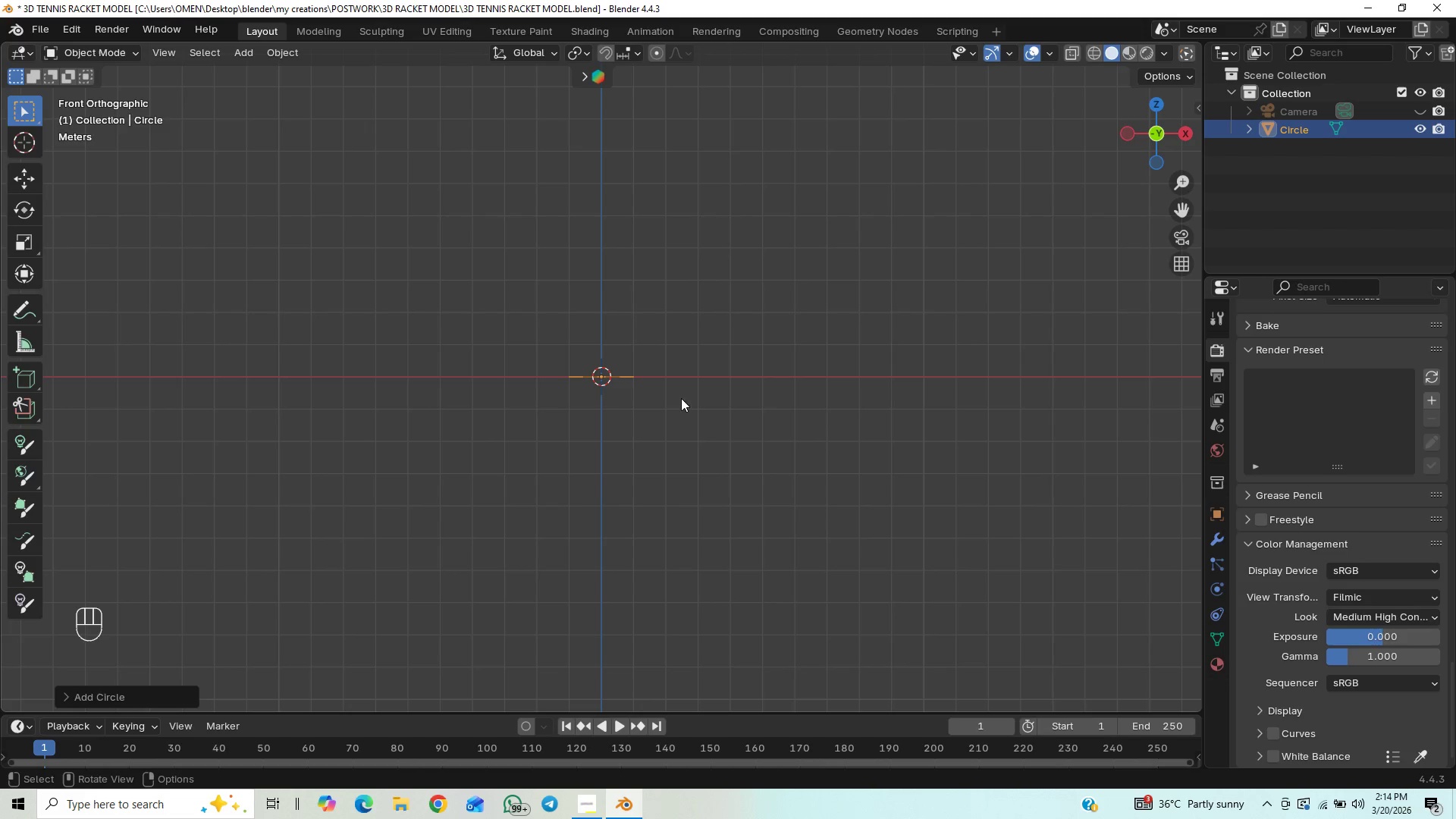 
scroll: coordinate [747, 471], scroll_direction: up, amount: 1.0
 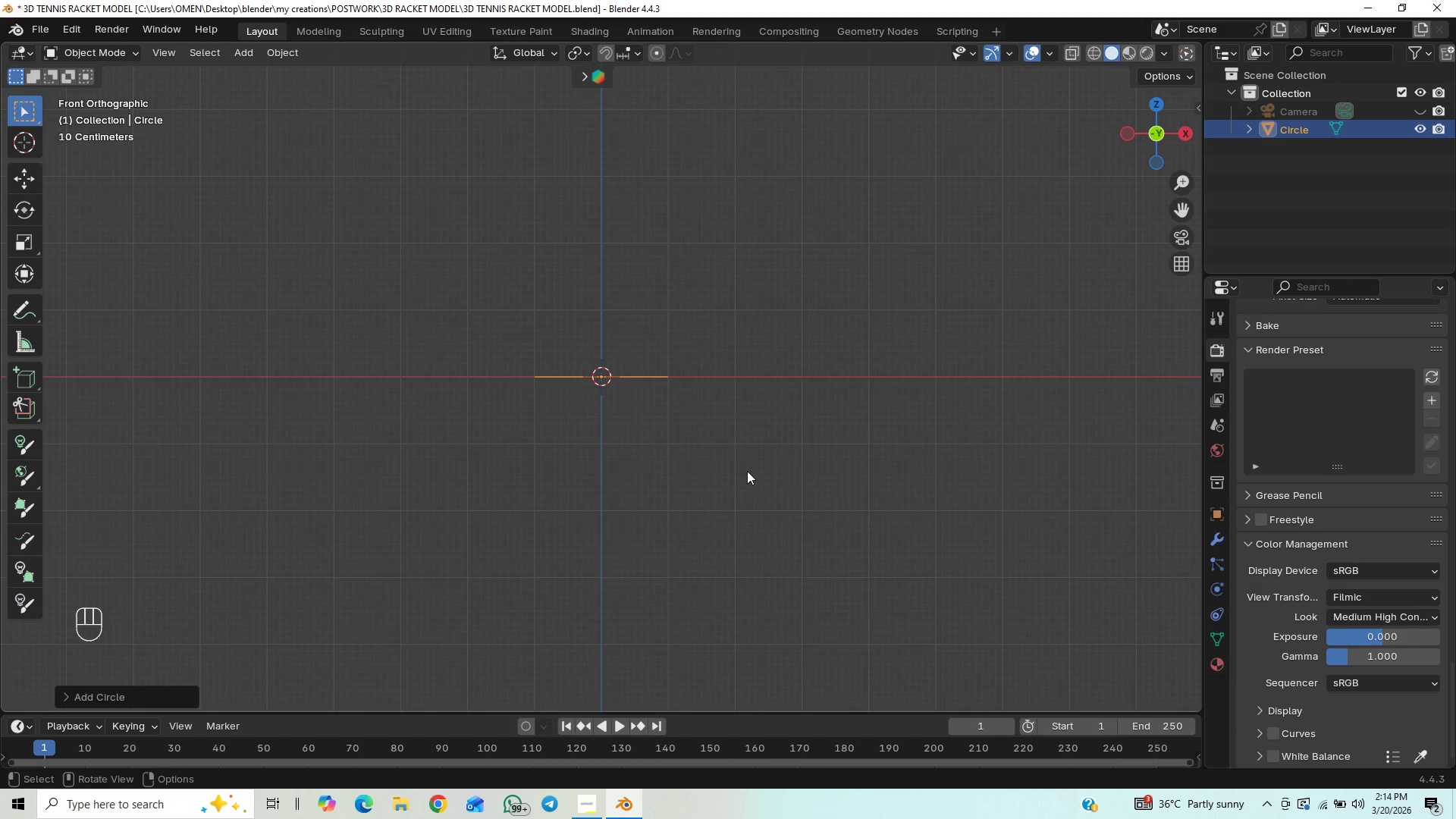 
key(Control+S)
 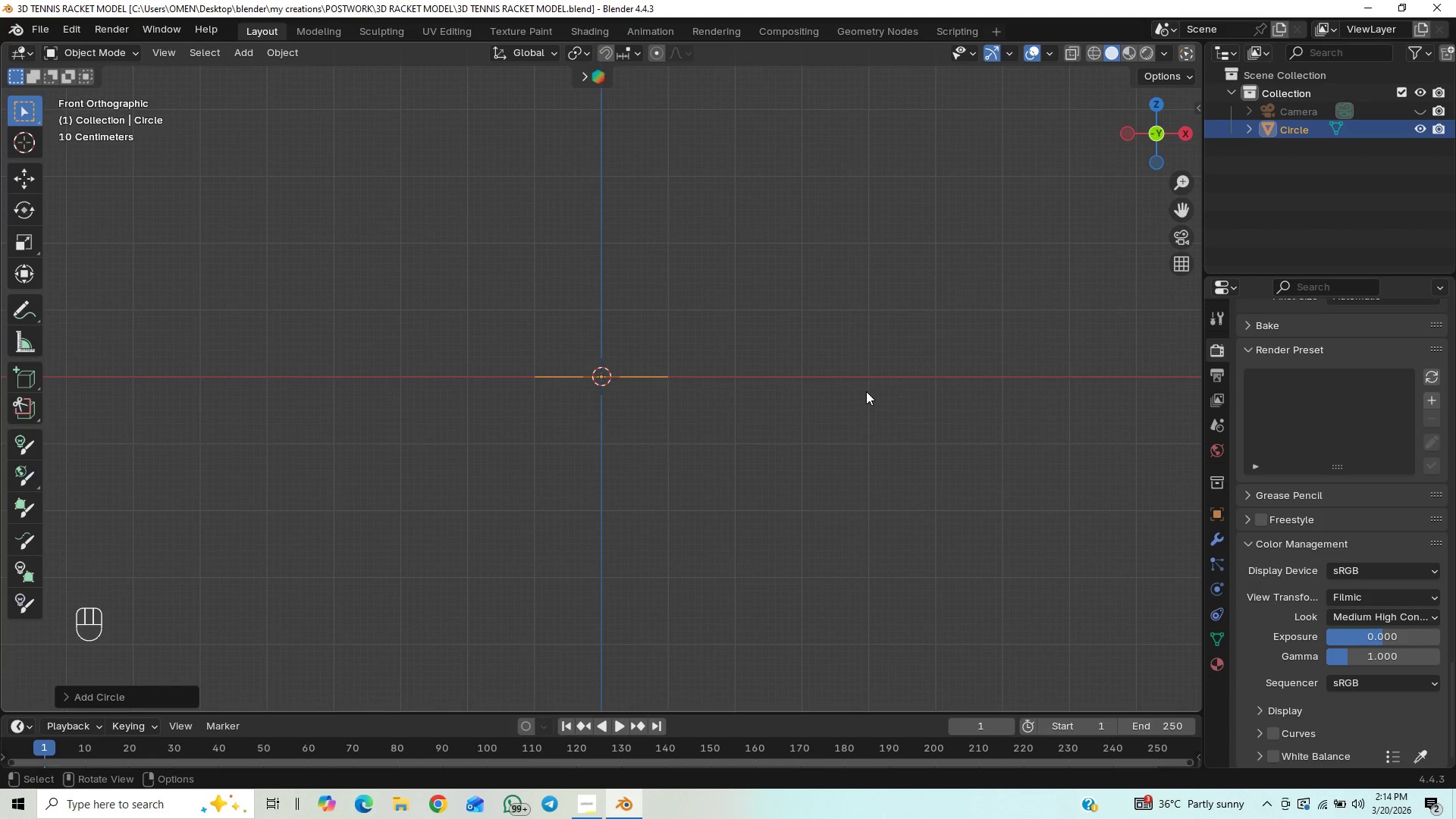 
wait(15.27)
 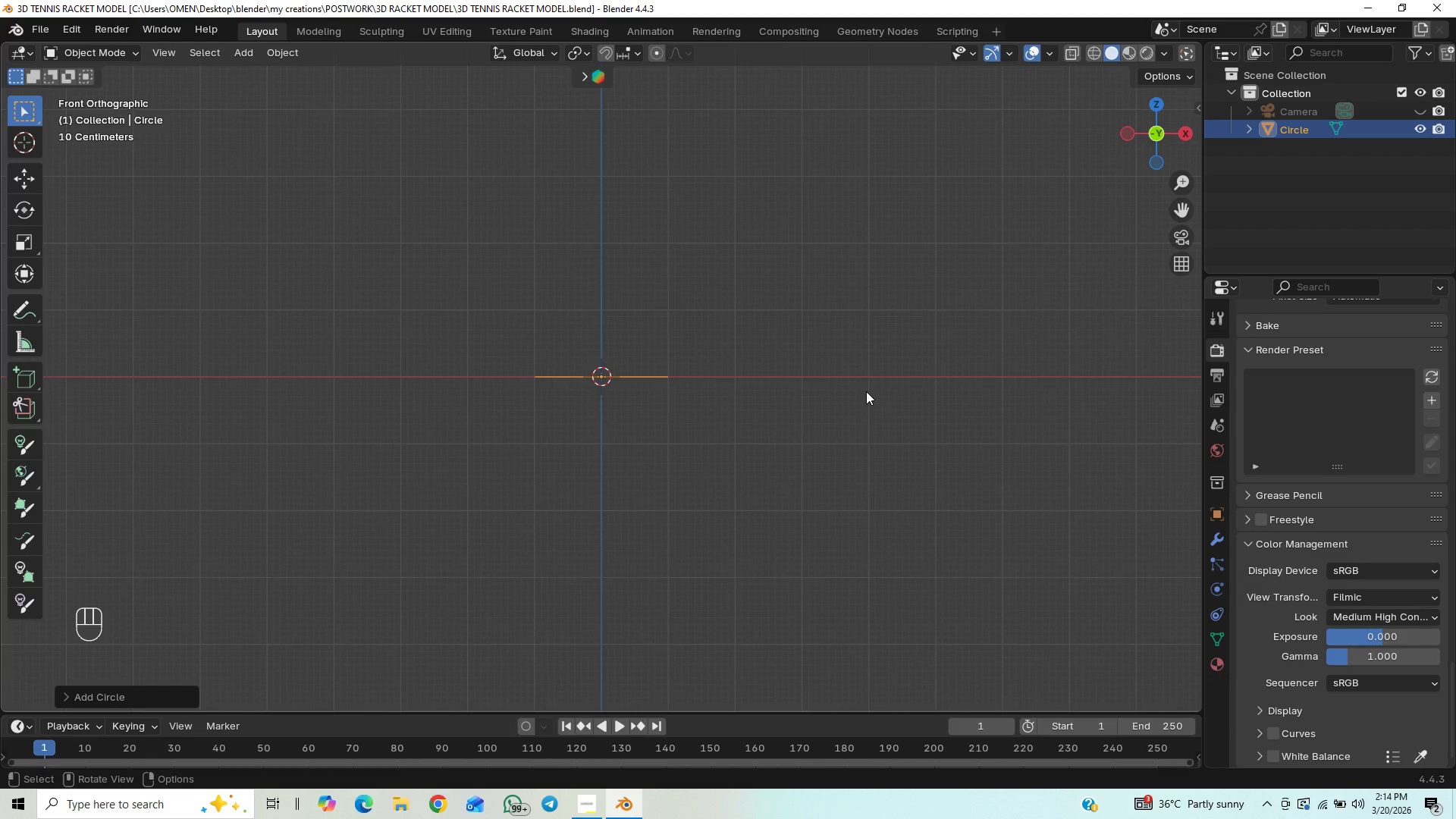 
left_click([400, 802])
 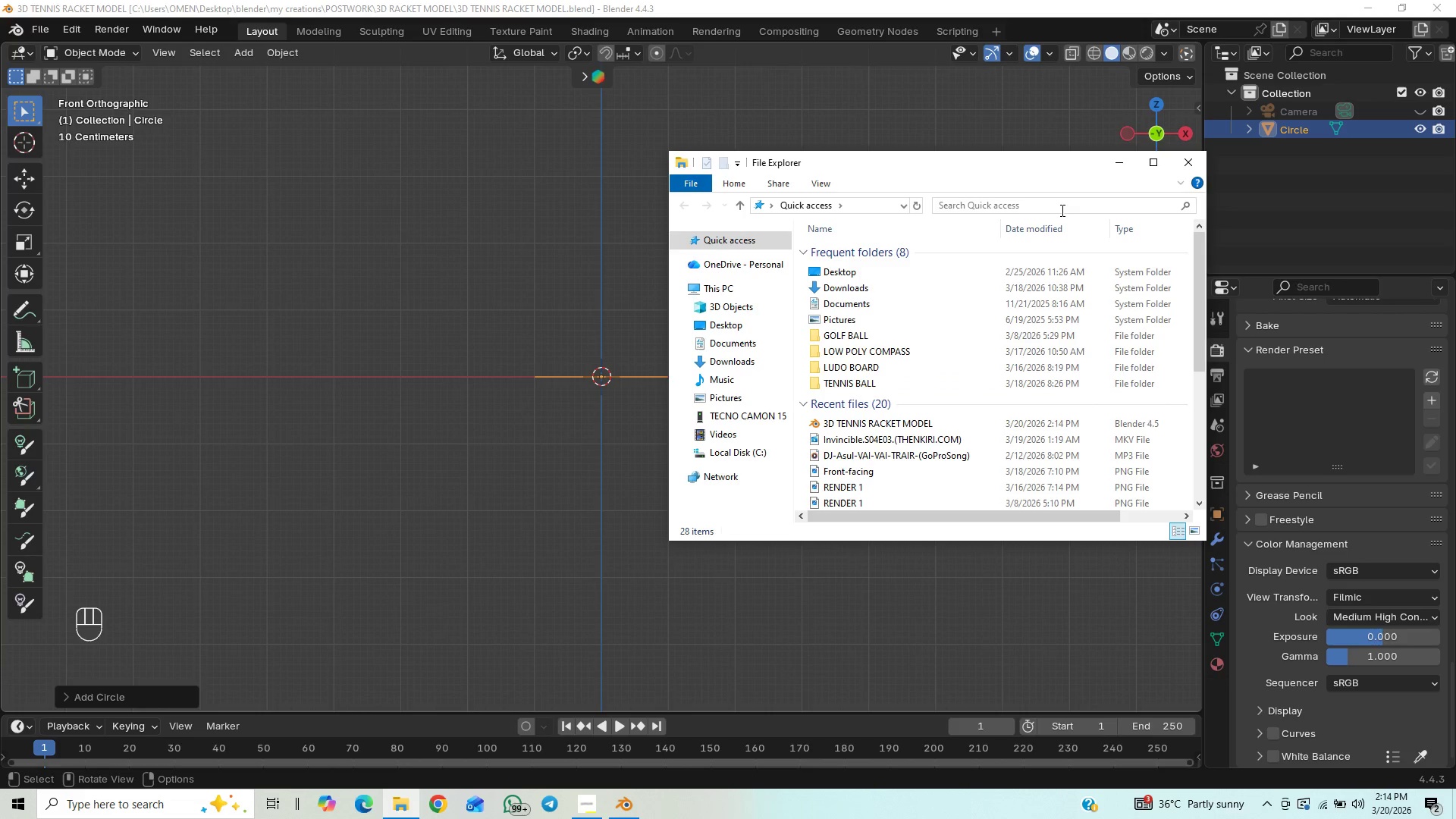 
left_click([1050, 204])
 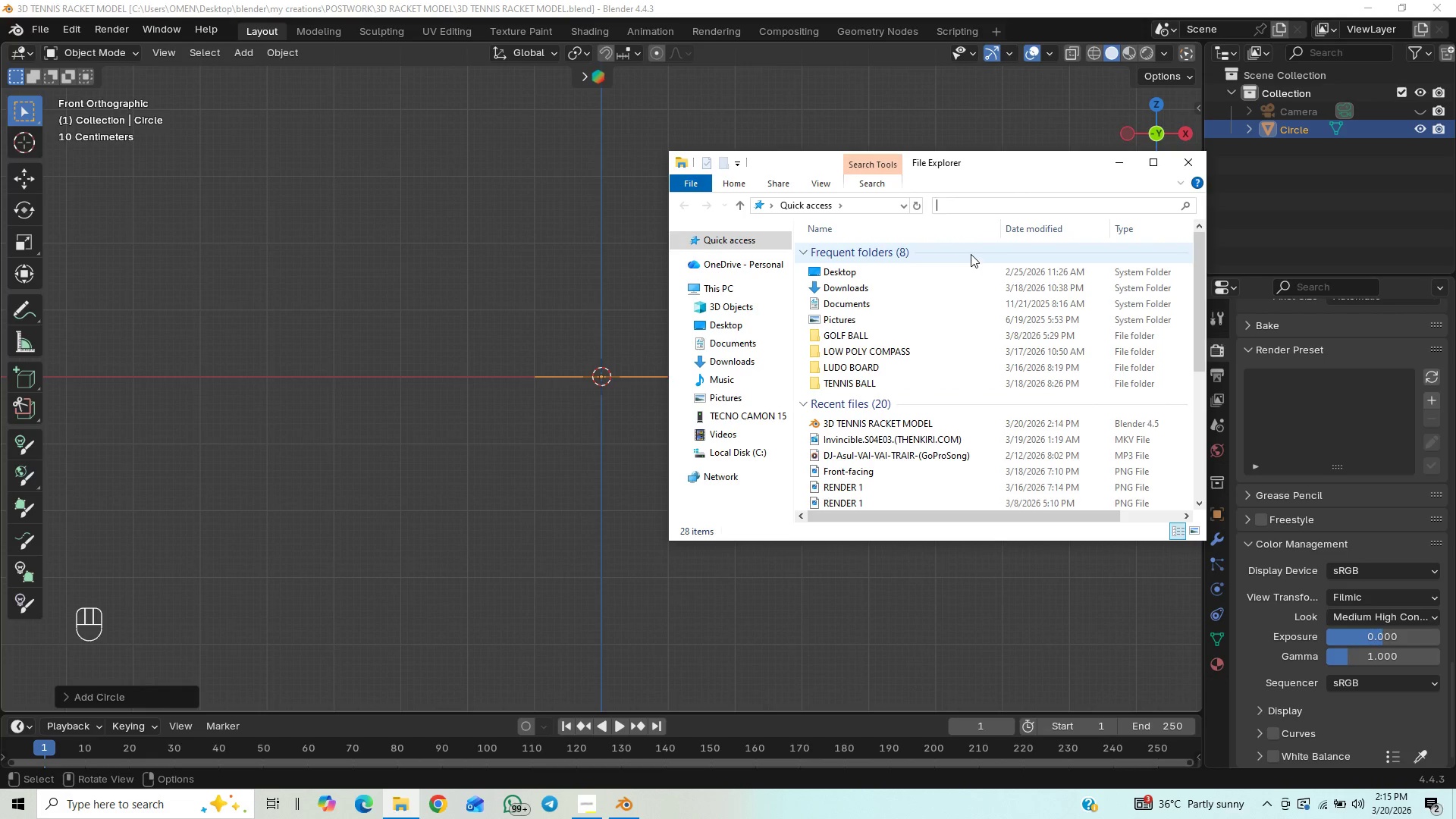 
wait(5.66)
 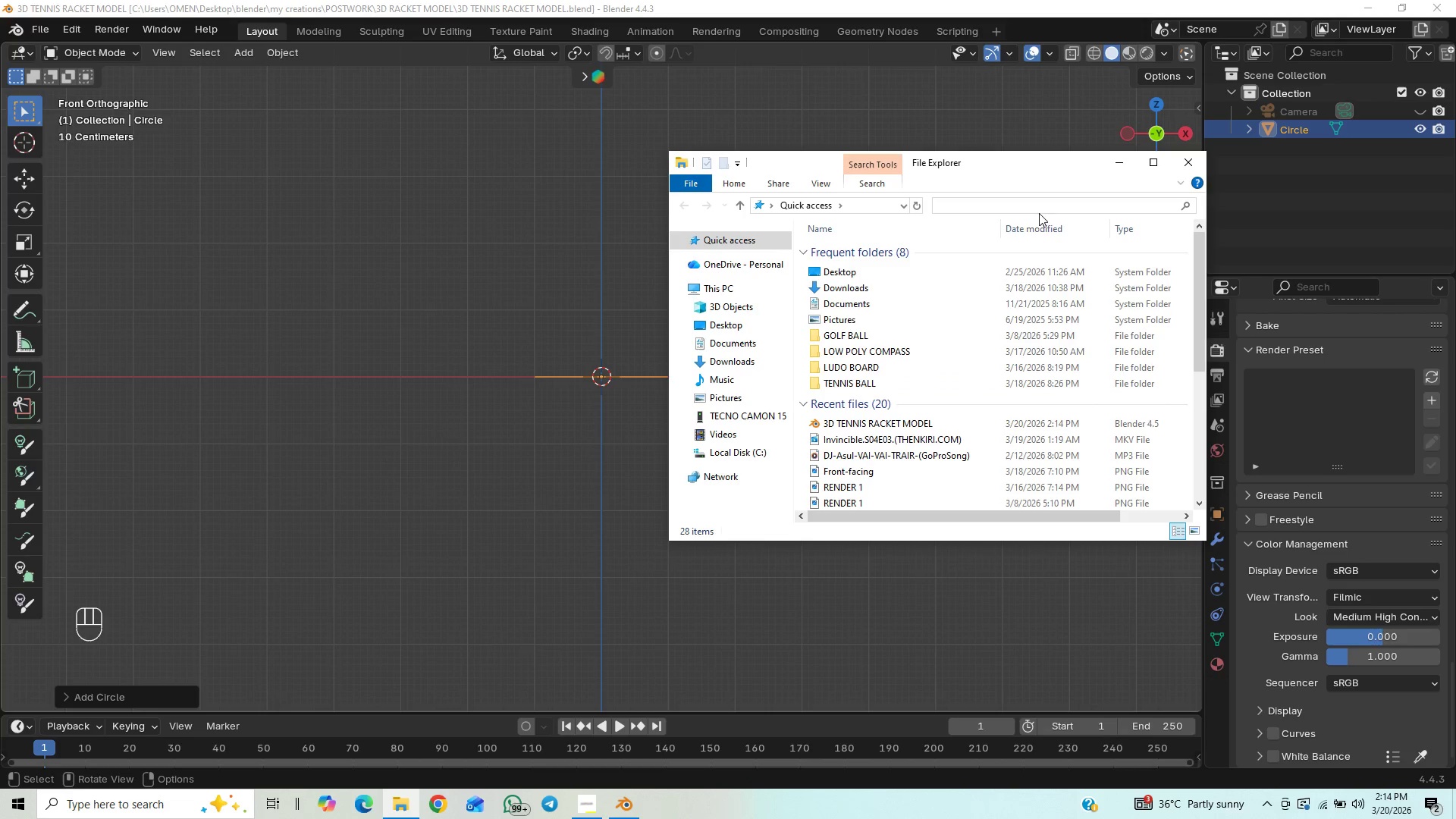 
type(TENNIS)
 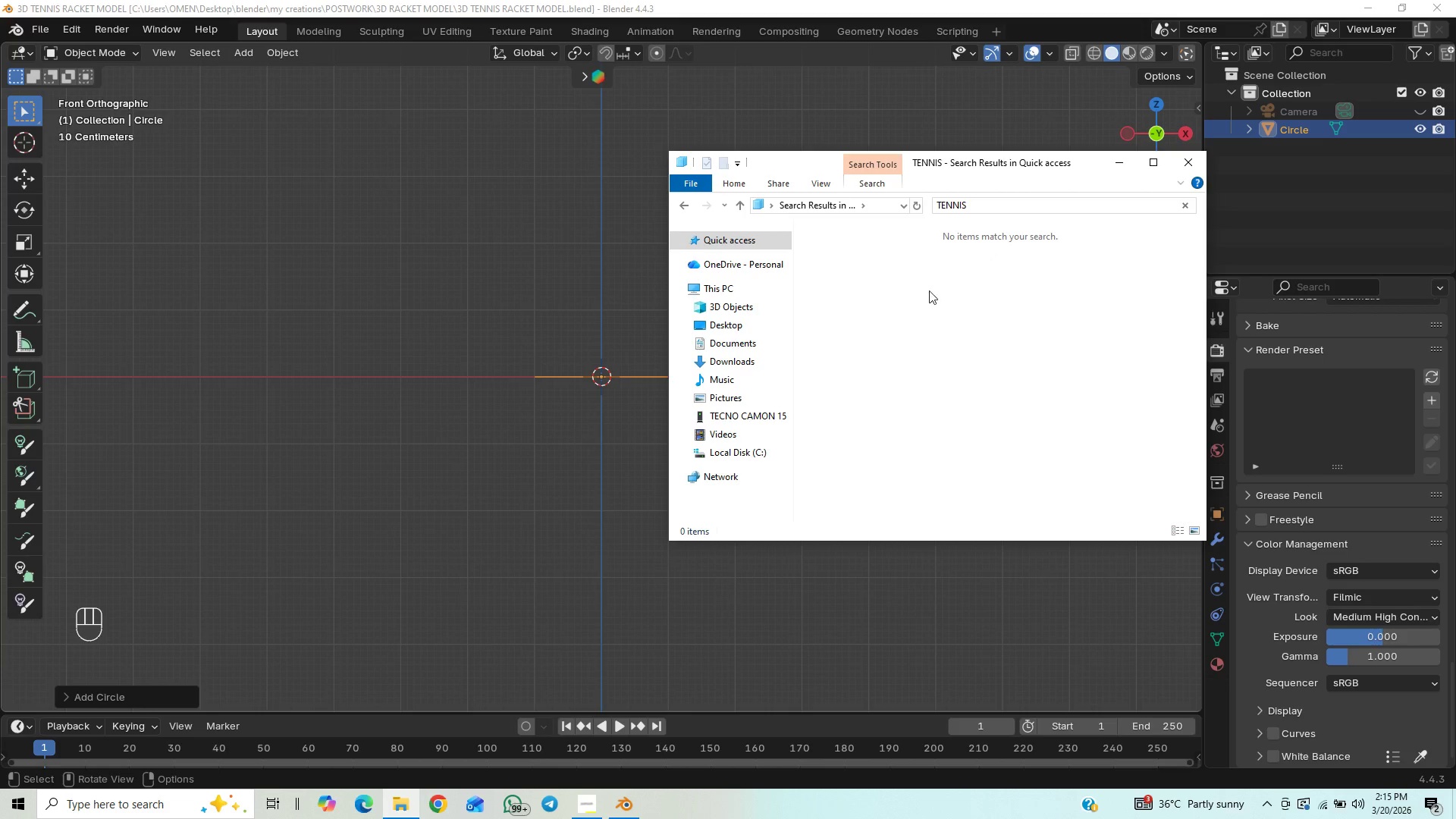 
left_click([755, 364])
 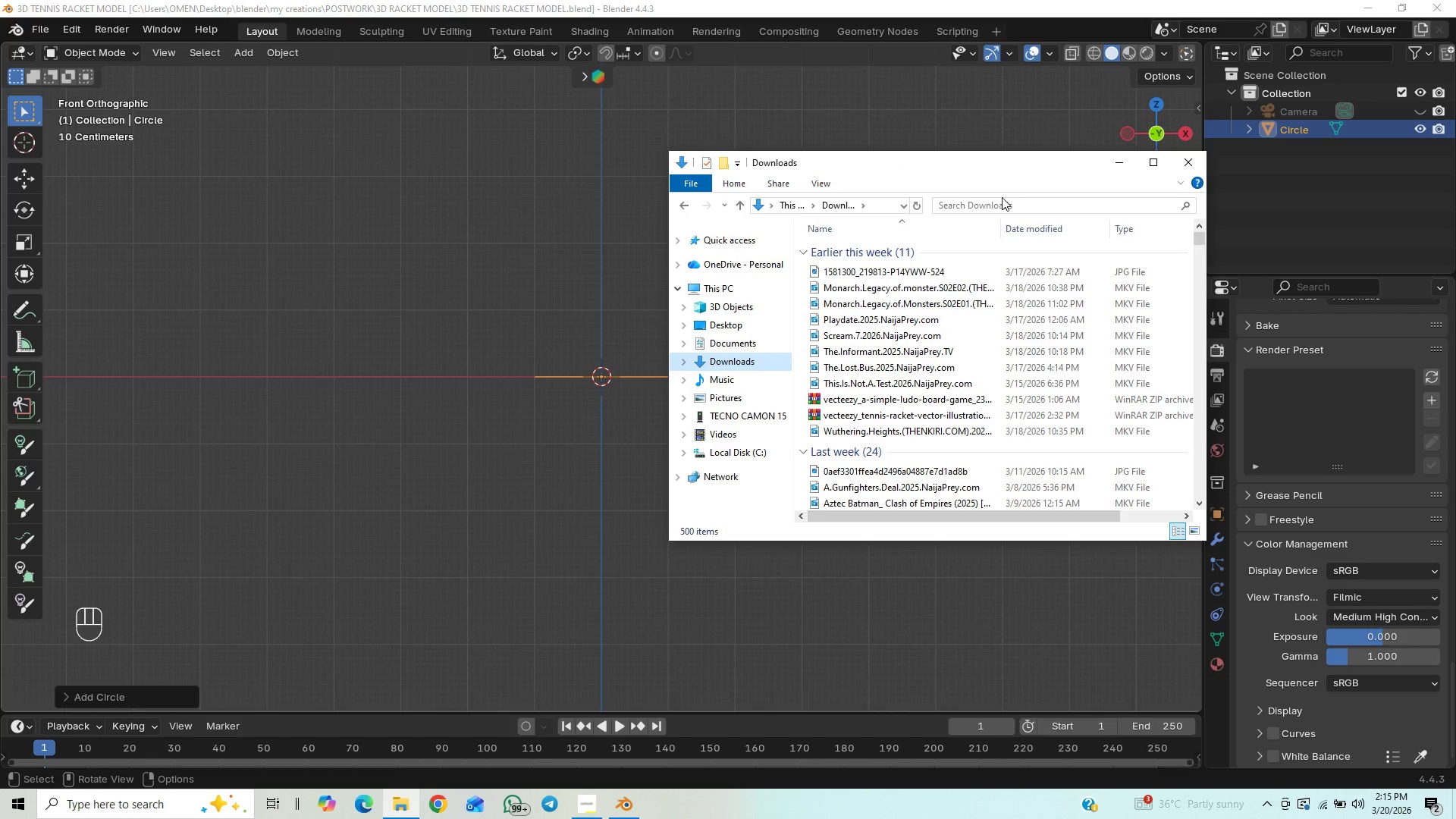 
left_click([997, 202])
 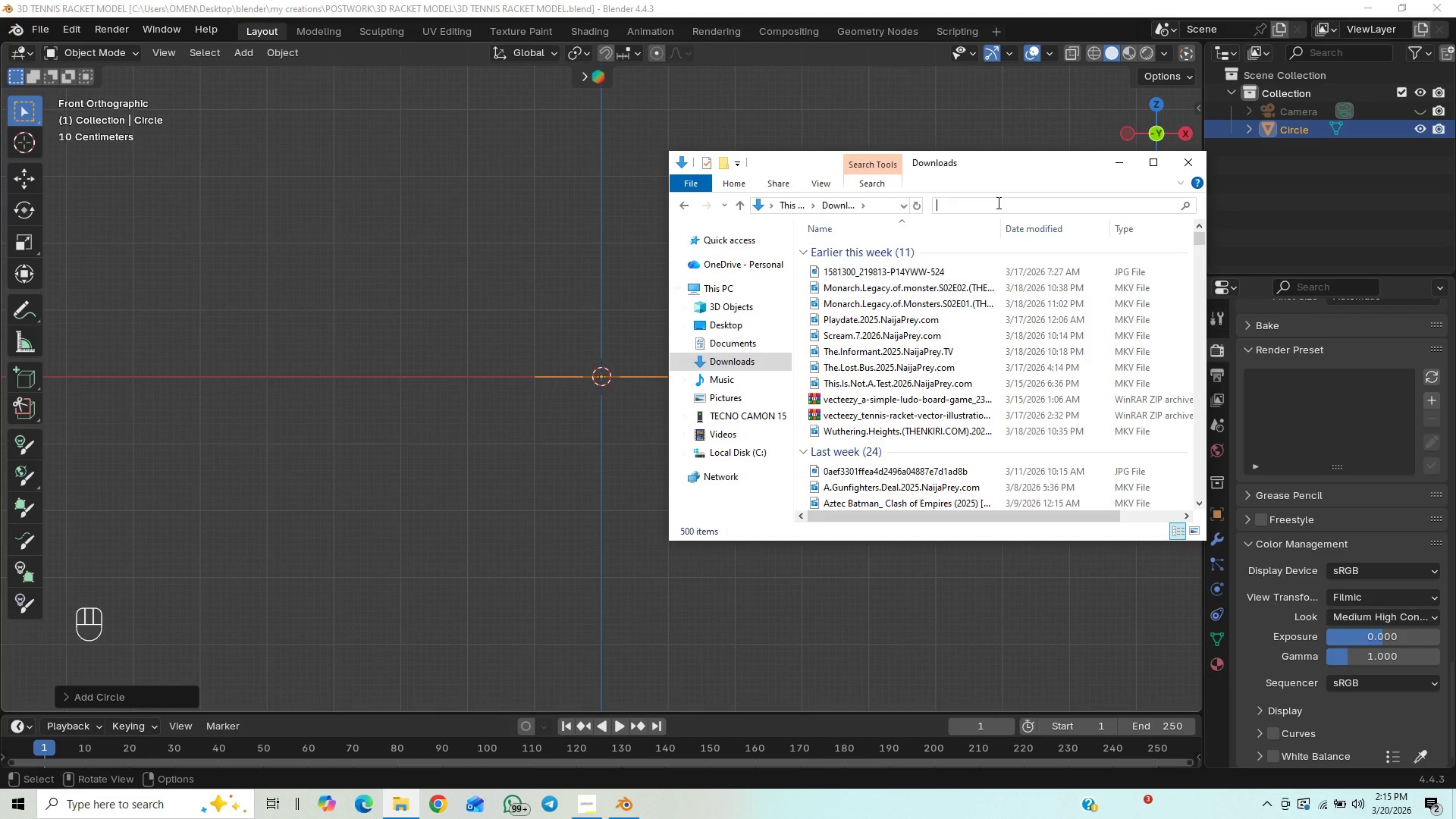 
type(TENNIS)
 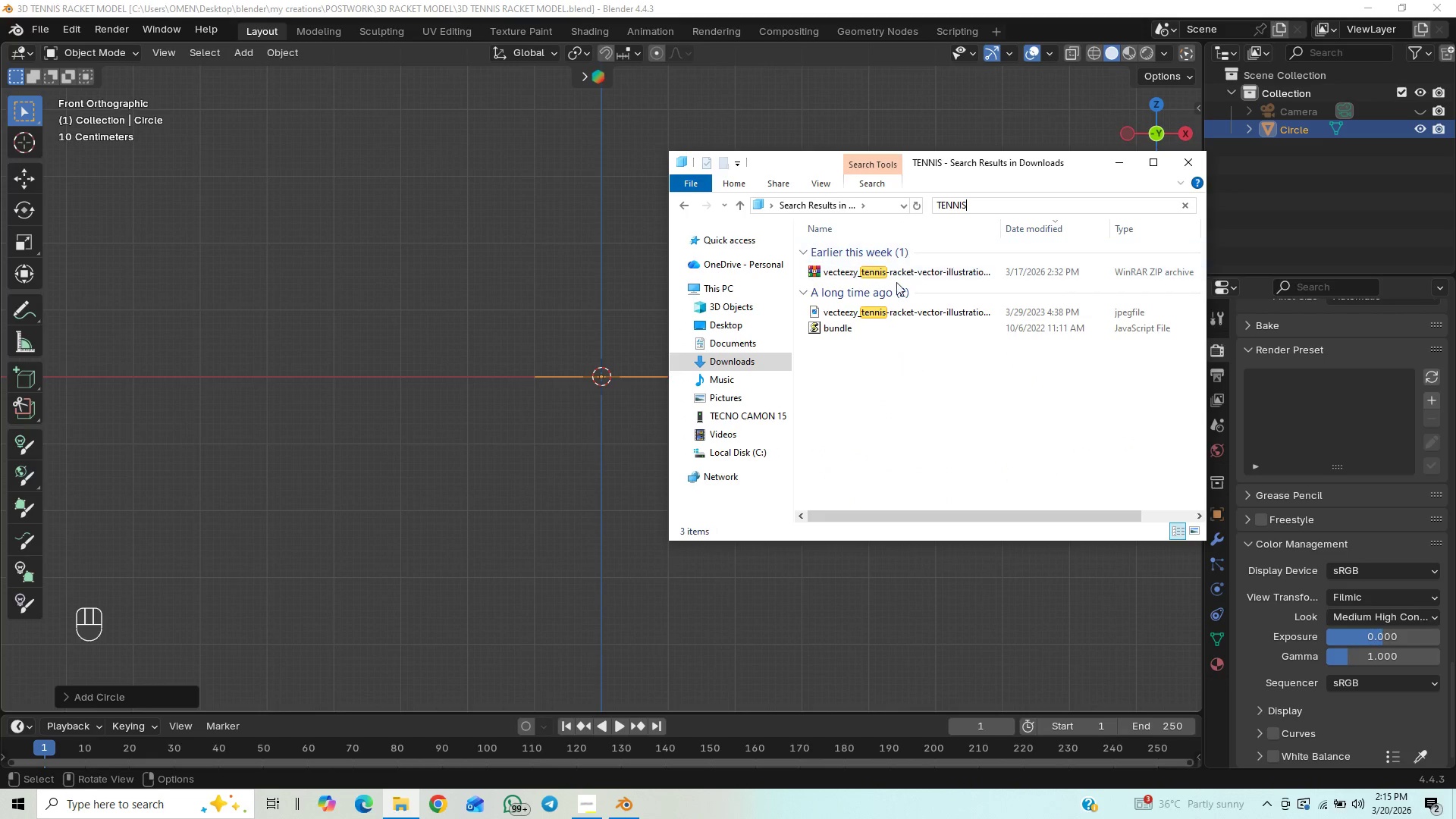 
left_click_drag(start_coordinate=[888, 315], to_coordinate=[598, 369])
 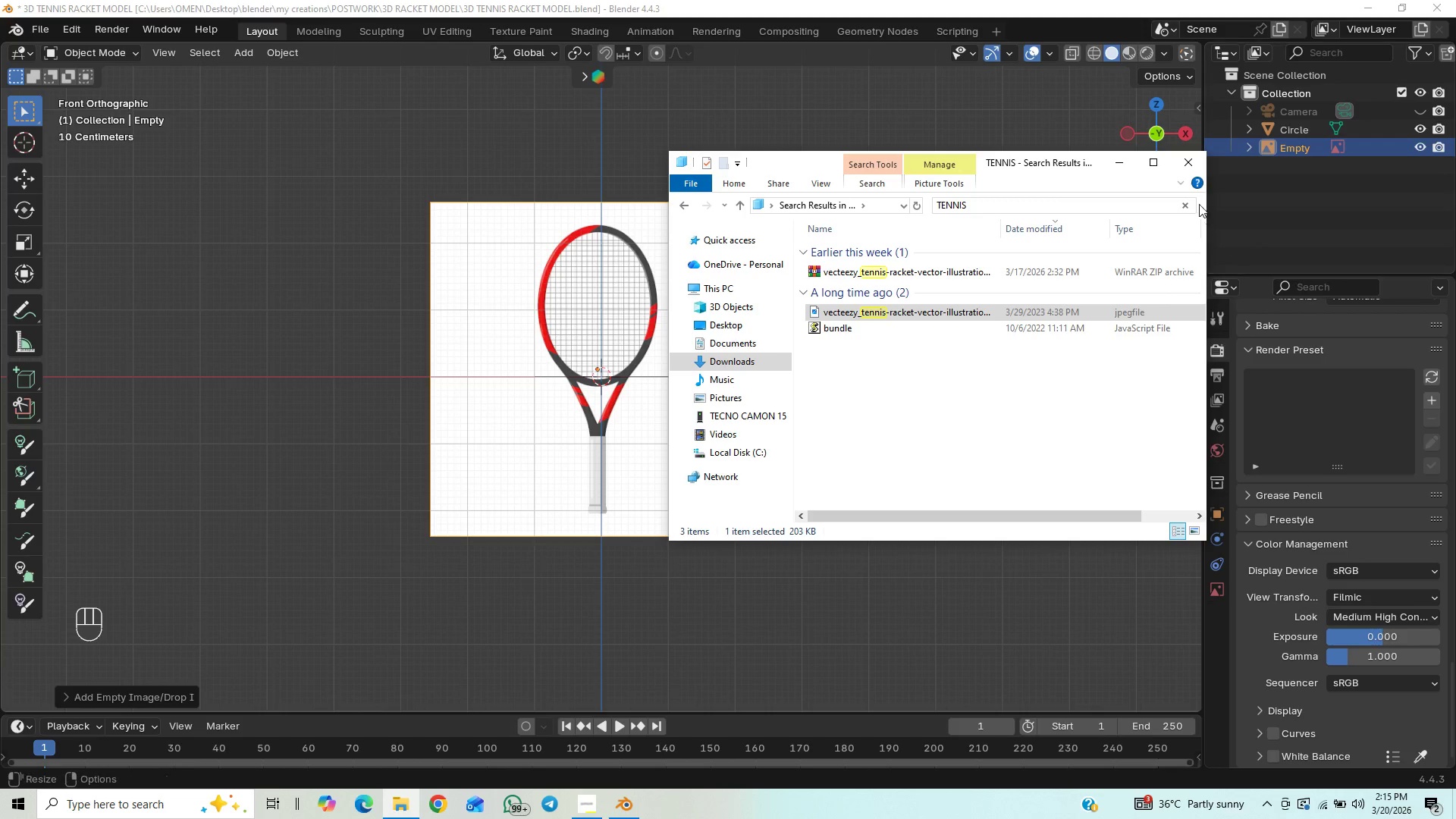 
left_click([1192, 164])
 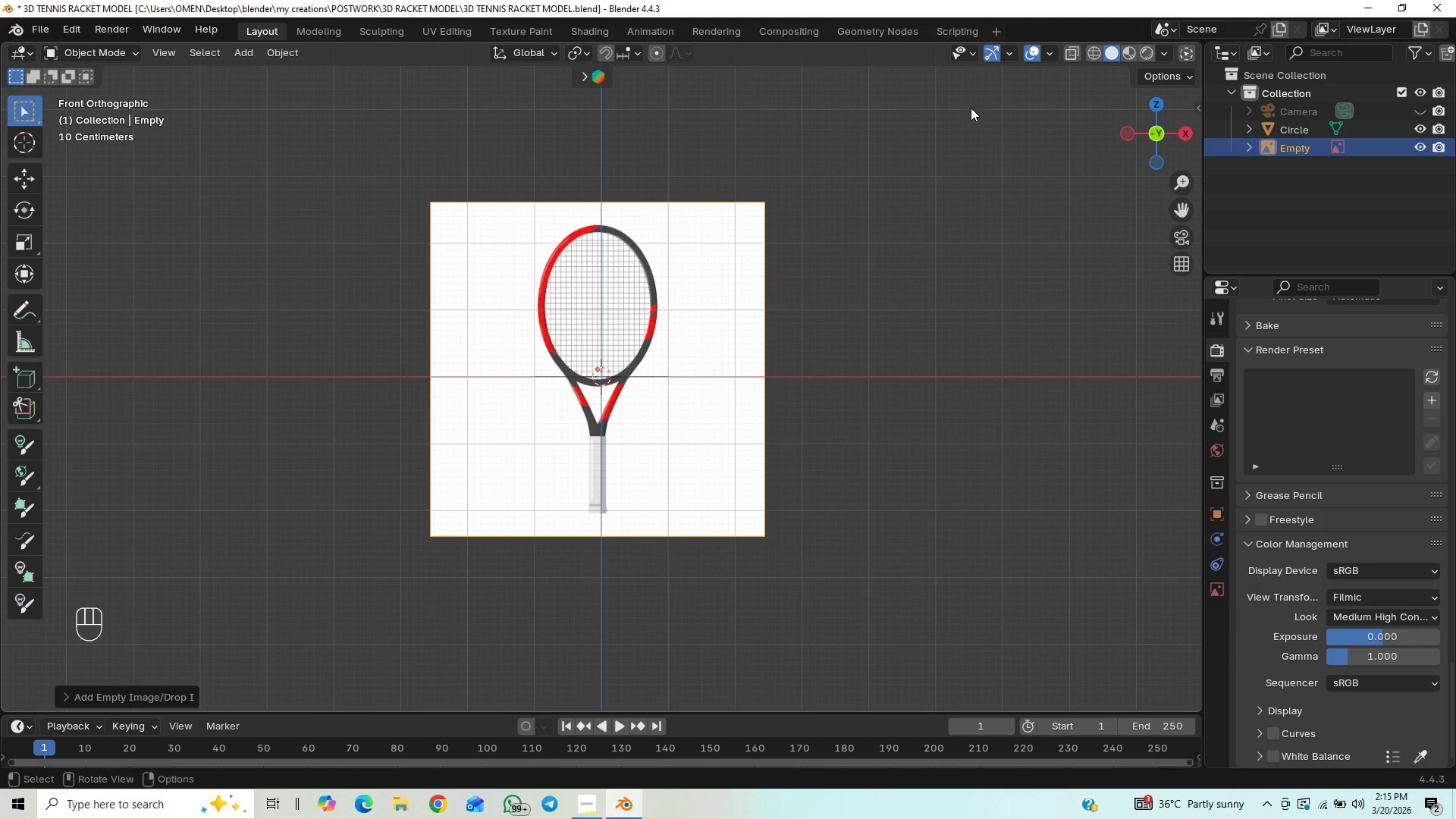 
key(N)
 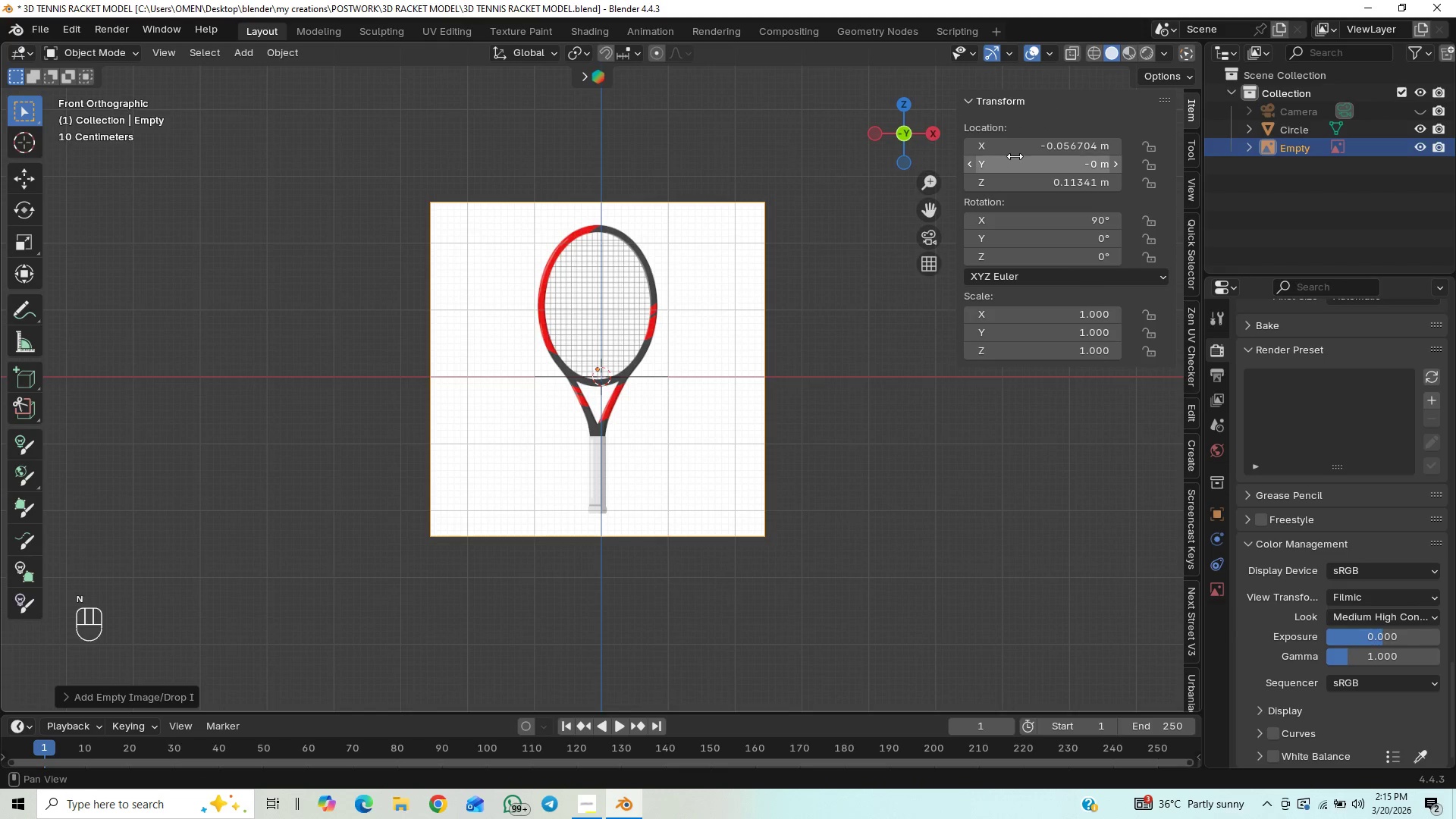 
left_click([1034, 146])
 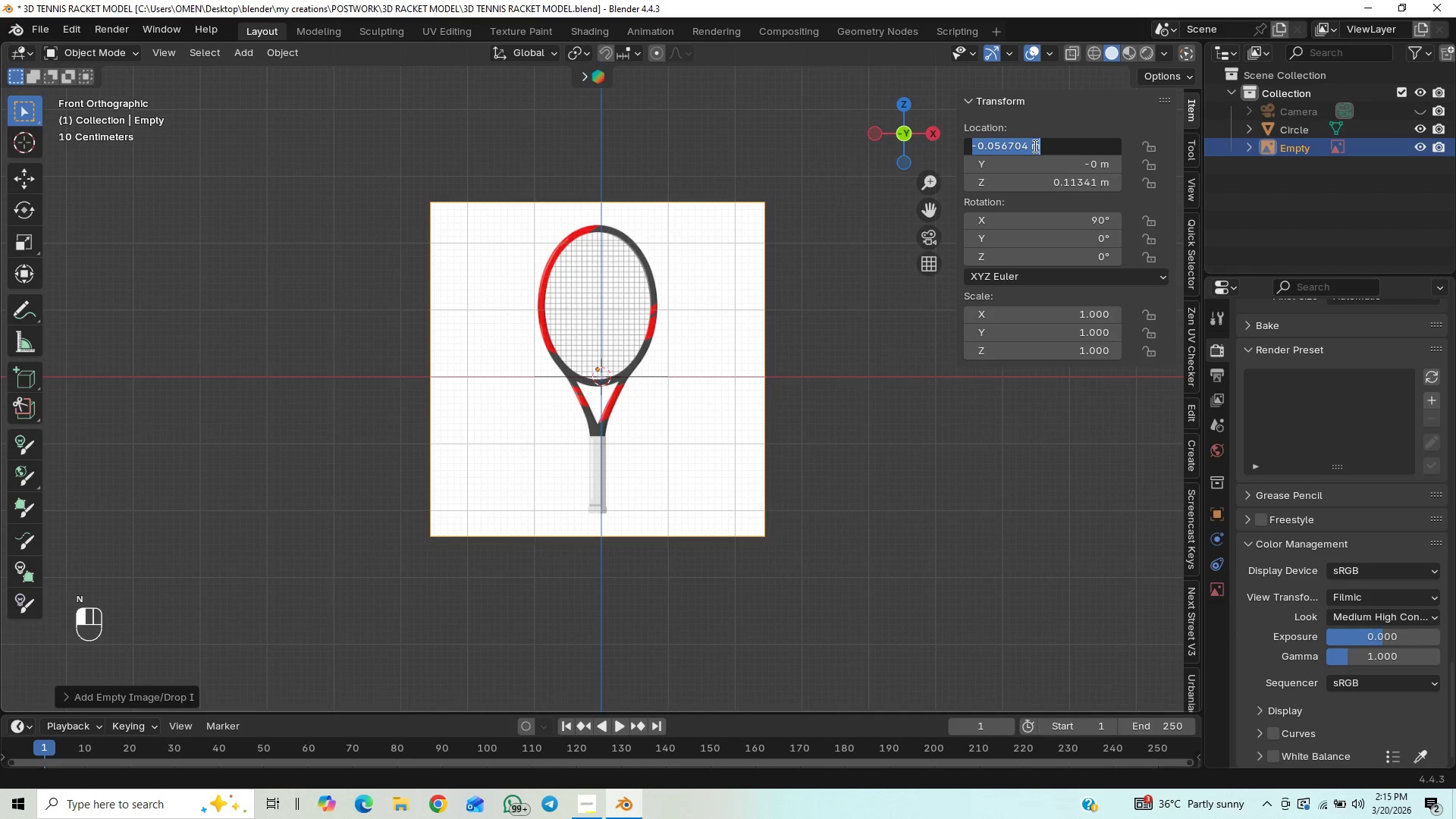 
key(0)
 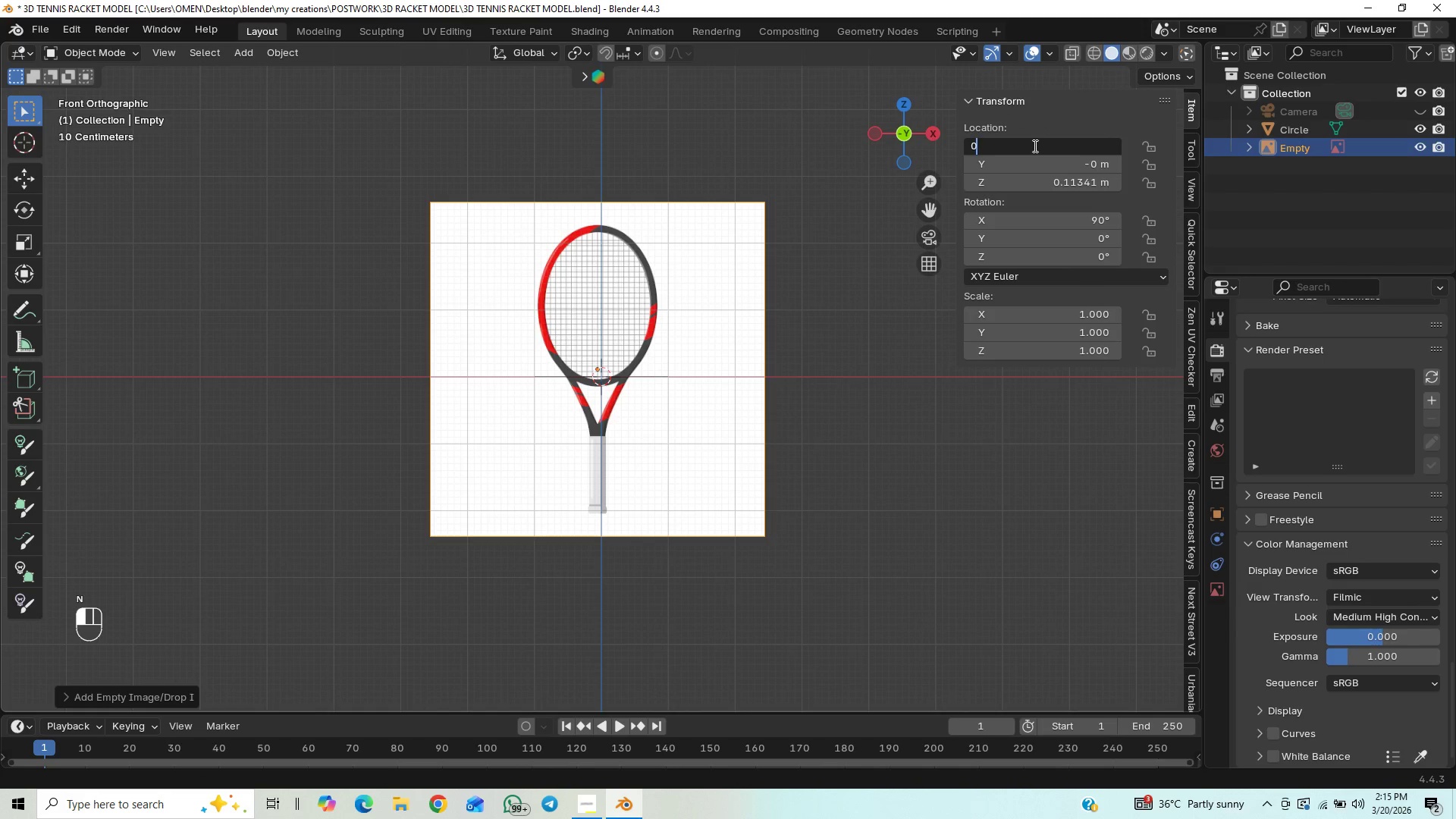 
key(Enter)
 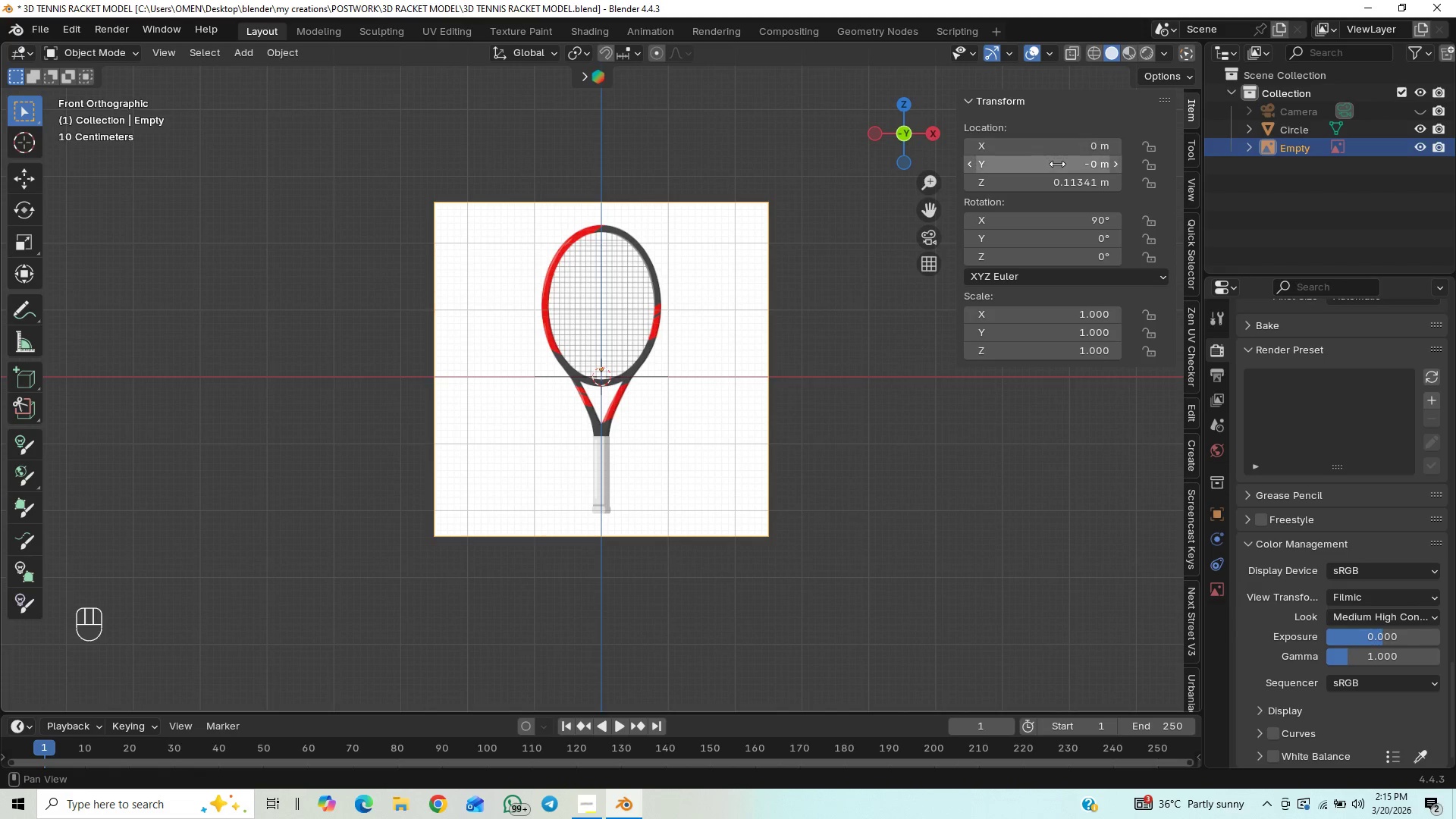 
left_click([1057, 164])
 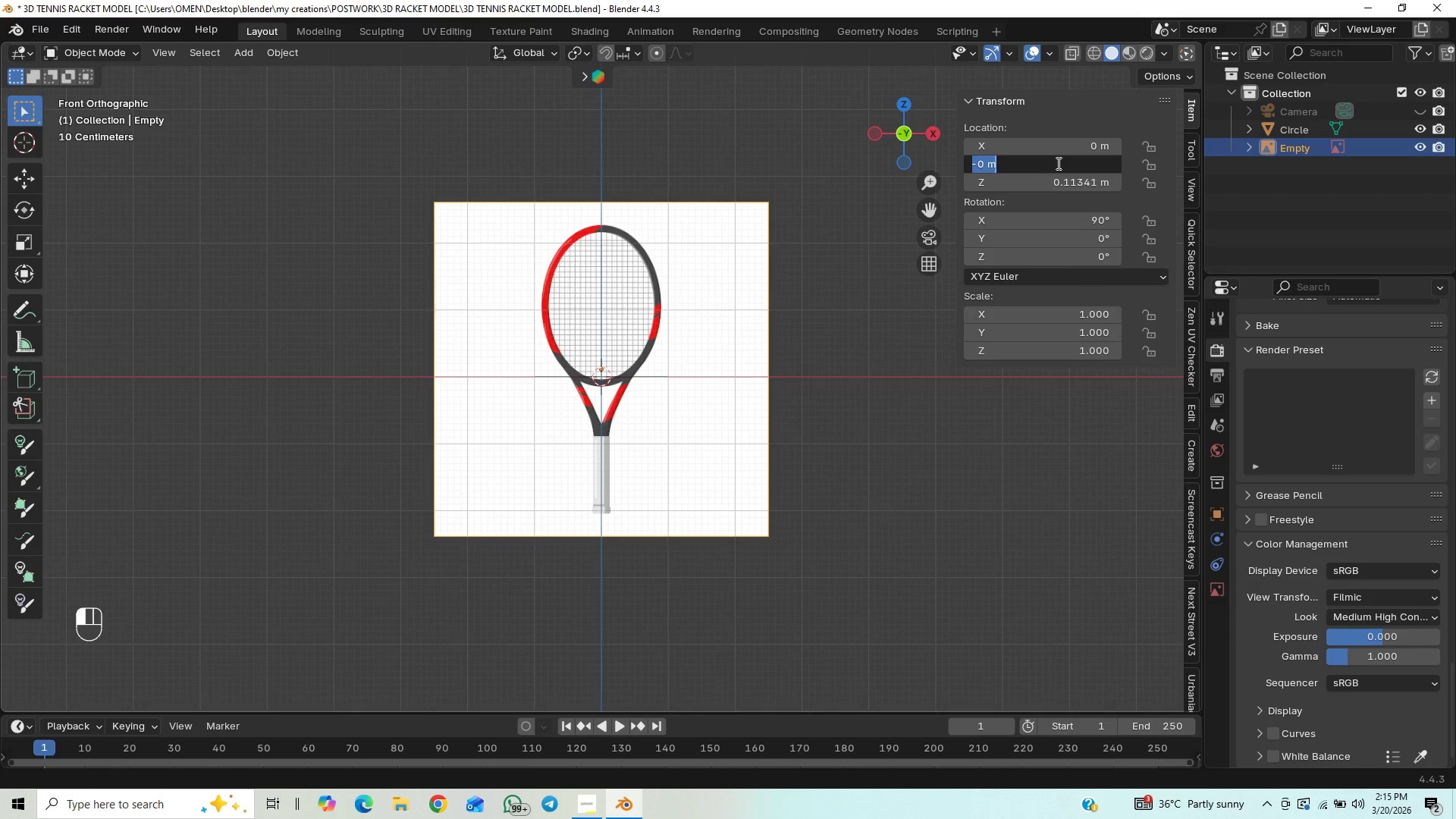 
key(0)
 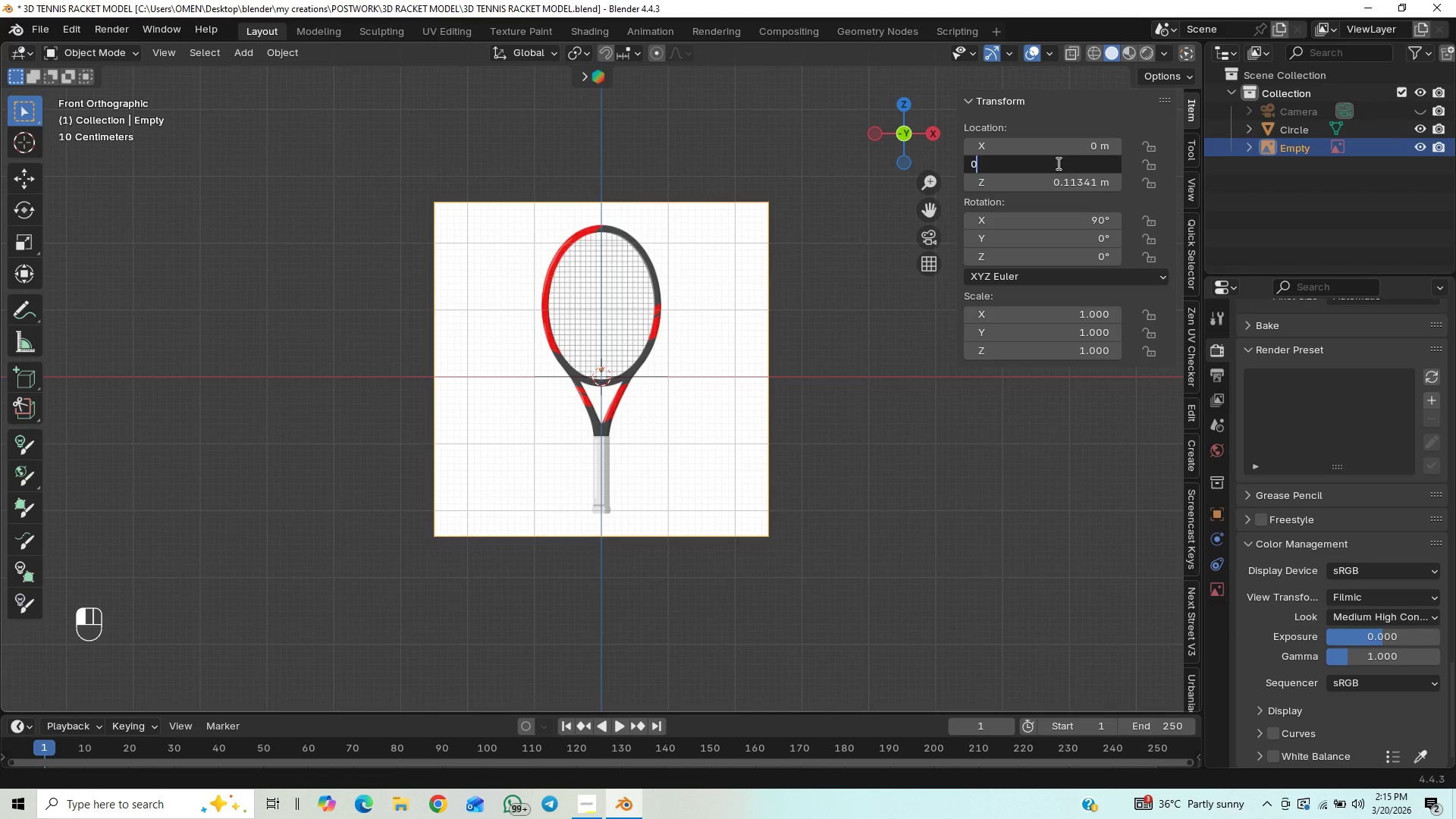 
key(Enter)
 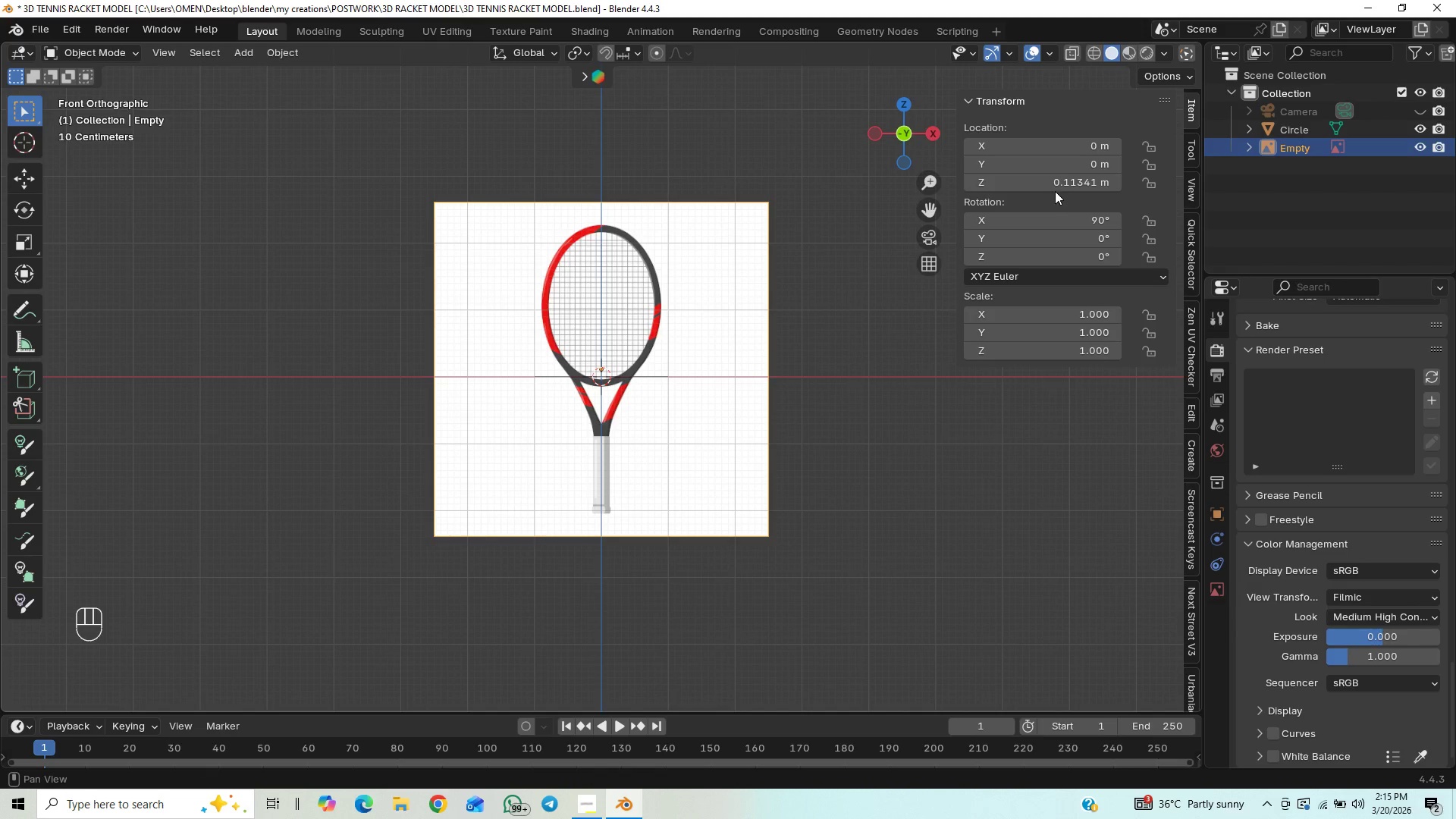 
left_click([1056, 182])
 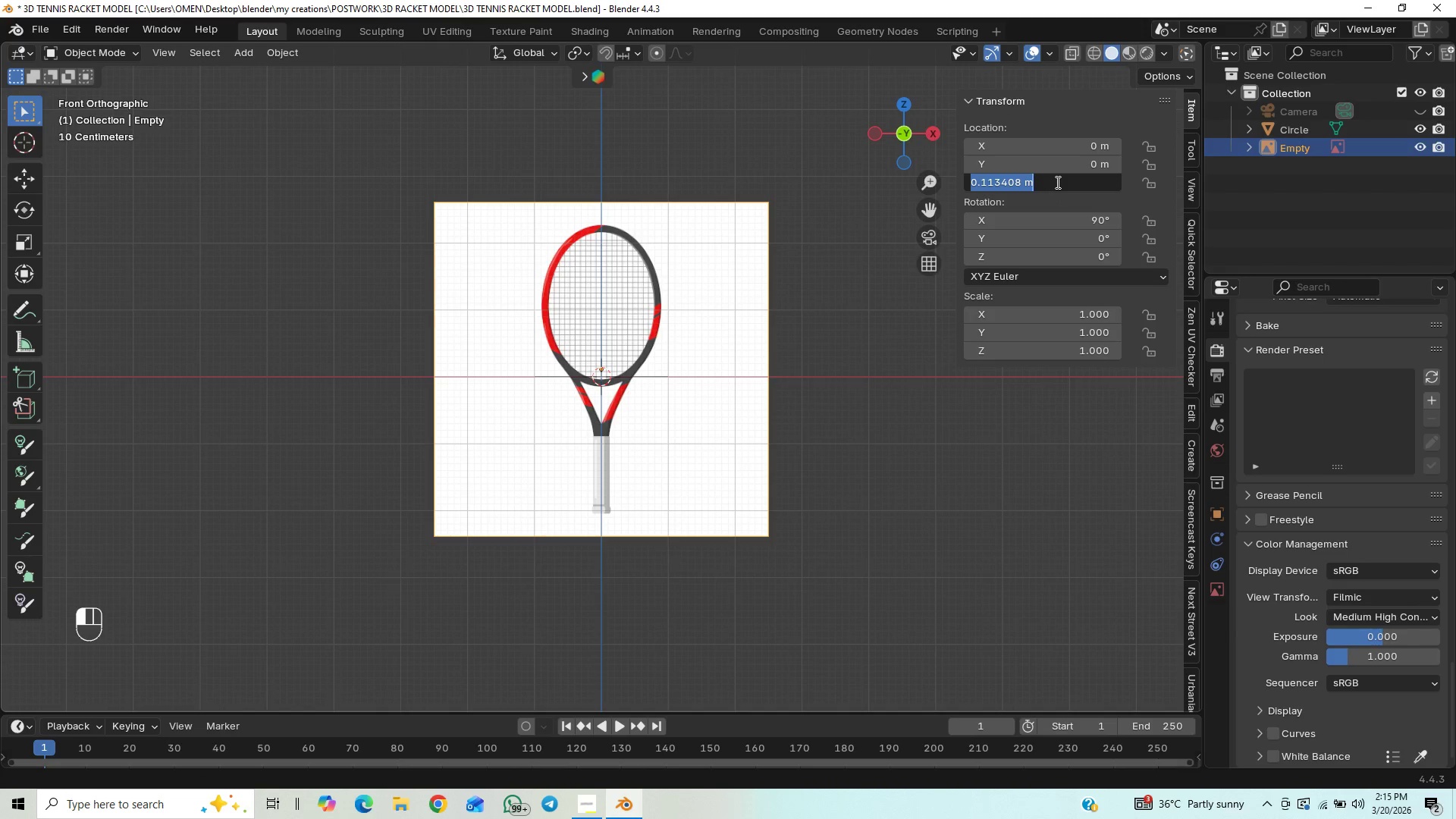 
key(0)
 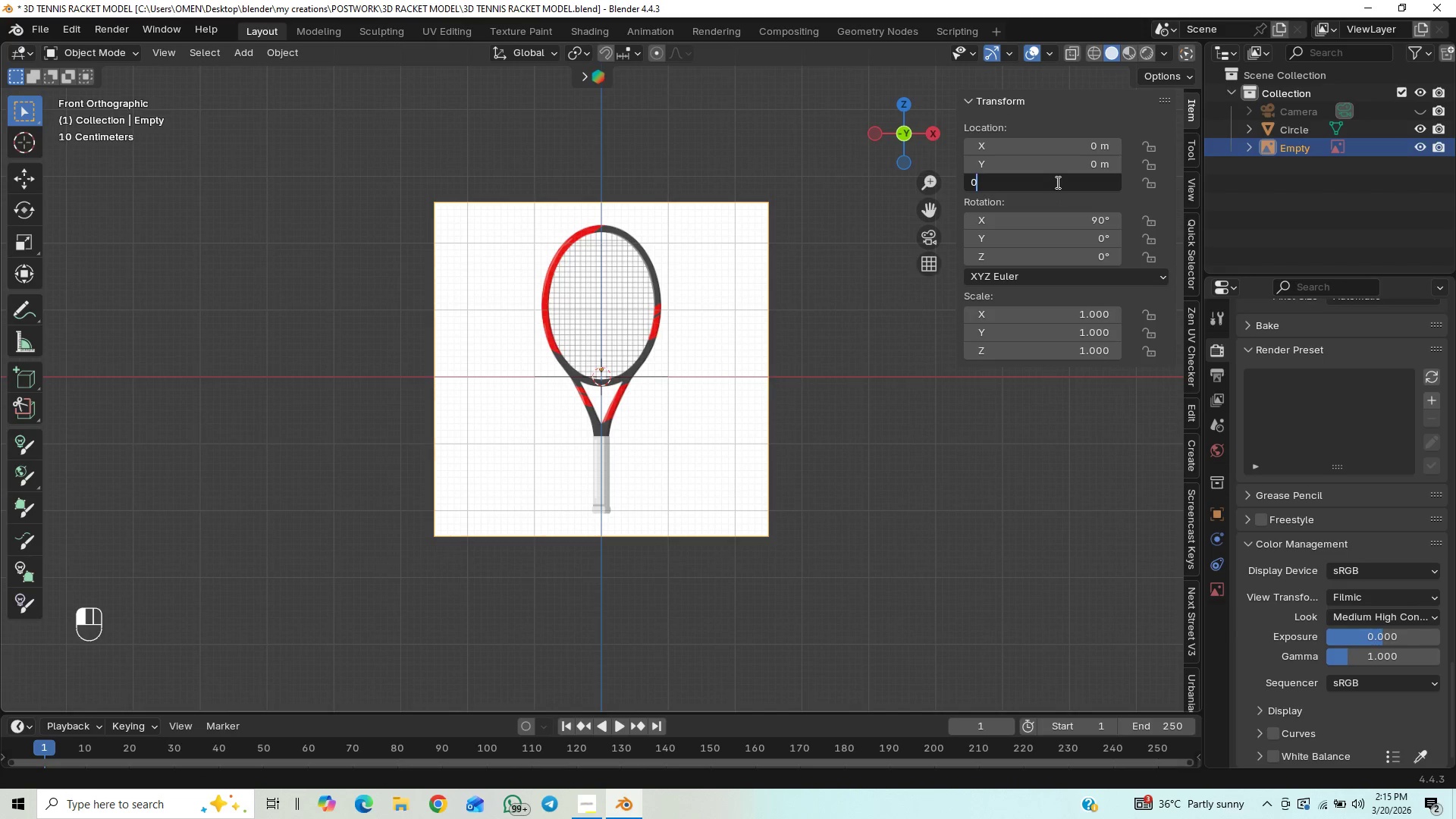 
key(Enter)
 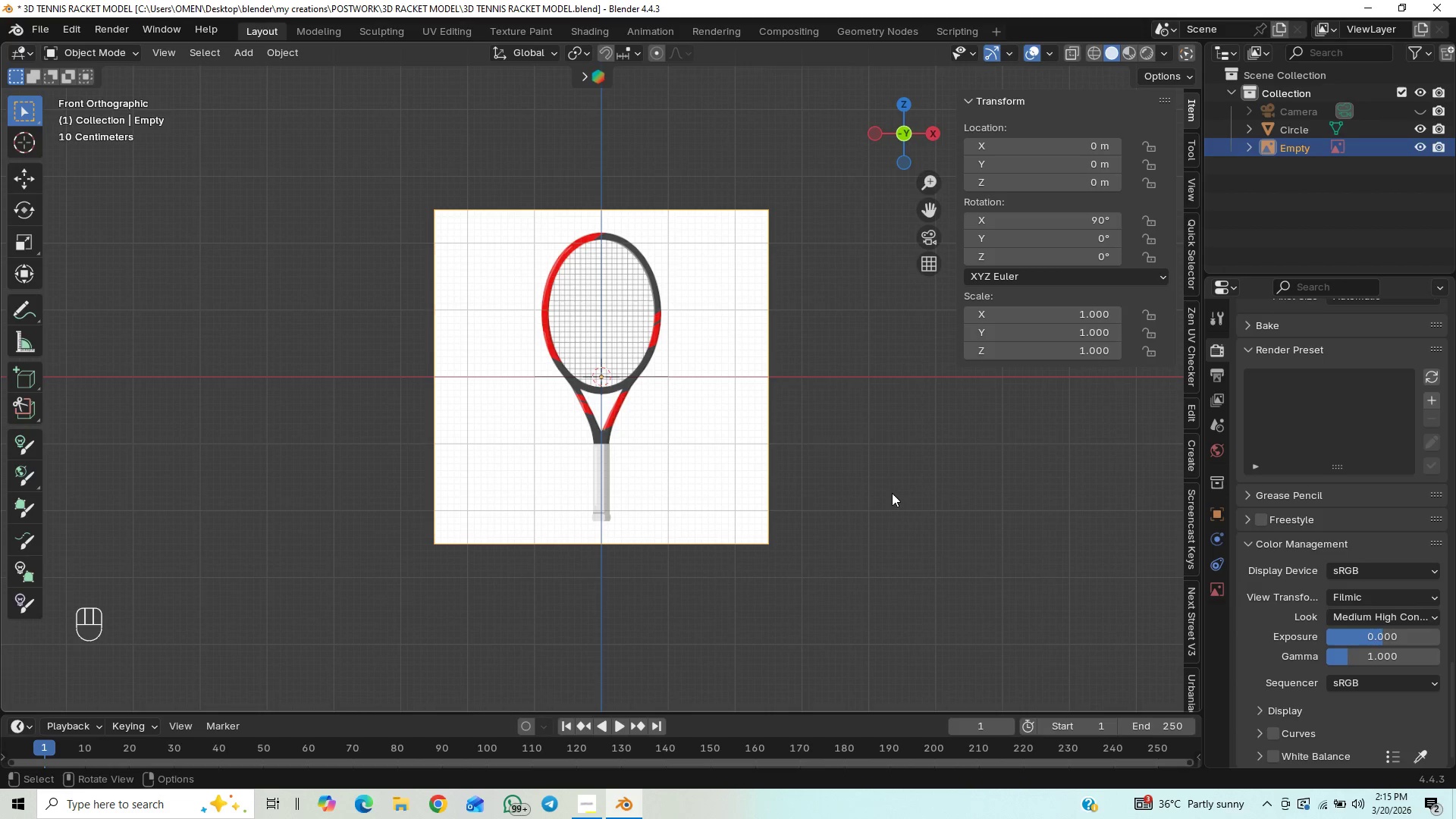 
key(N)
 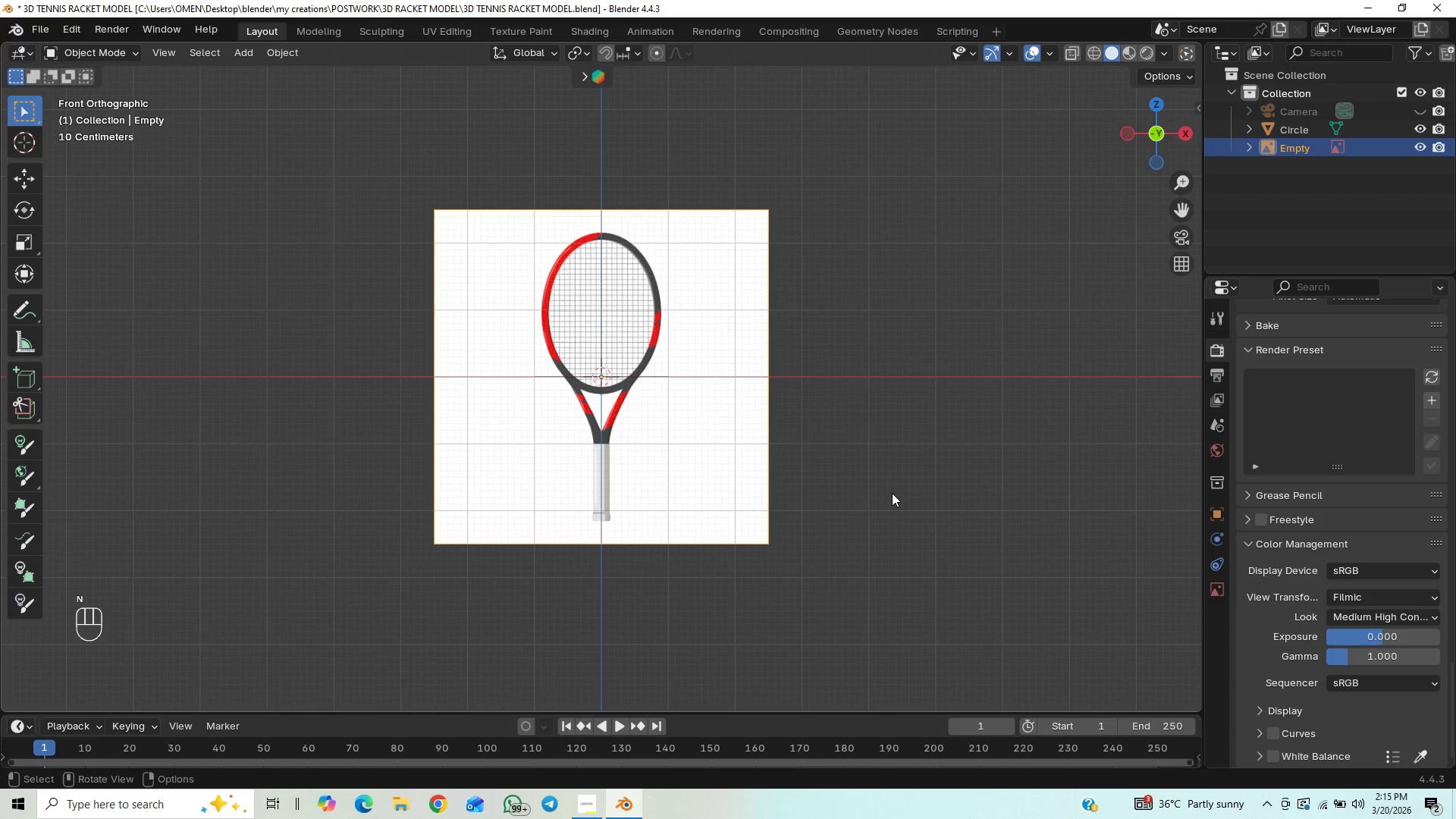 
key(Control+S)
 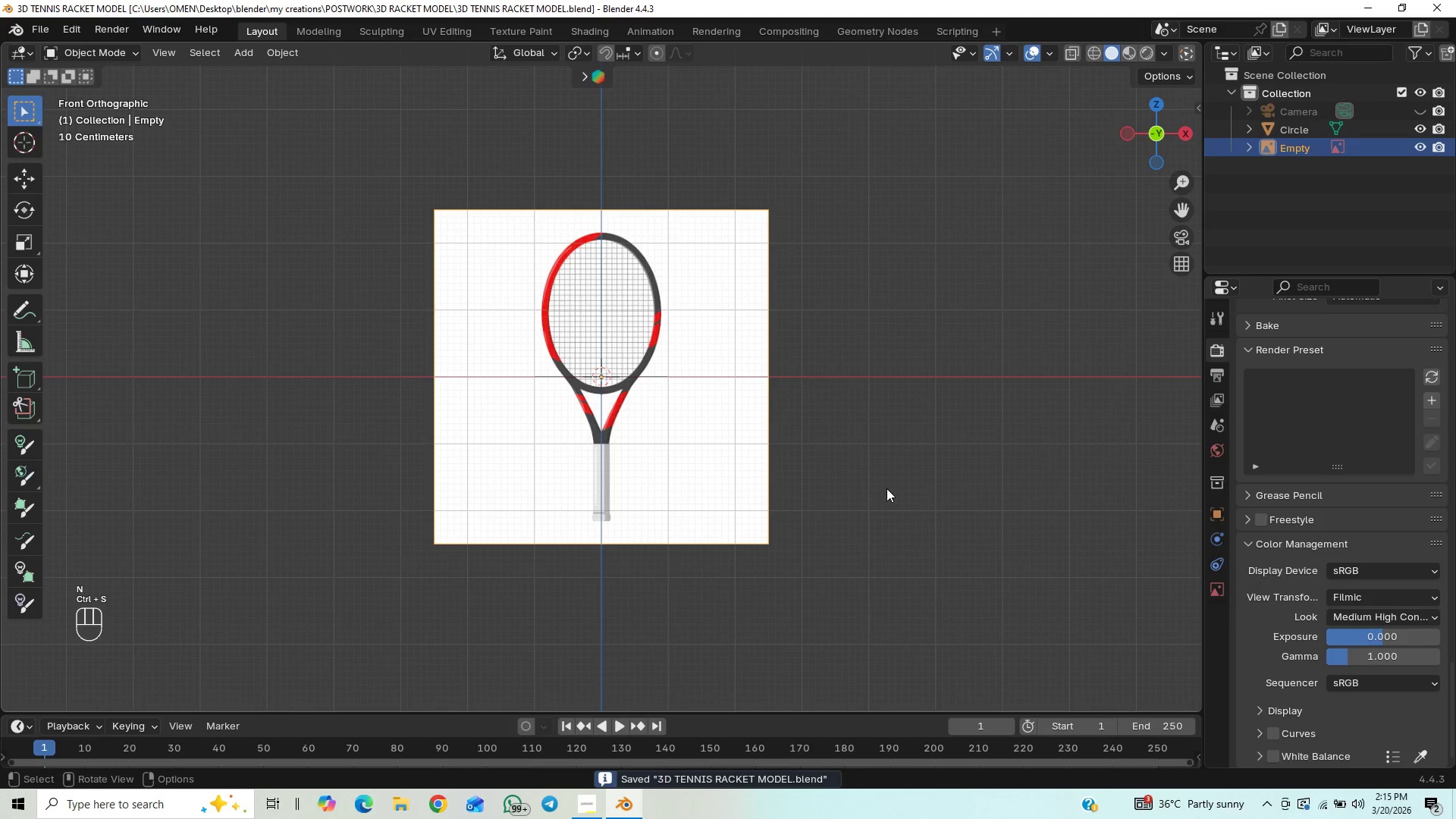 
scroll: coordinate [914, 489], scroll_direction: up, amount: 6.0
 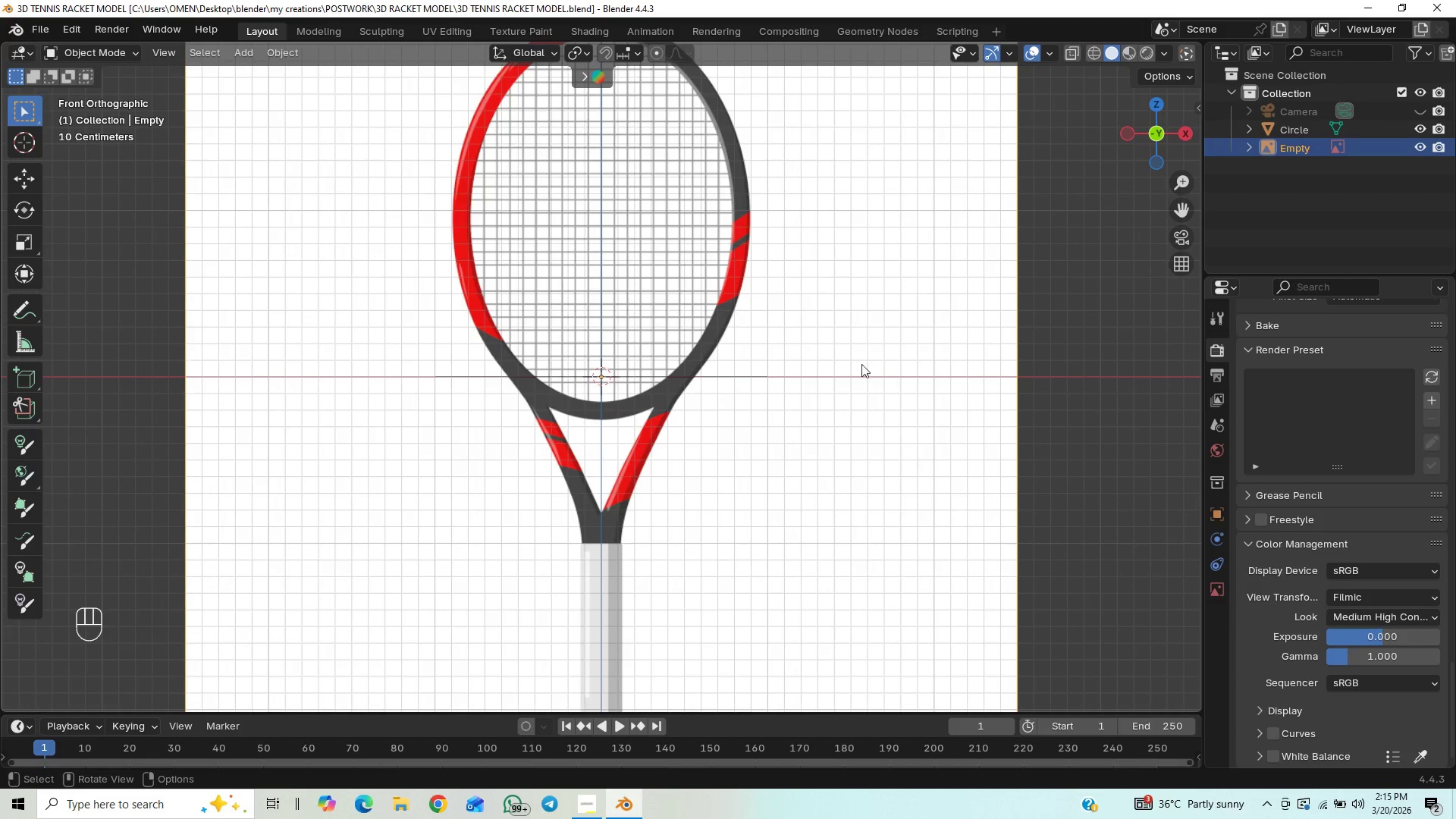 
scroll: coordinate [821, 267], scroll_direction: down, amount: 7.0
 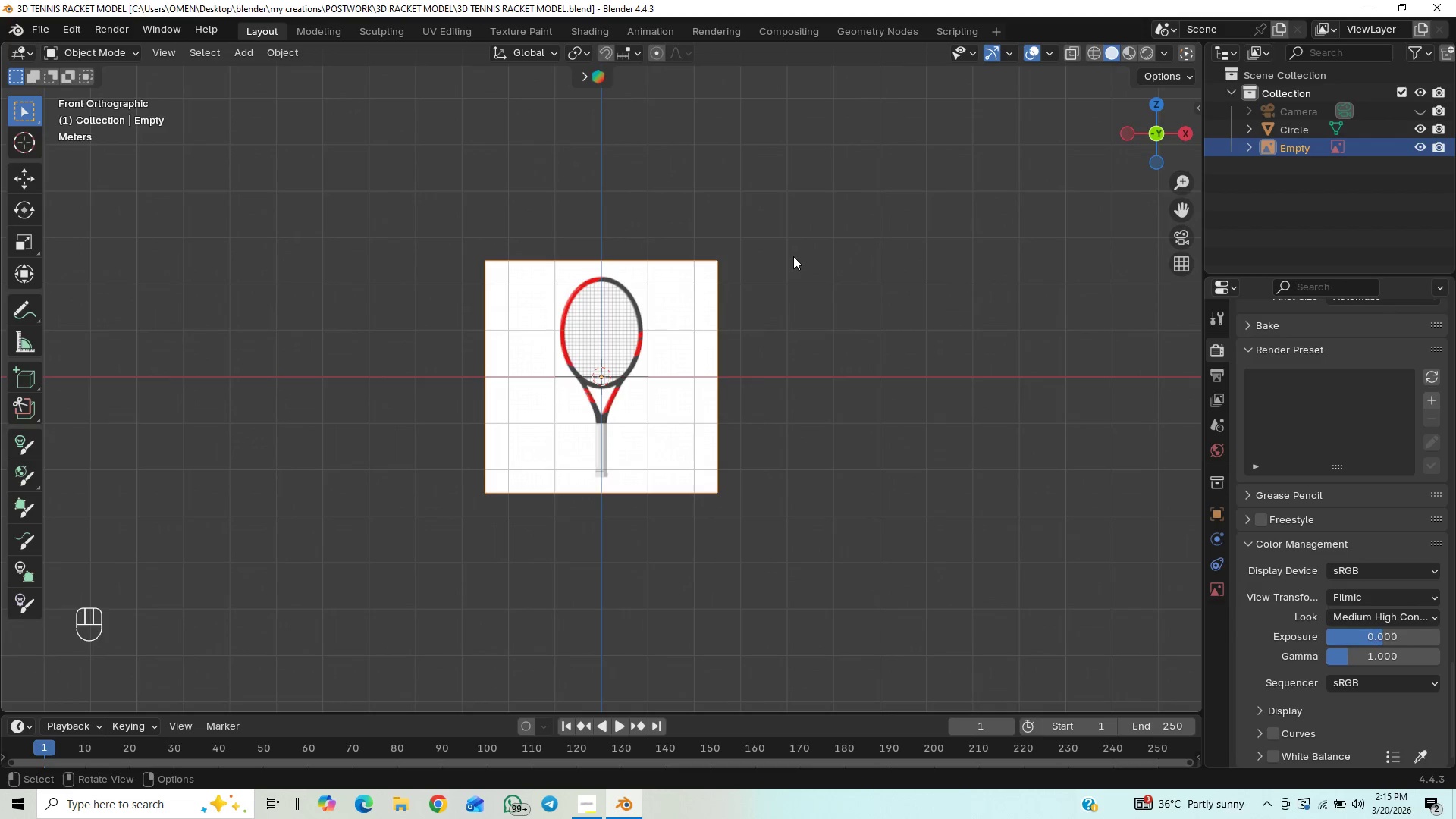 
hold_key(key=ShiftLeft, duration=0.61)
 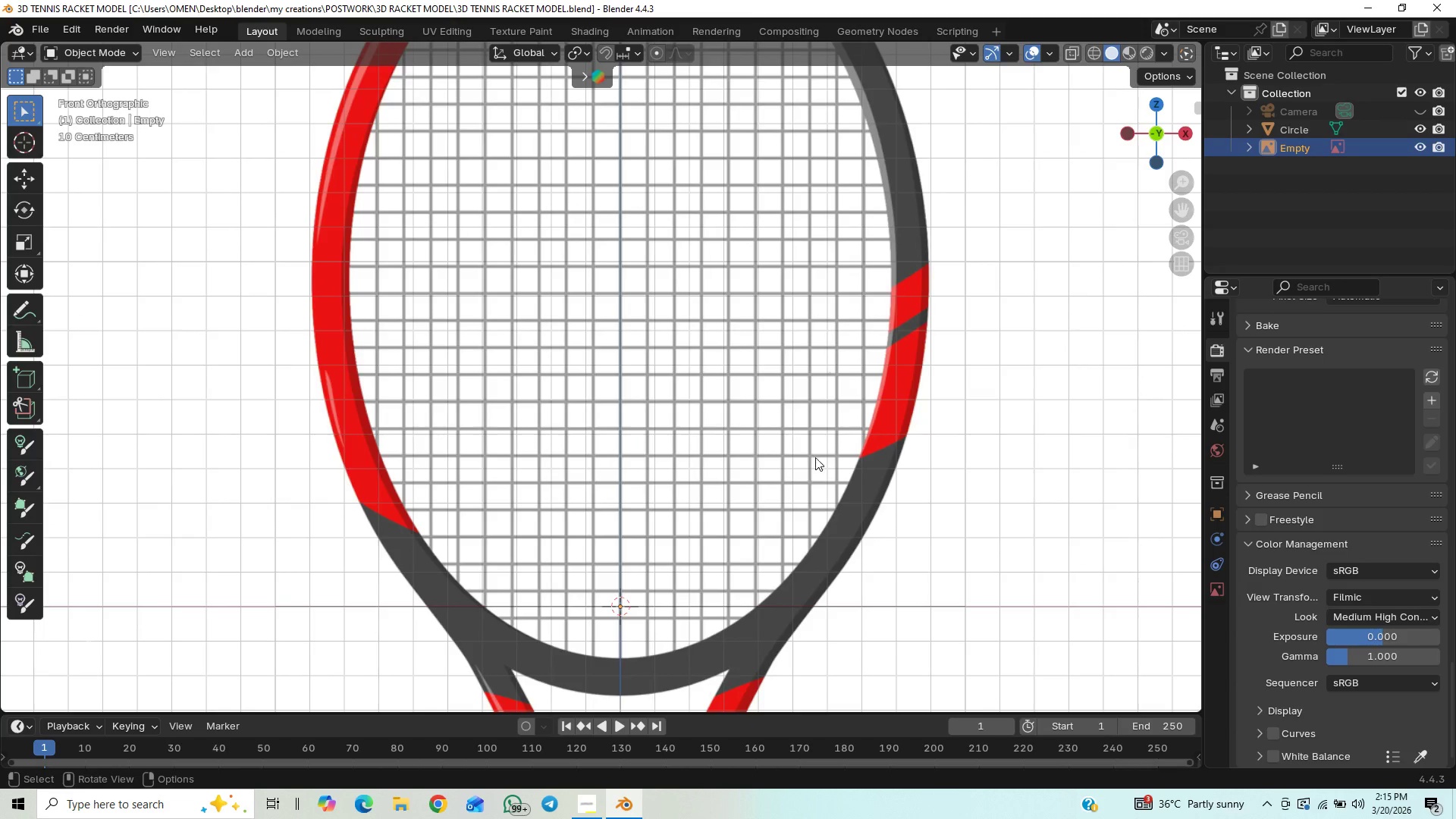 
scroll: coordinate [792, 259], scroll_direction: up, amount: 11.0
 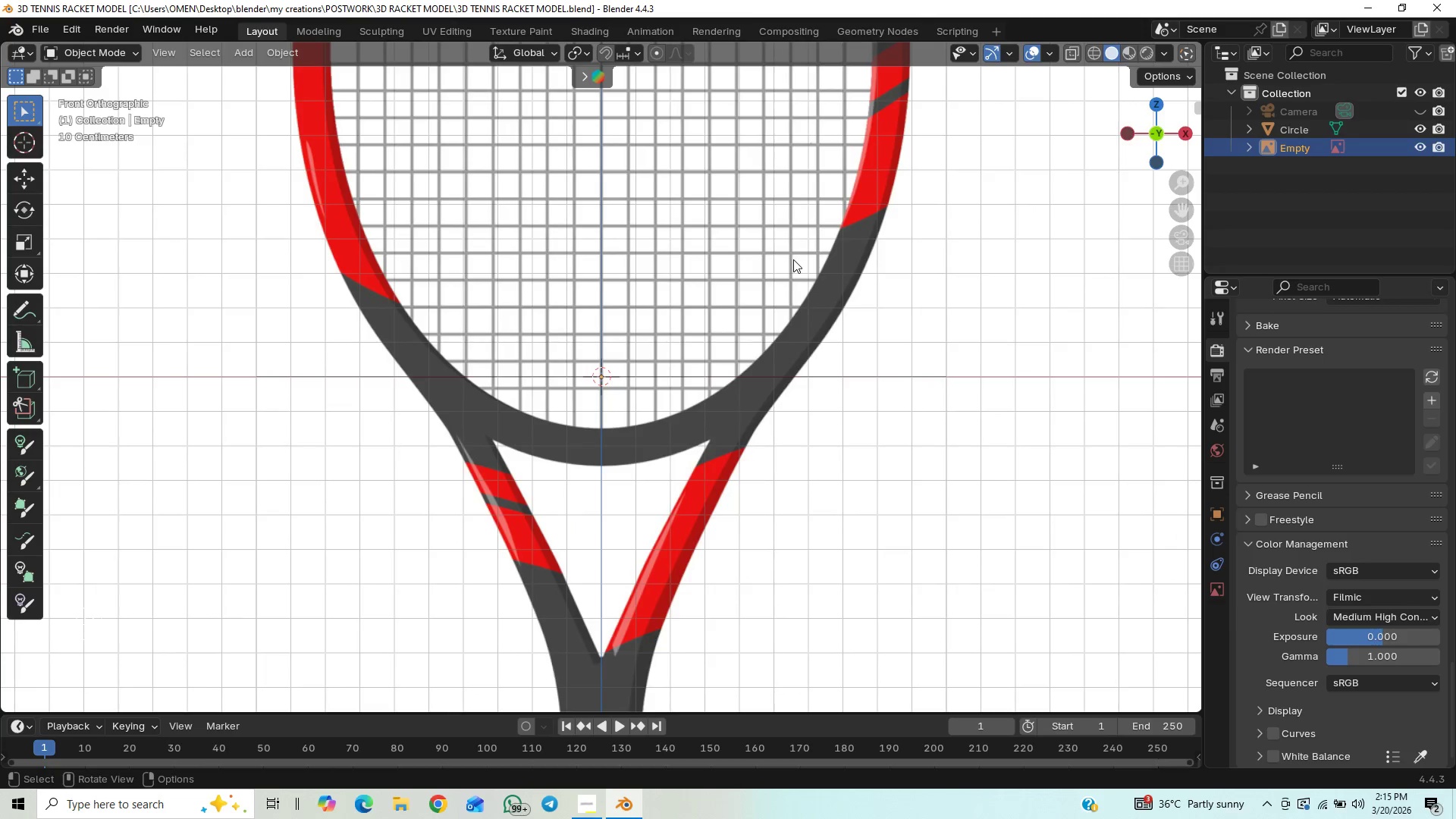 
hold_key(key=ControlLeft, duration=0.69)
 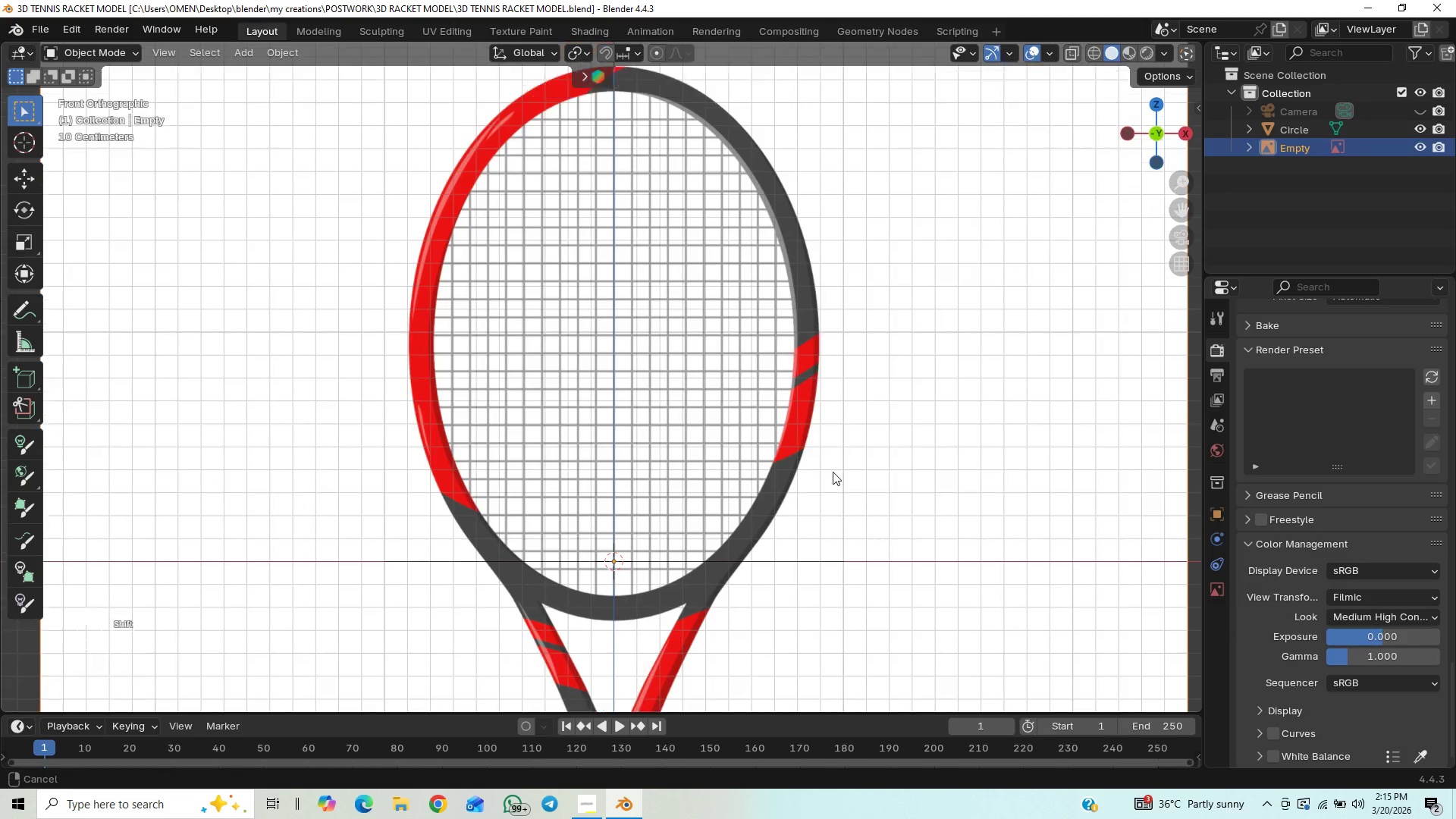 
hold_key(key=ControlLeft, duration=5.45)
 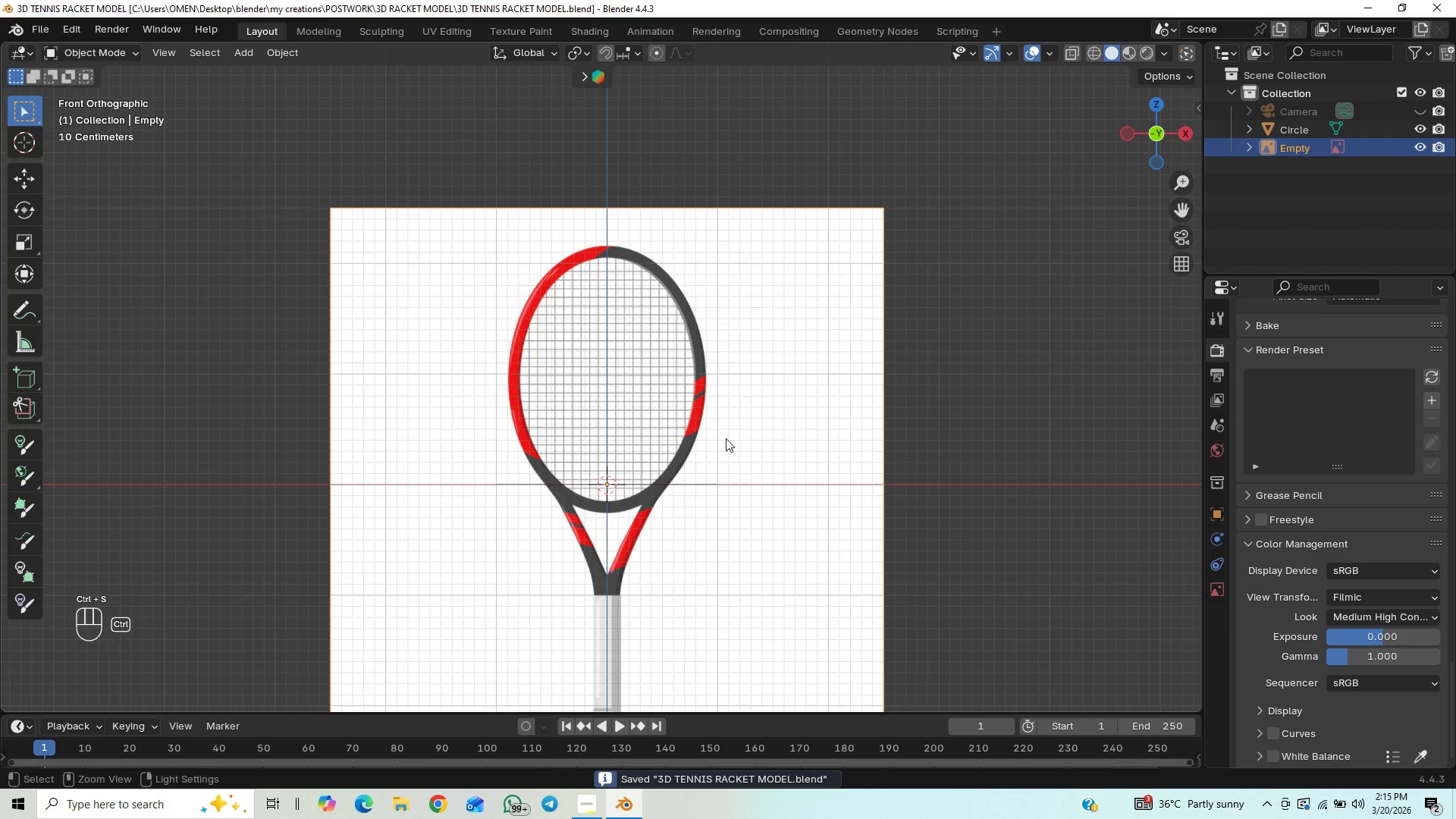 
hold_key(key=ShiftLeft, duration=0.75)
 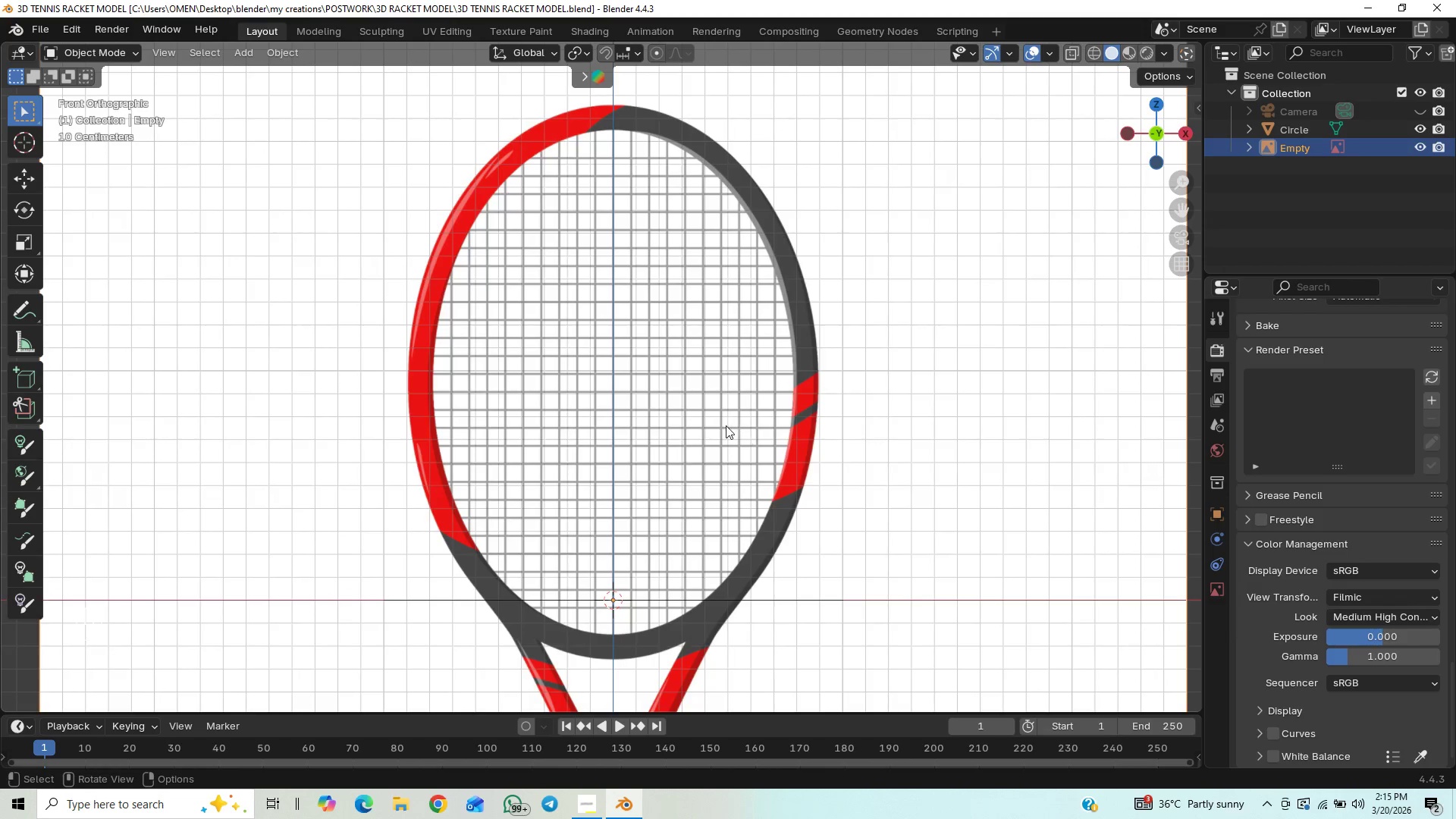 
scroll: coordinate [724, 427], scroll_direction: down, amount: 4.0
 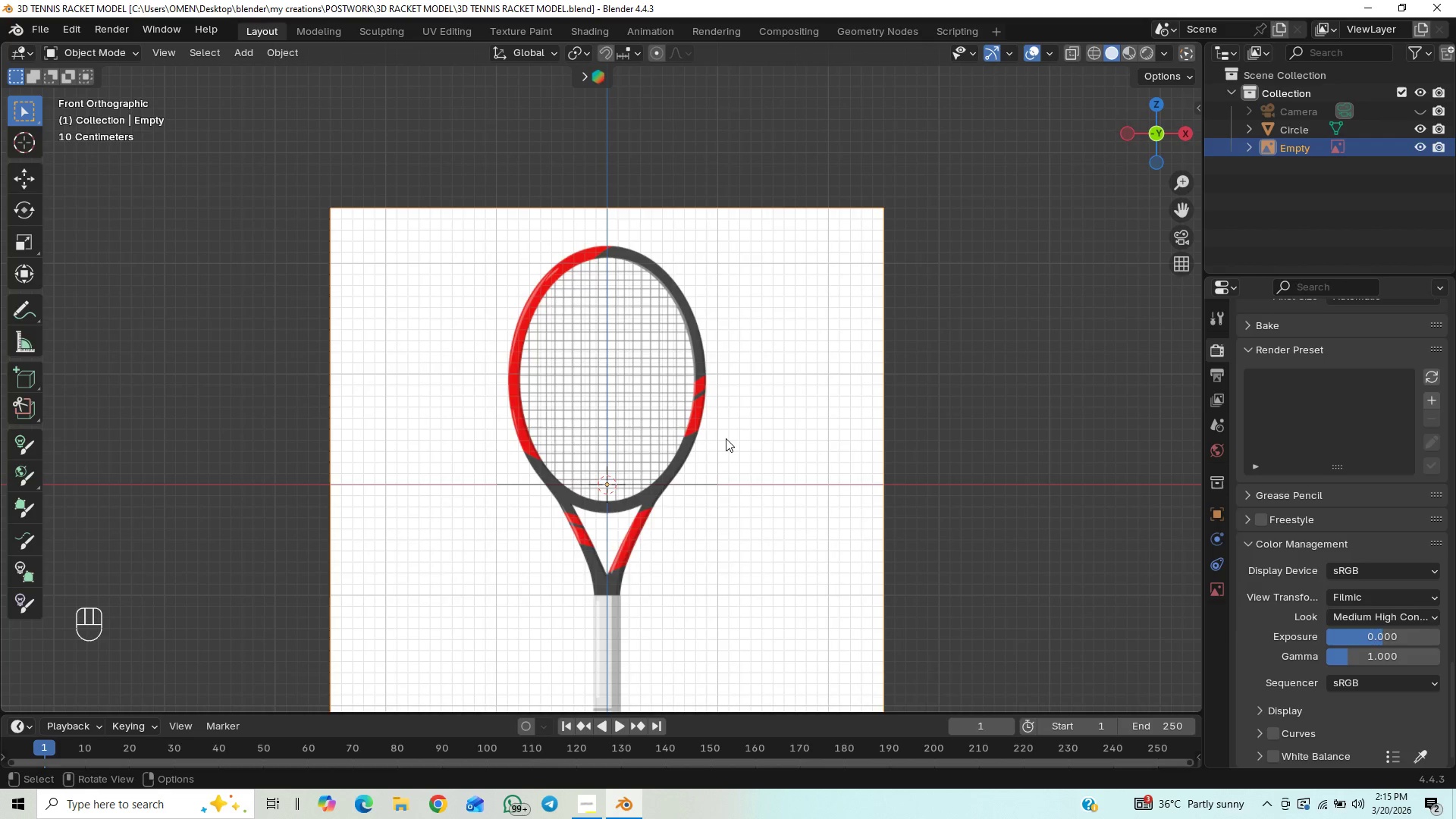 
key(Control+S)
 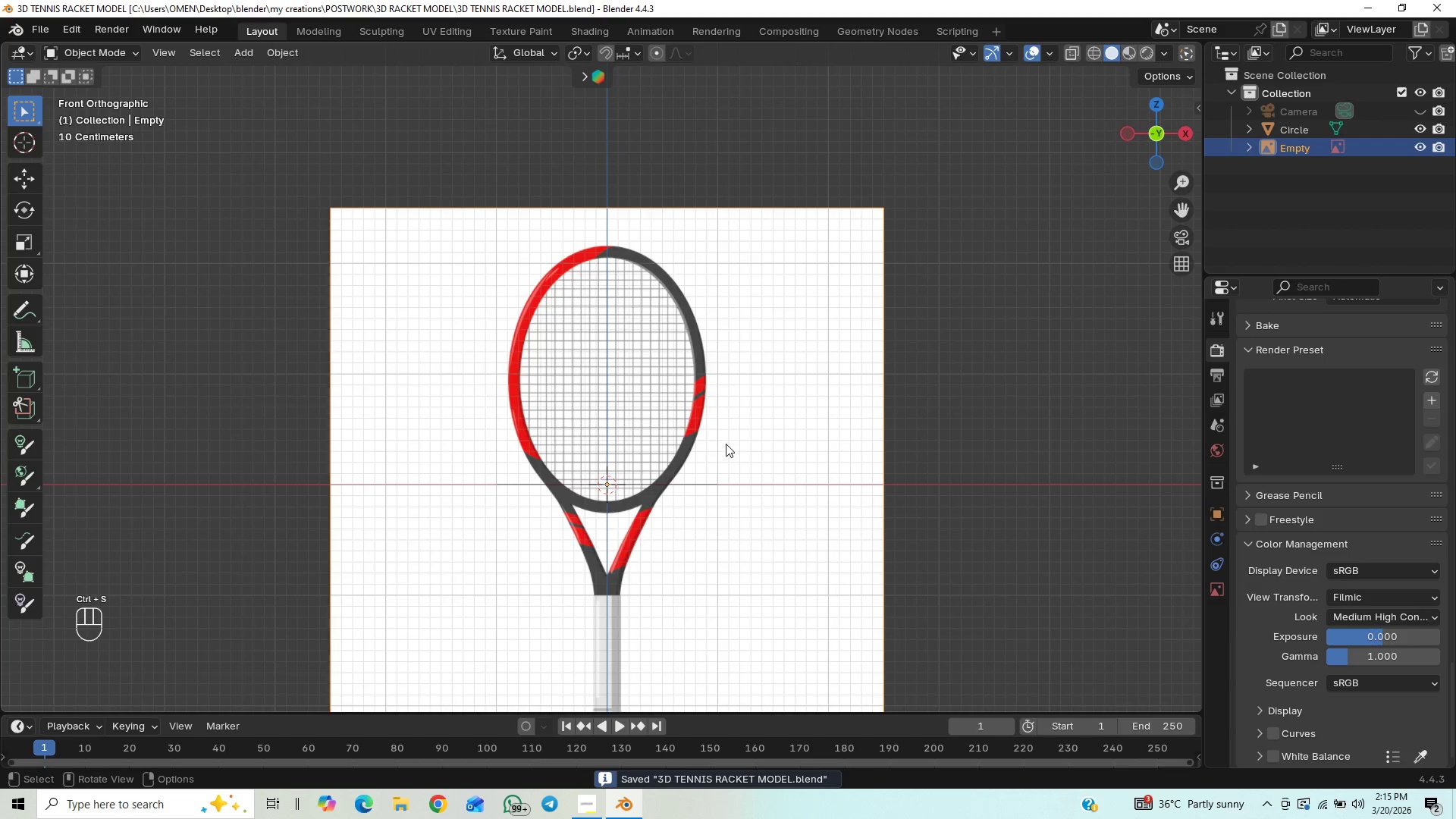 
hold_key(key=ShiftLeft, duration=1.5)
 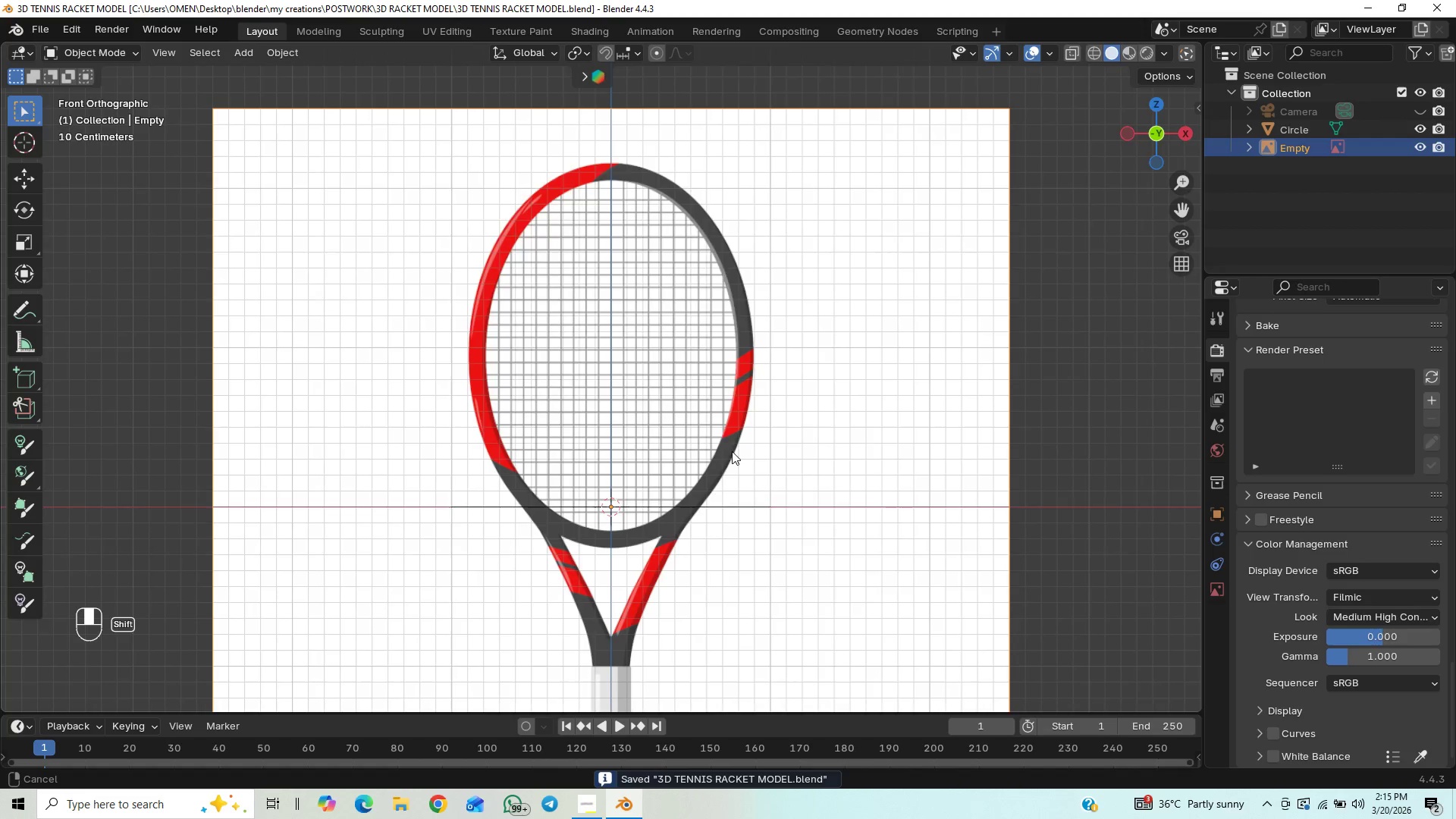 
scroll: coordinate [730, 453], scroll_direction: up, amount: 2.0
 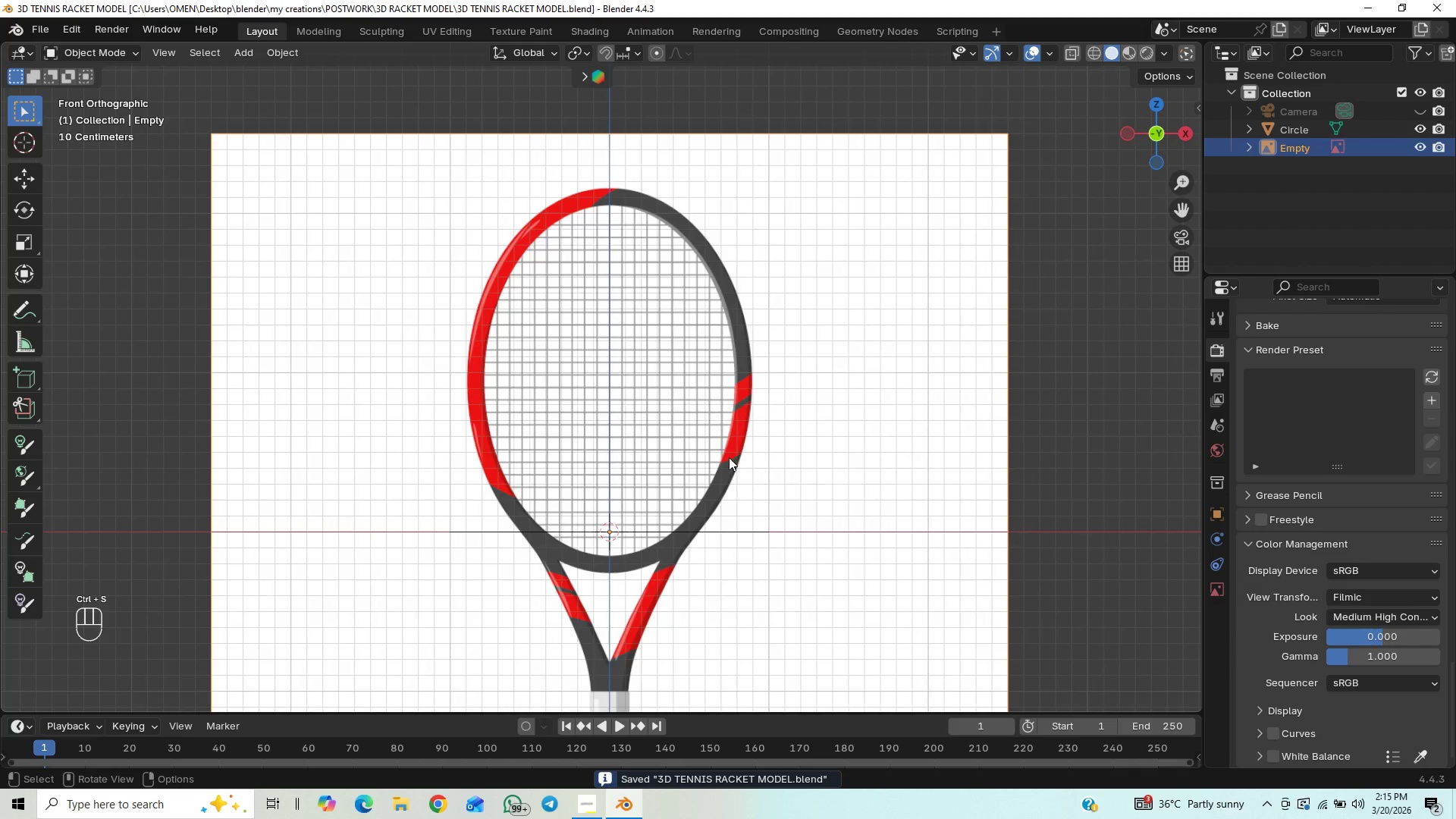 
hold_key(key=ShiftLeft, duration=1.5)
 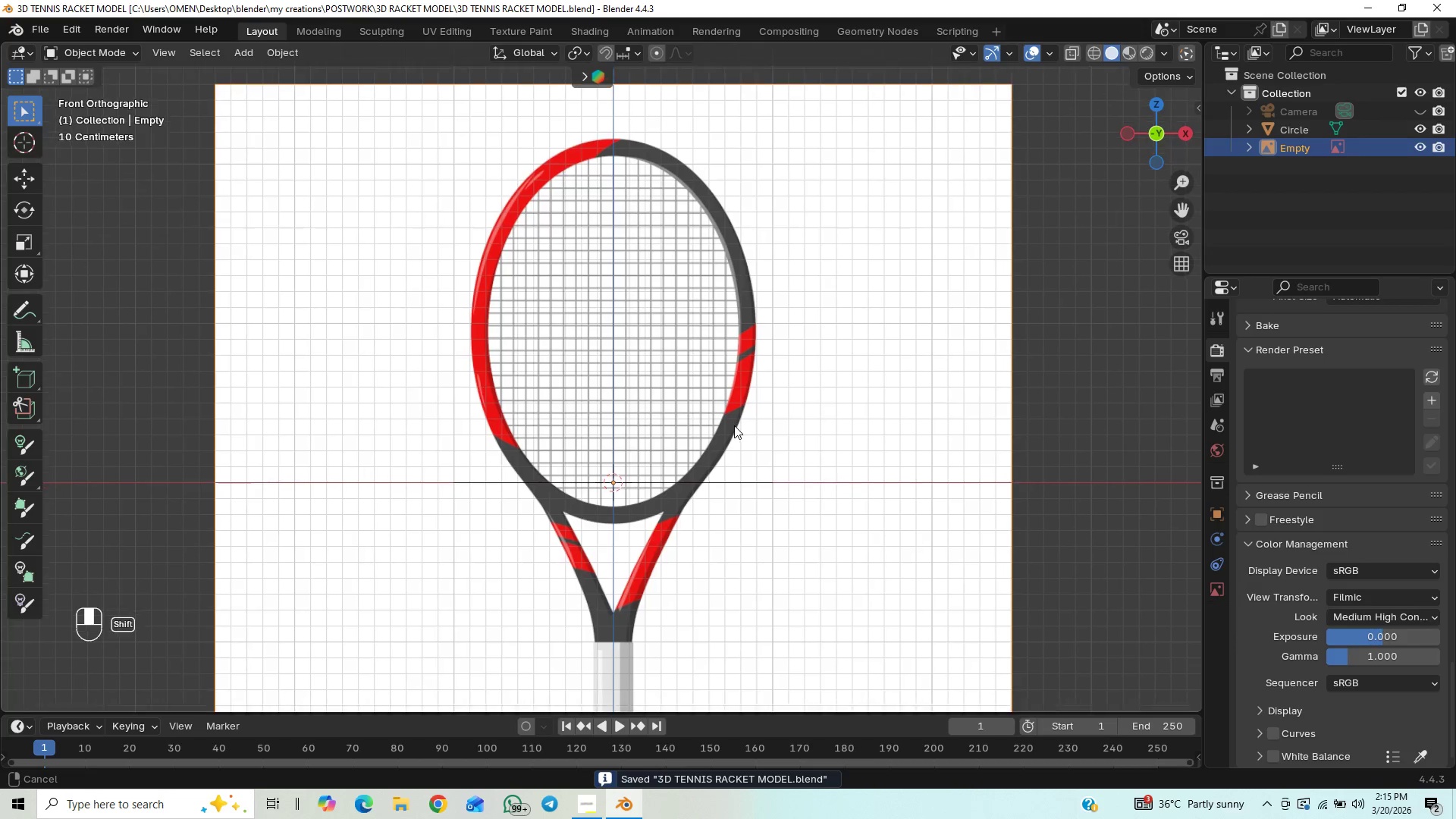 
hold_key(key=ShiftLeft, duration=1.44)
 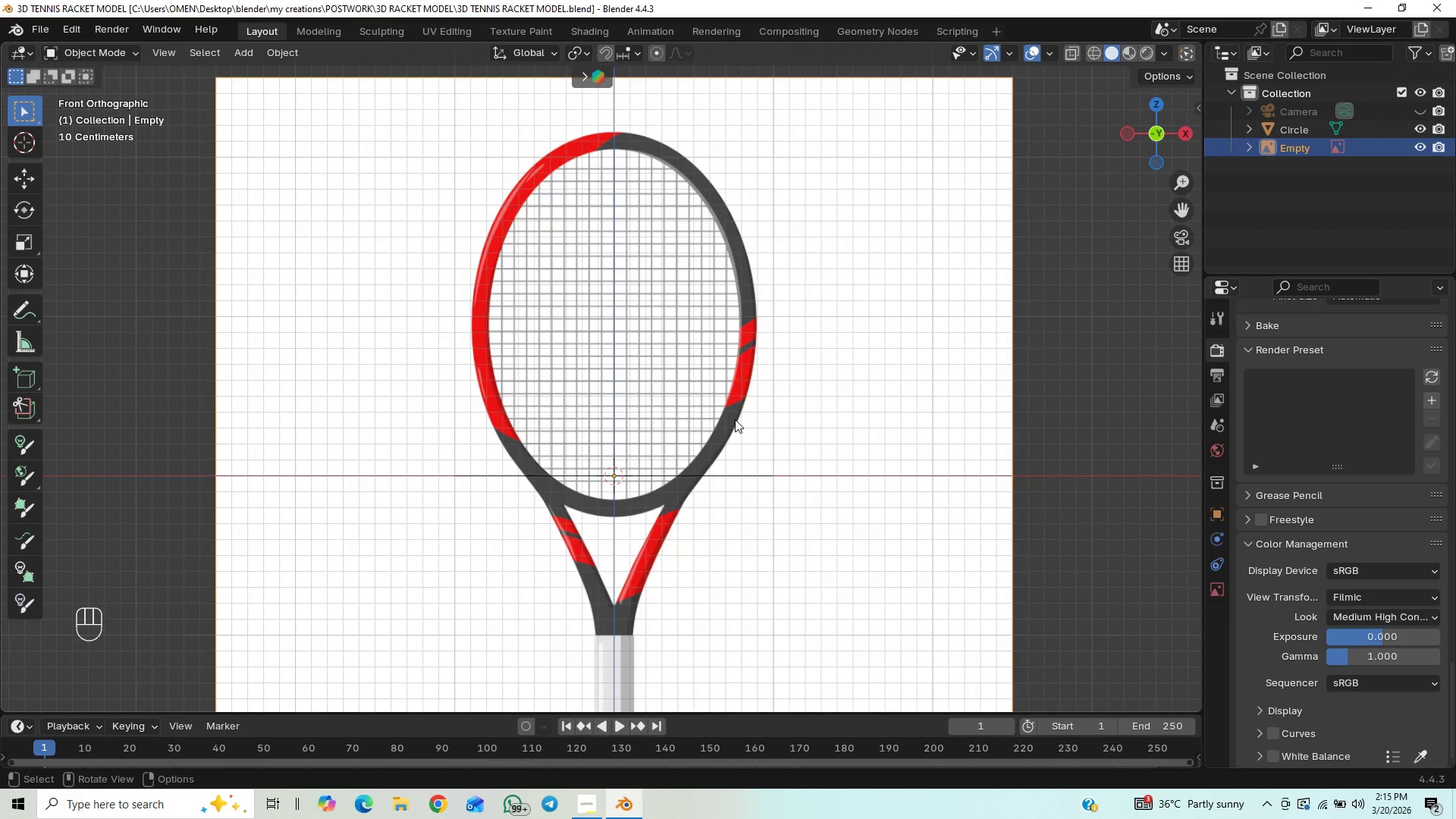 
scroll: coordinate [736, 419], scroll_direction: down, amount: 3.0
 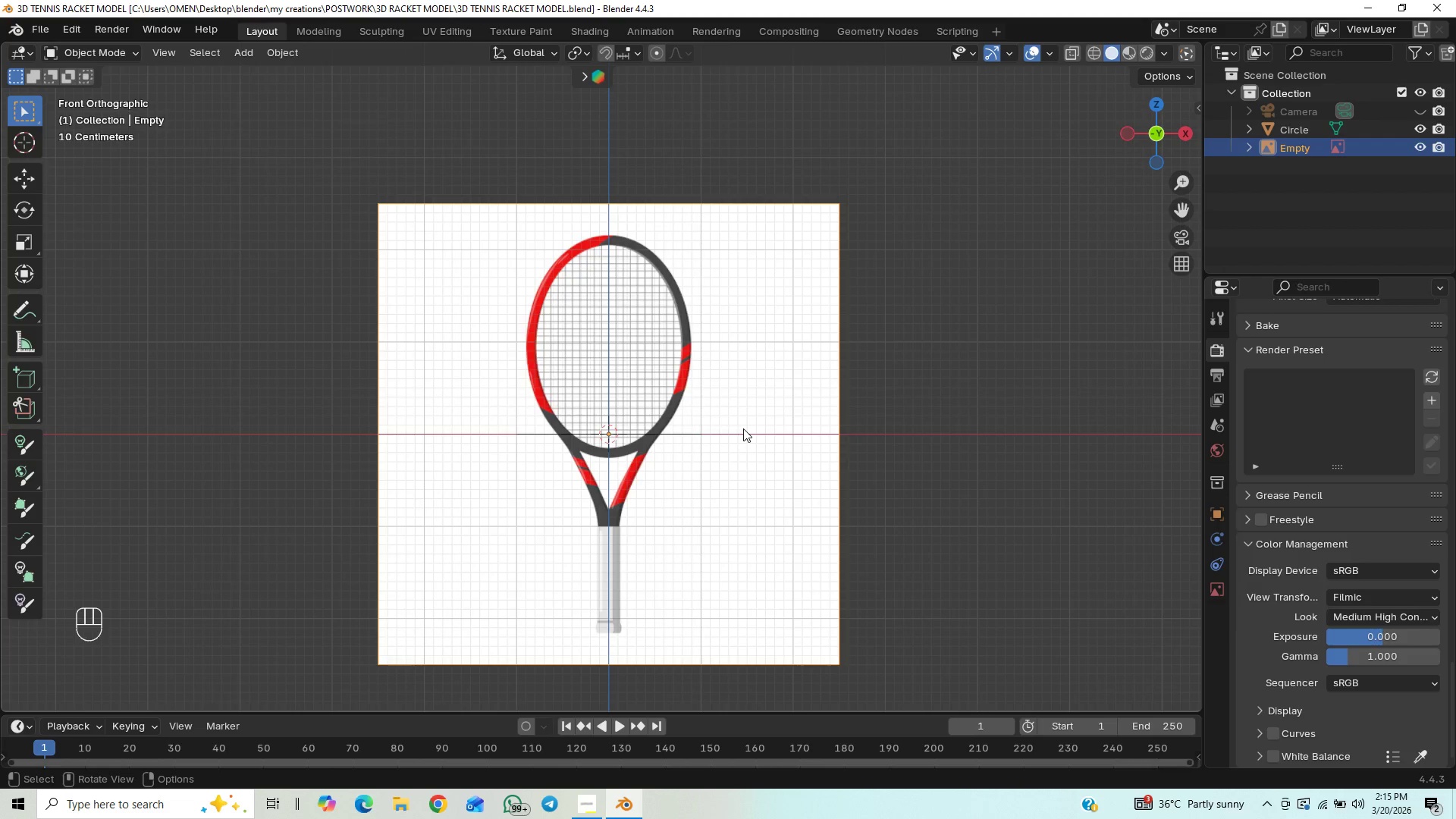 
key(Shift+A)
 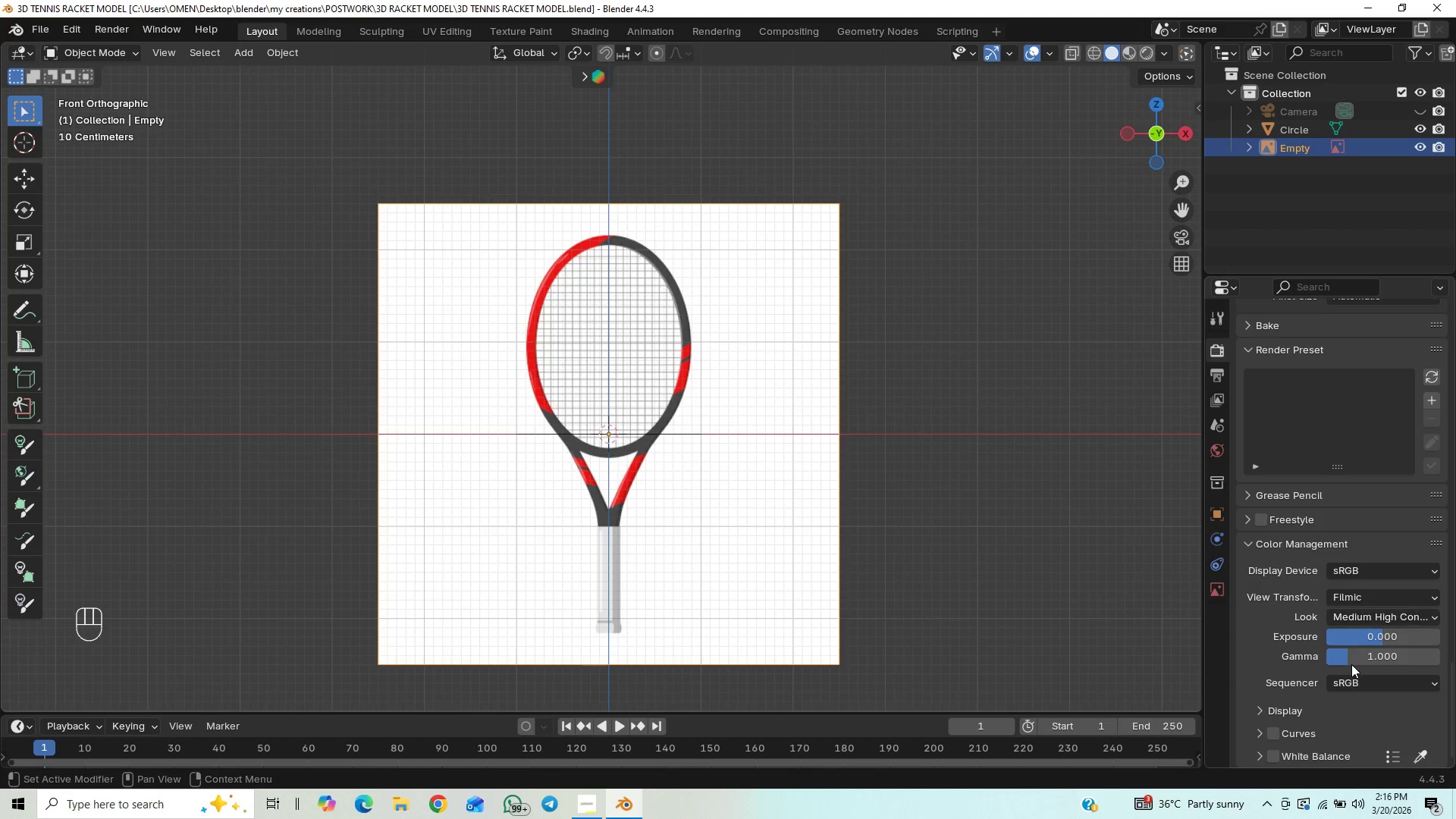 
wait(7.72)
 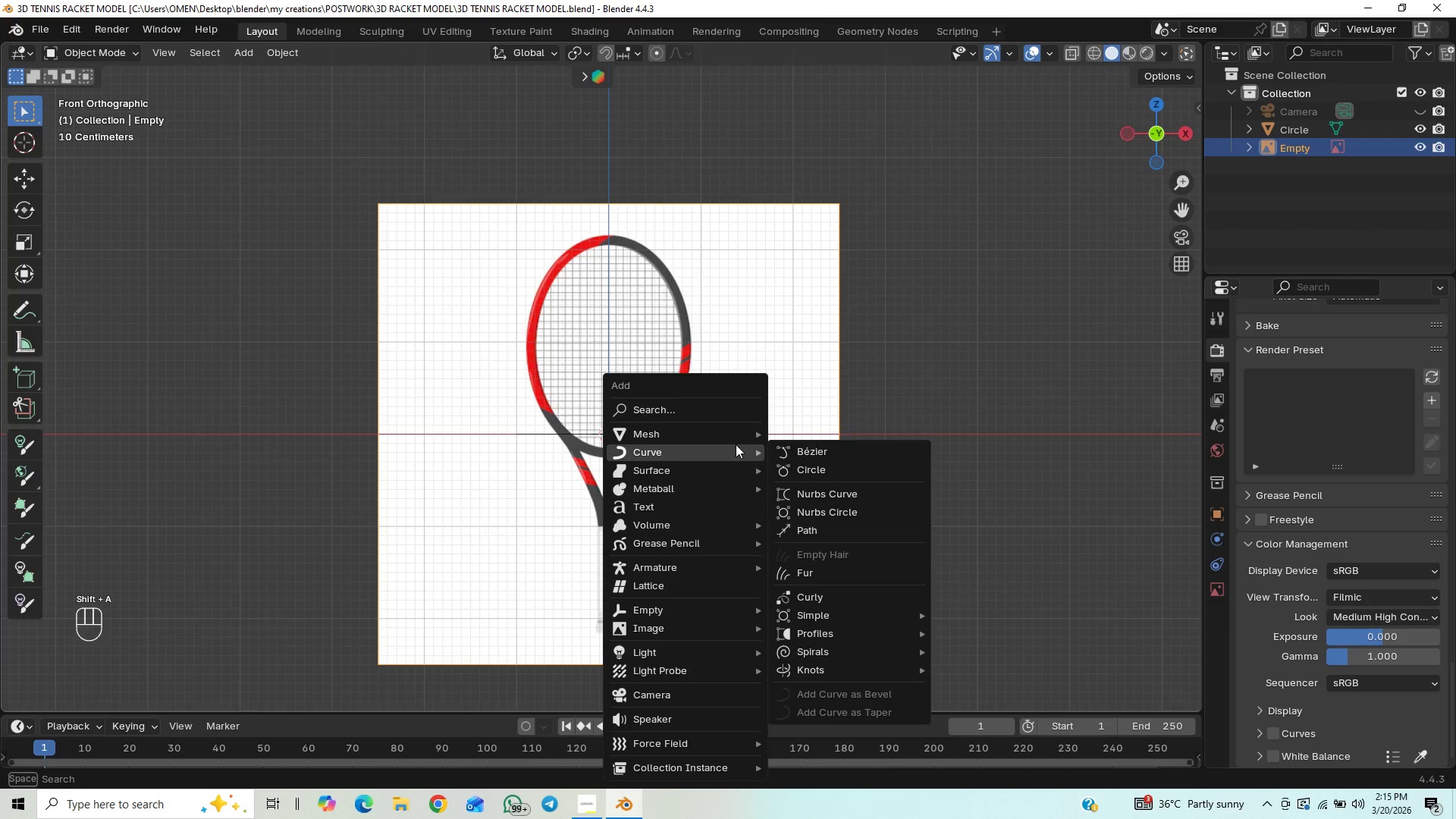 
left_click([1220, 595])
 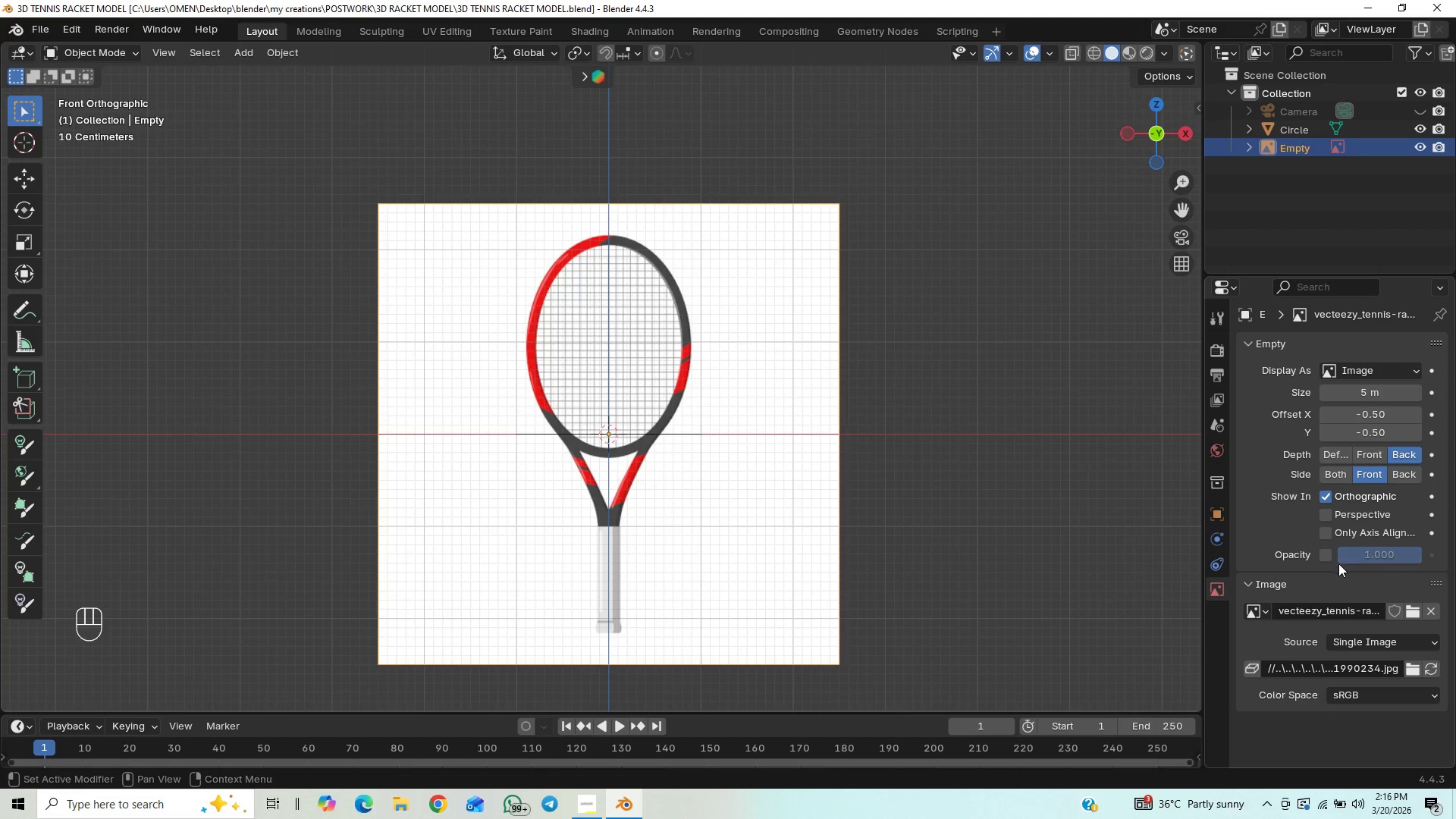 
left_click([1323, 558])
 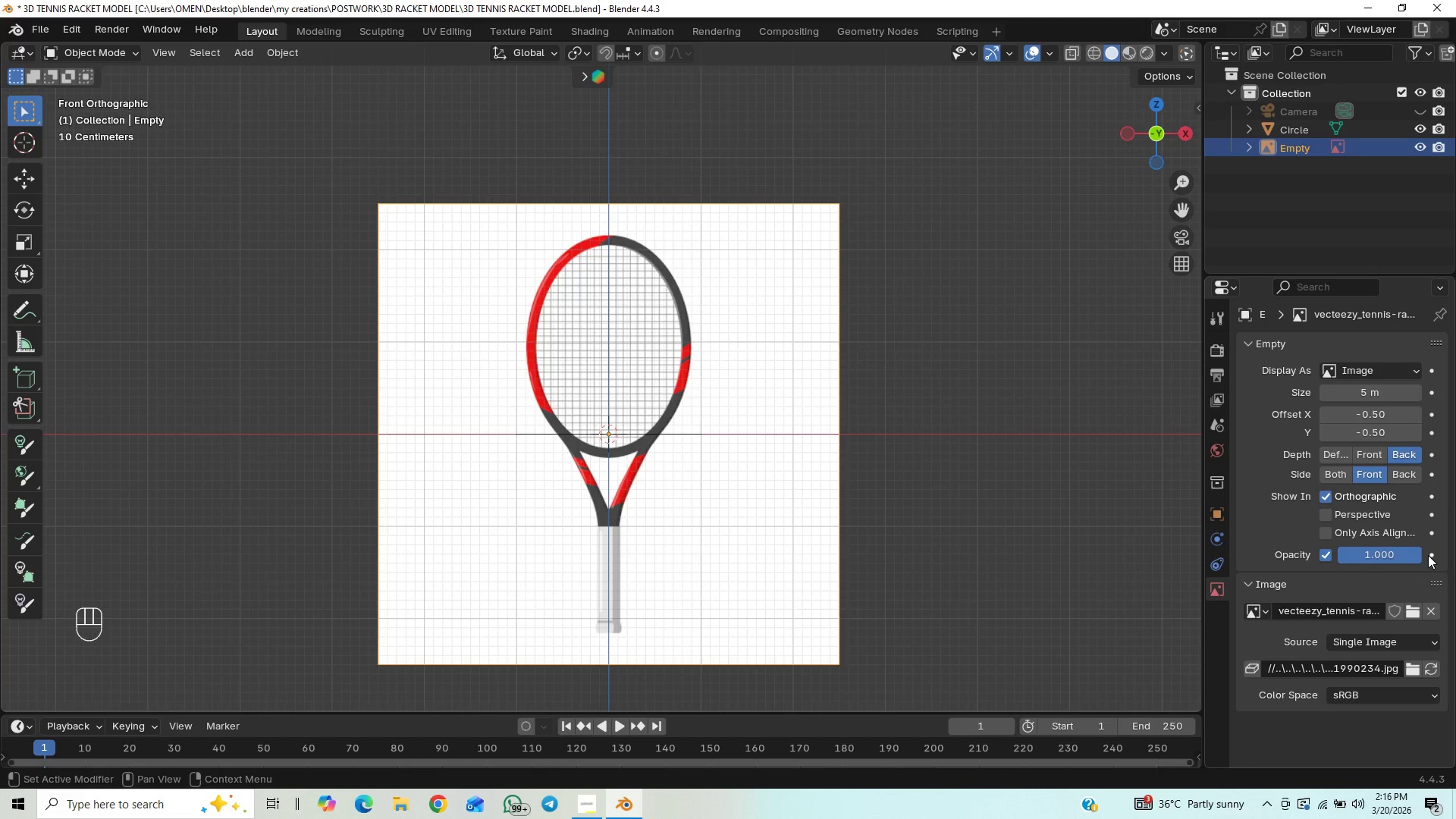 
left_click([1377, 565])
 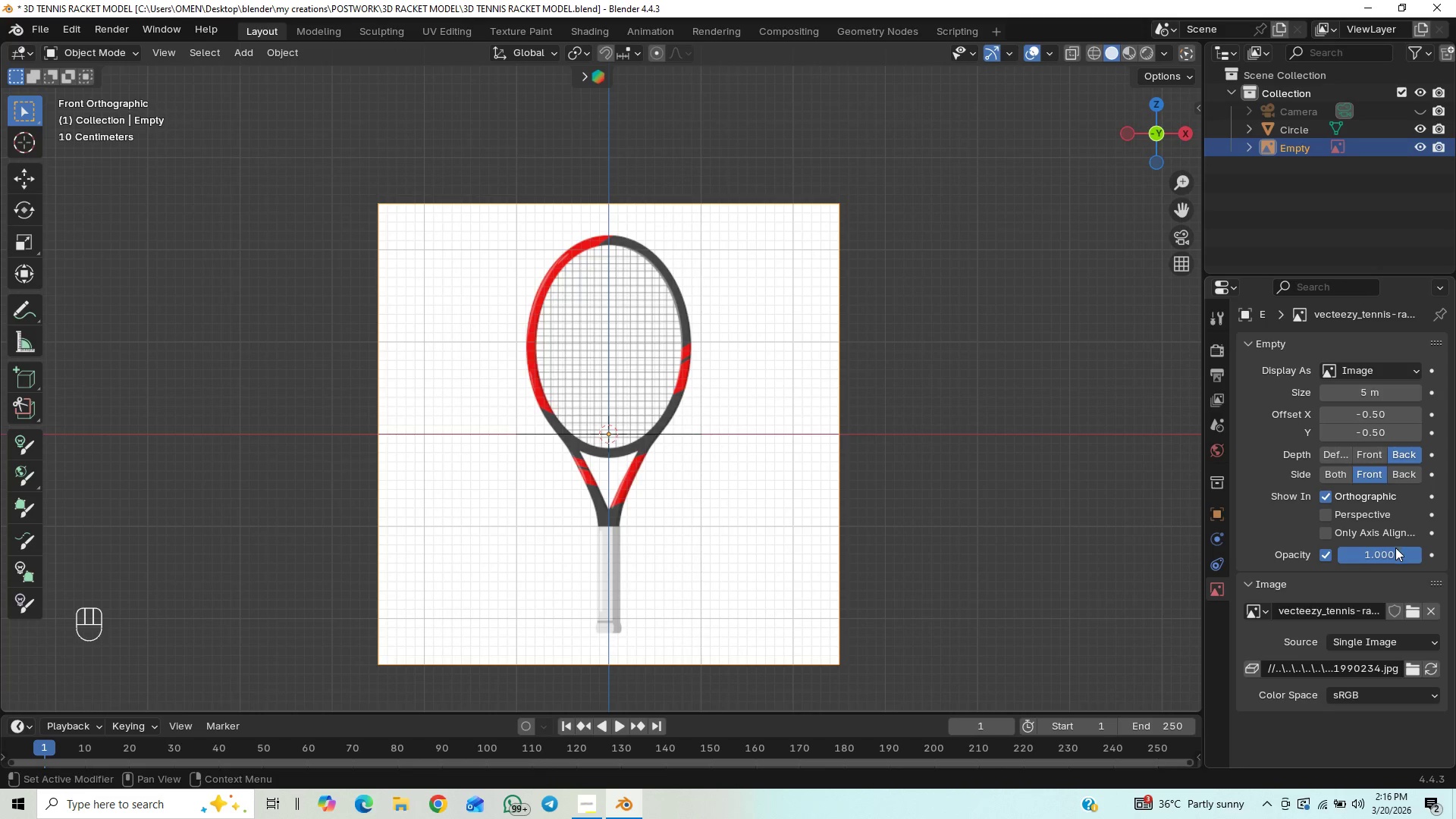 
left_click([1382, 567])
 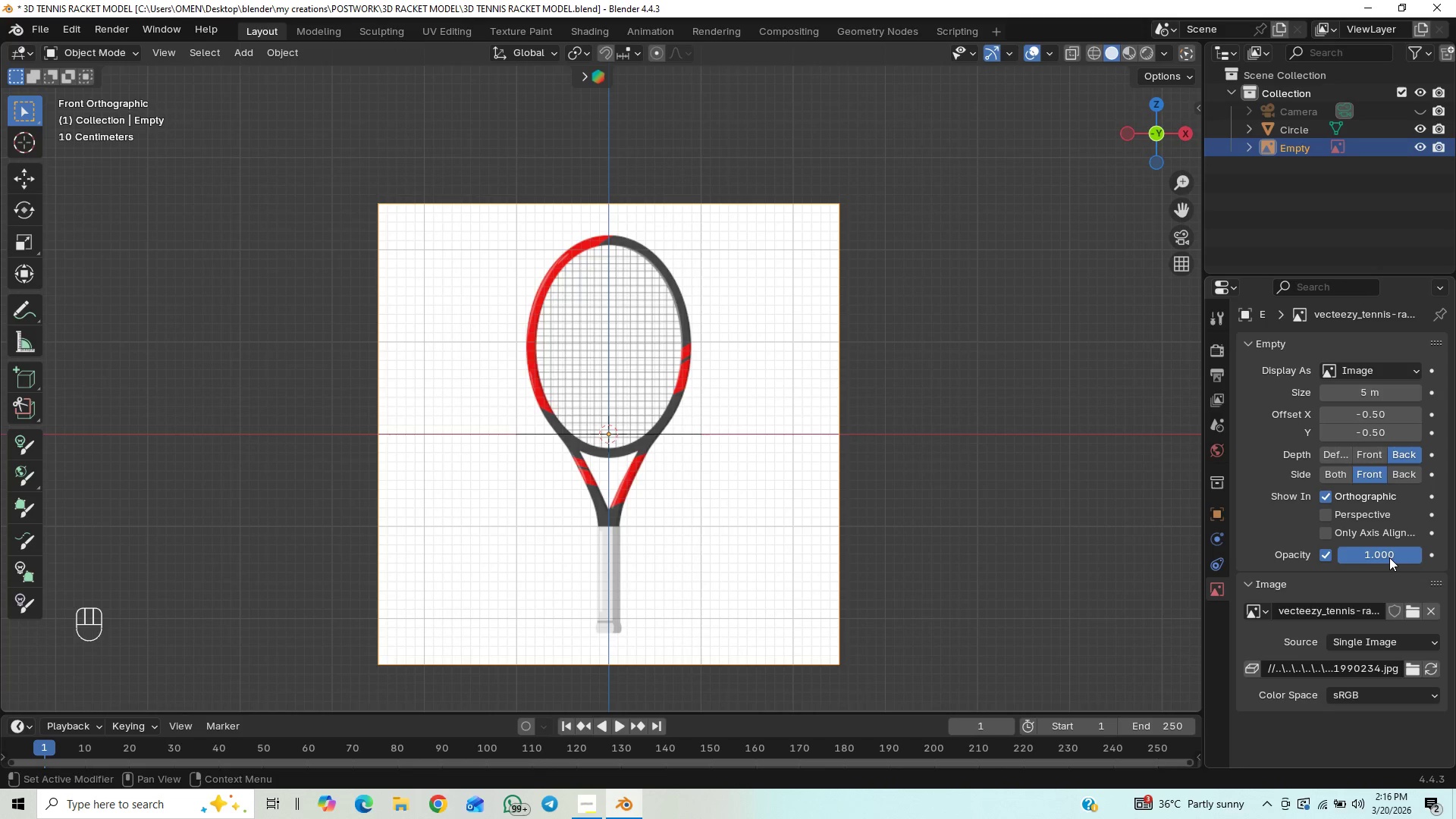 
left_click([1389, 557])
 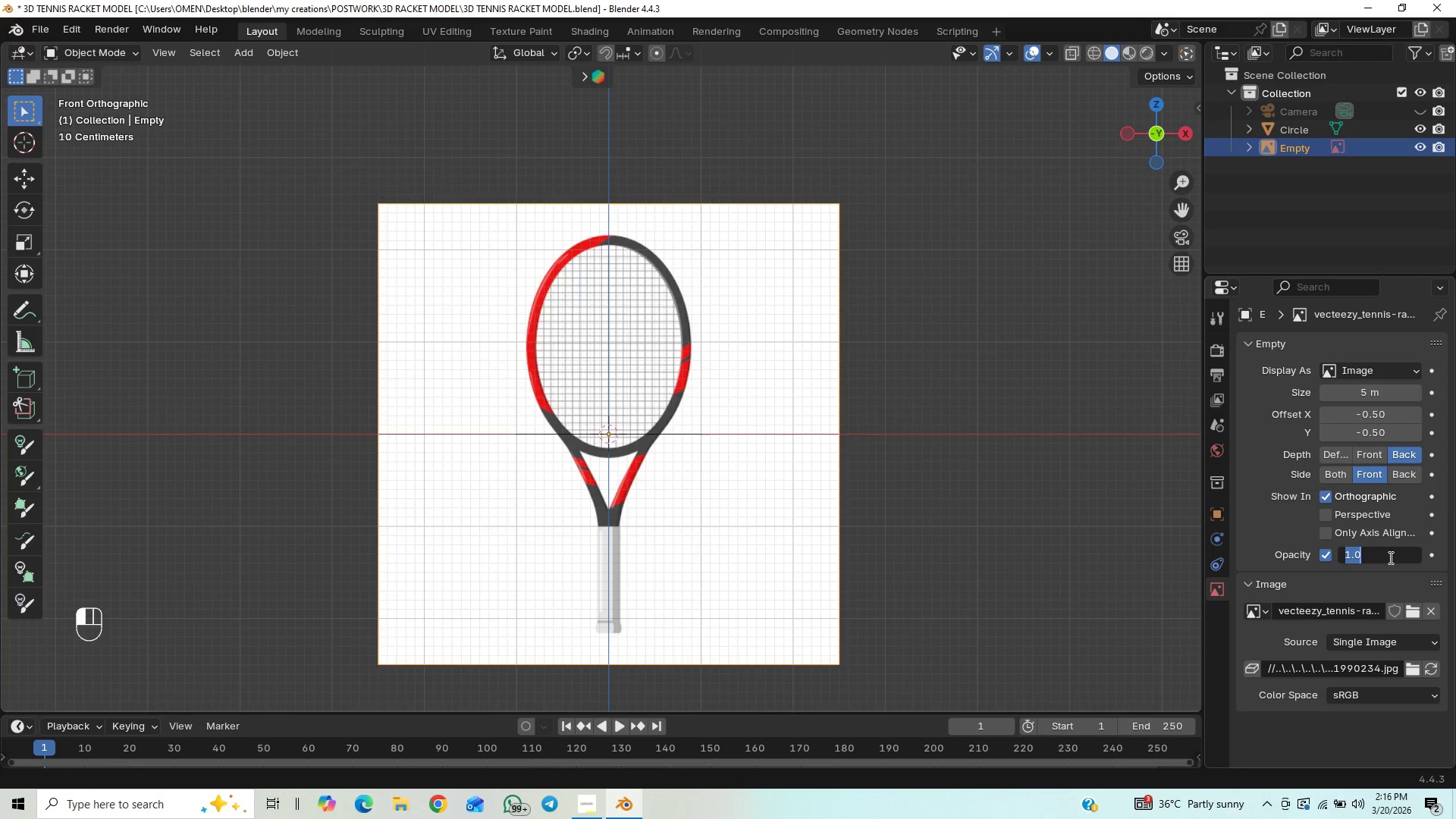 
key(0)
 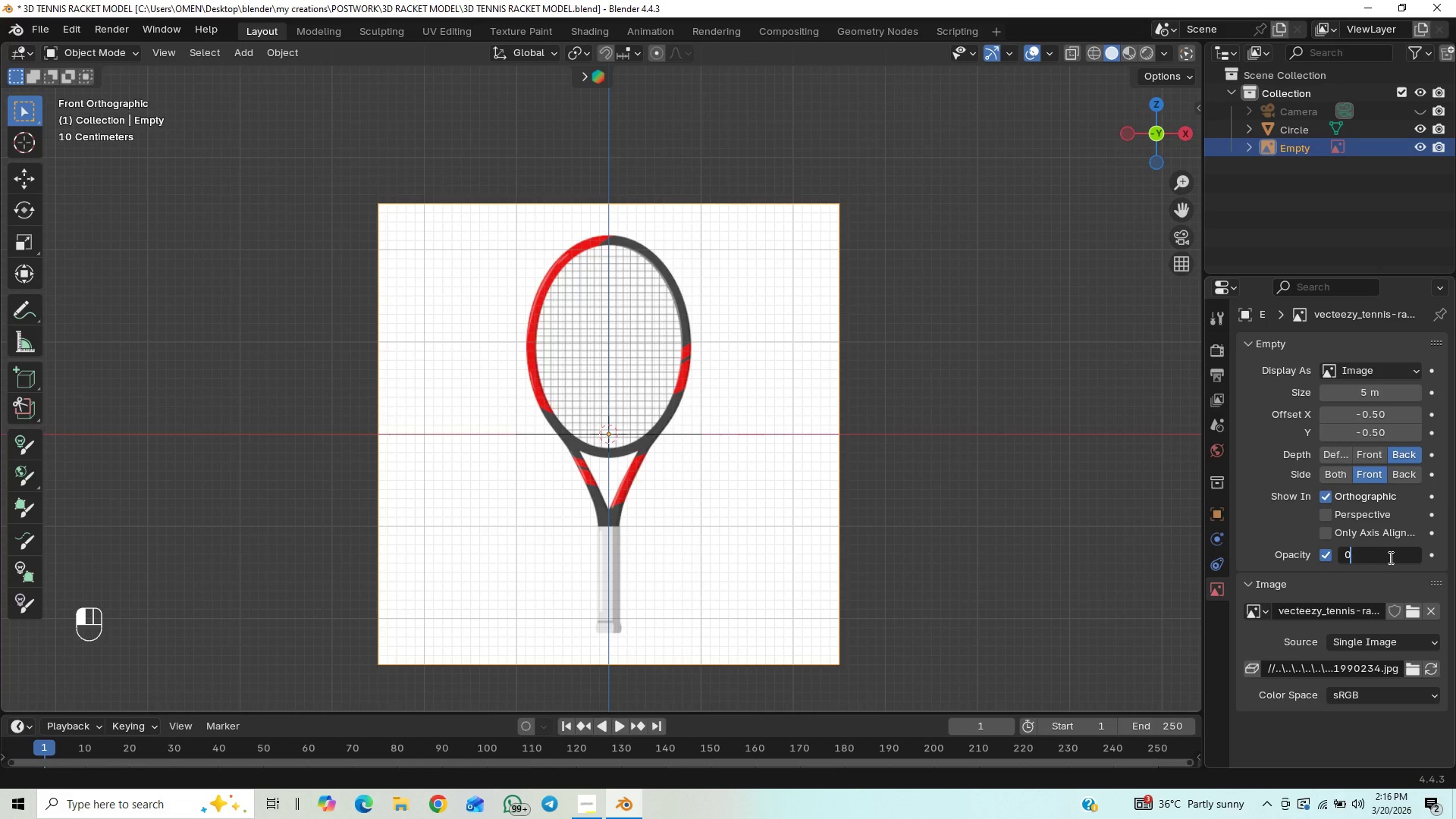 
key(Period)
 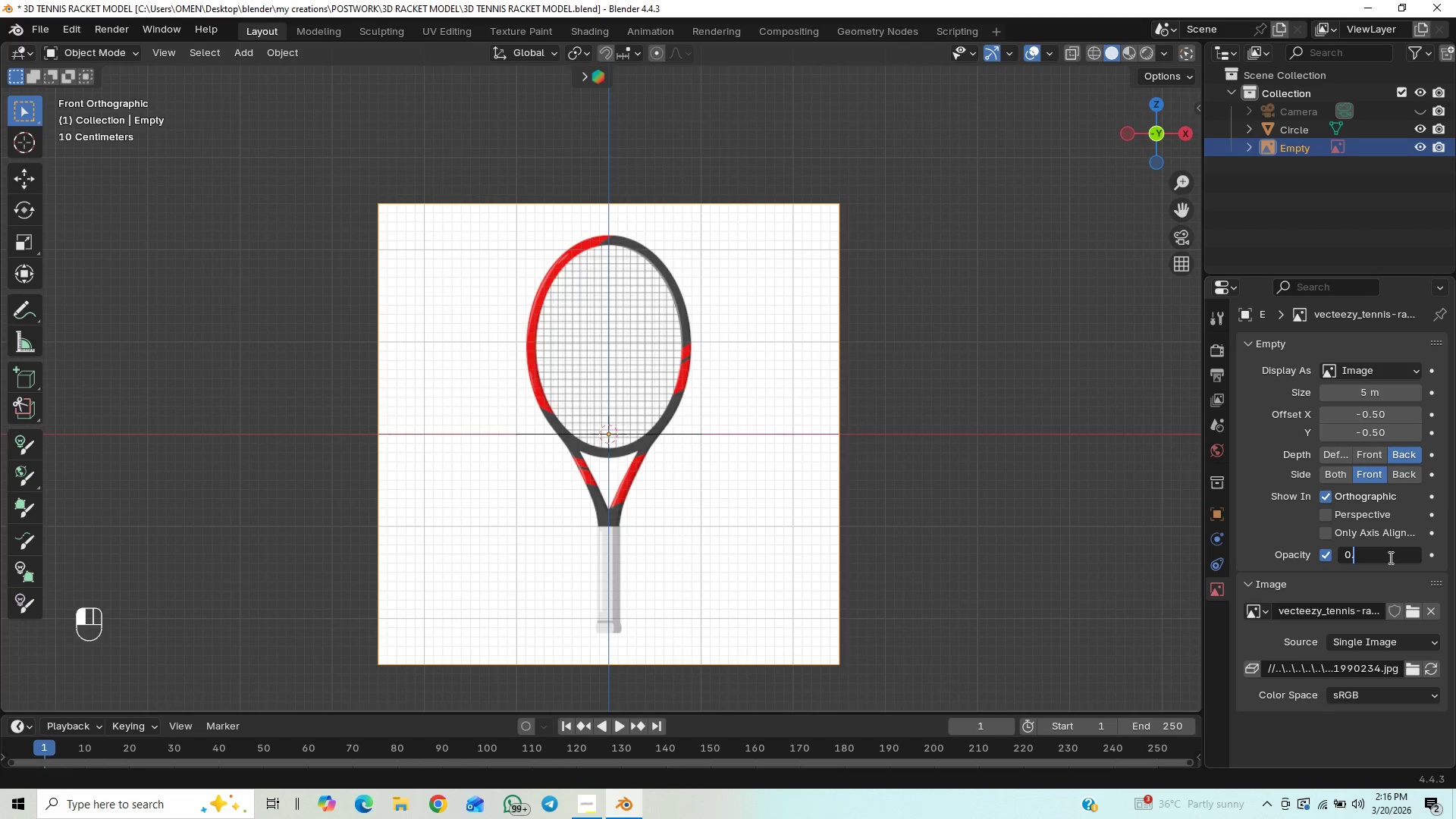 
key(5)
 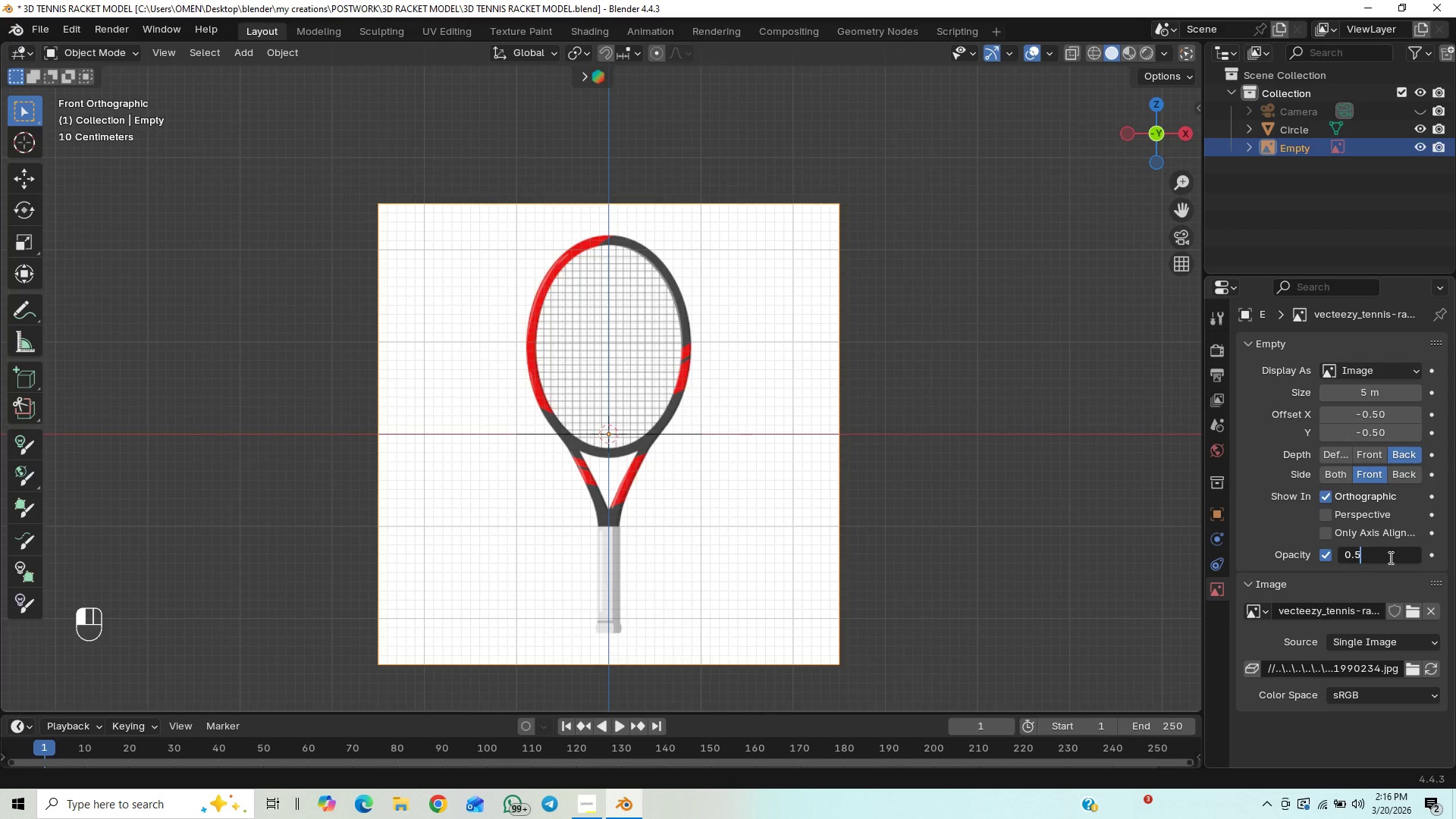 
key(Enter)
 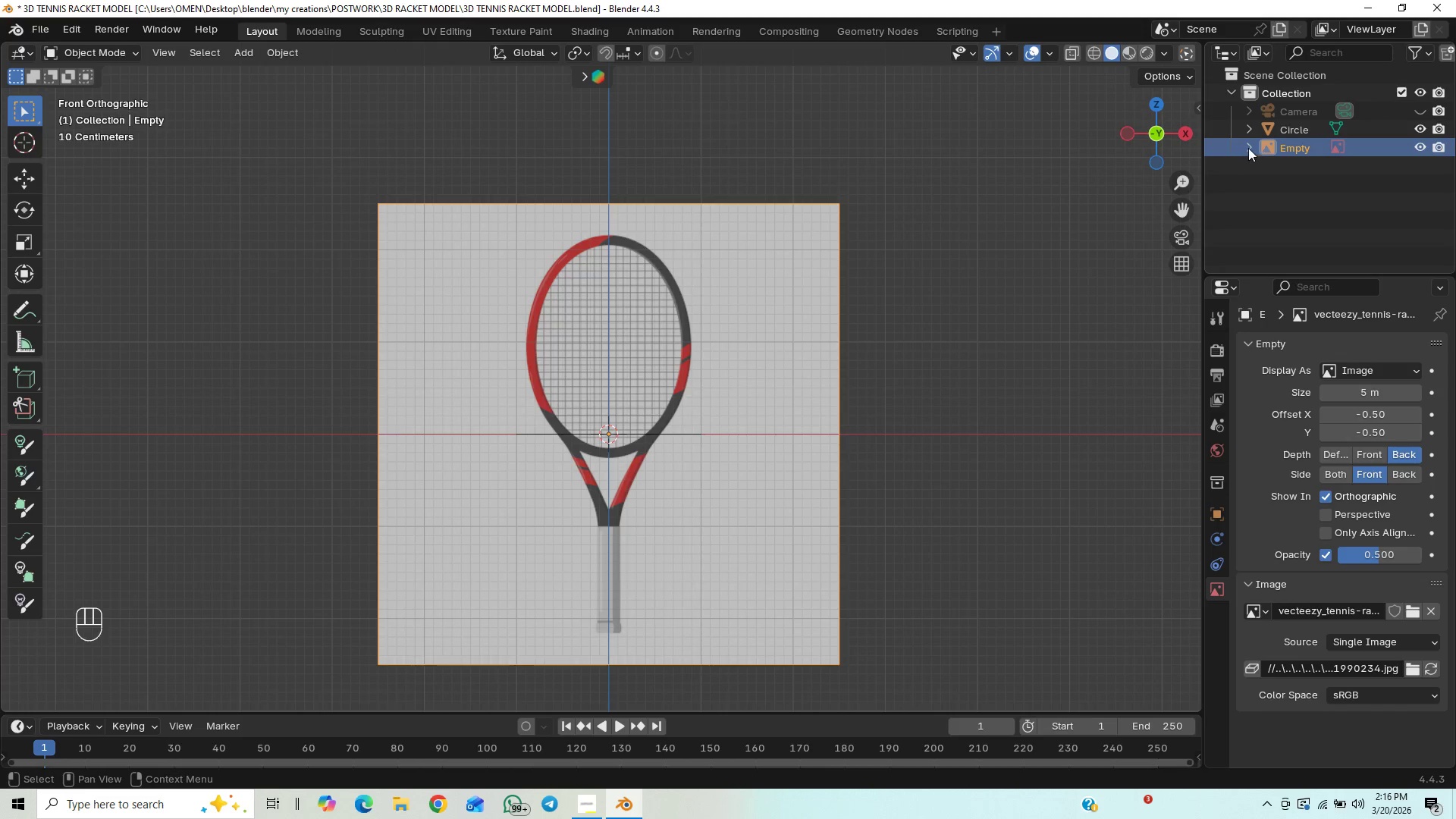 
left_click([1276, 130])
 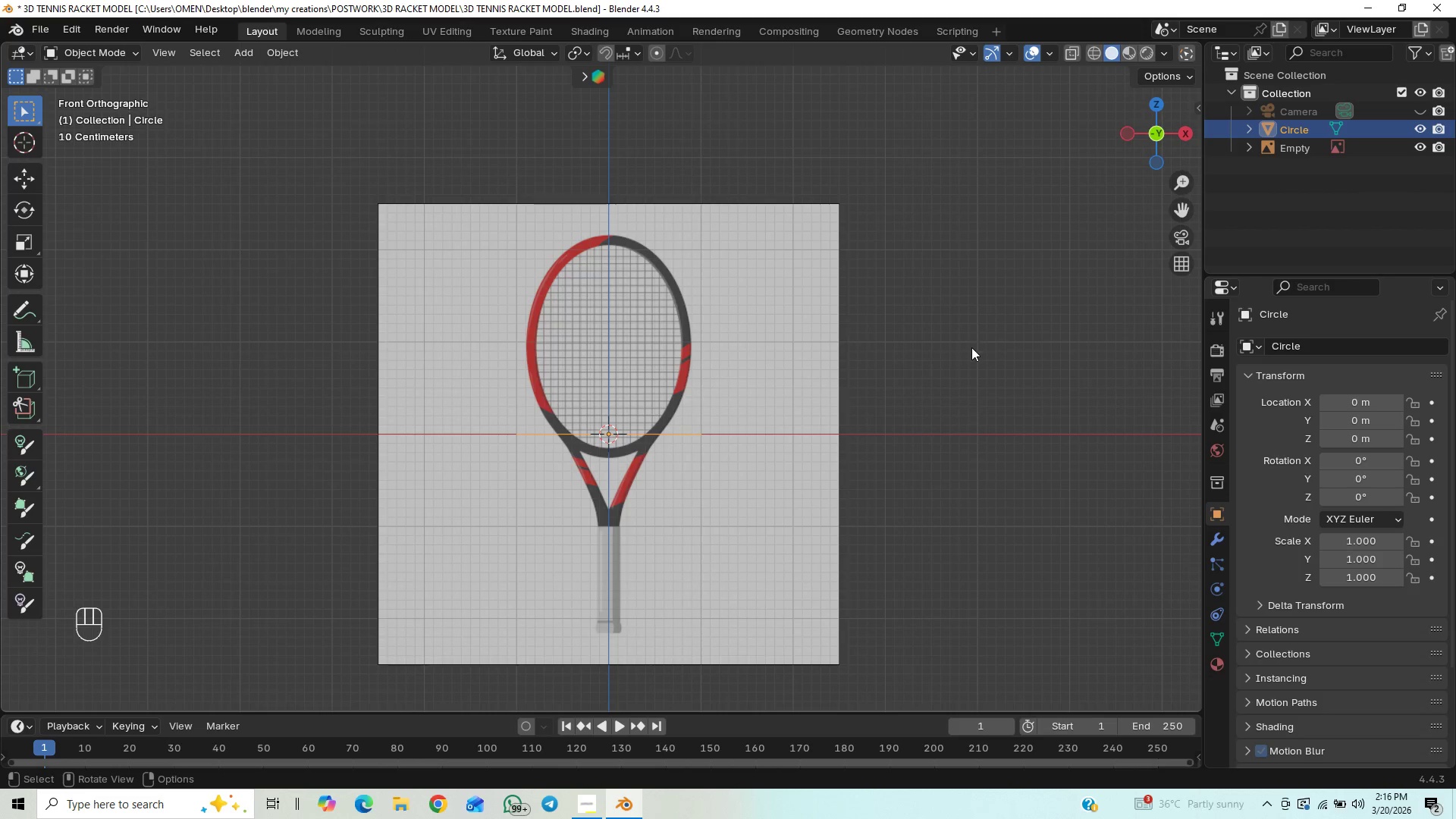 
type(RX90)
 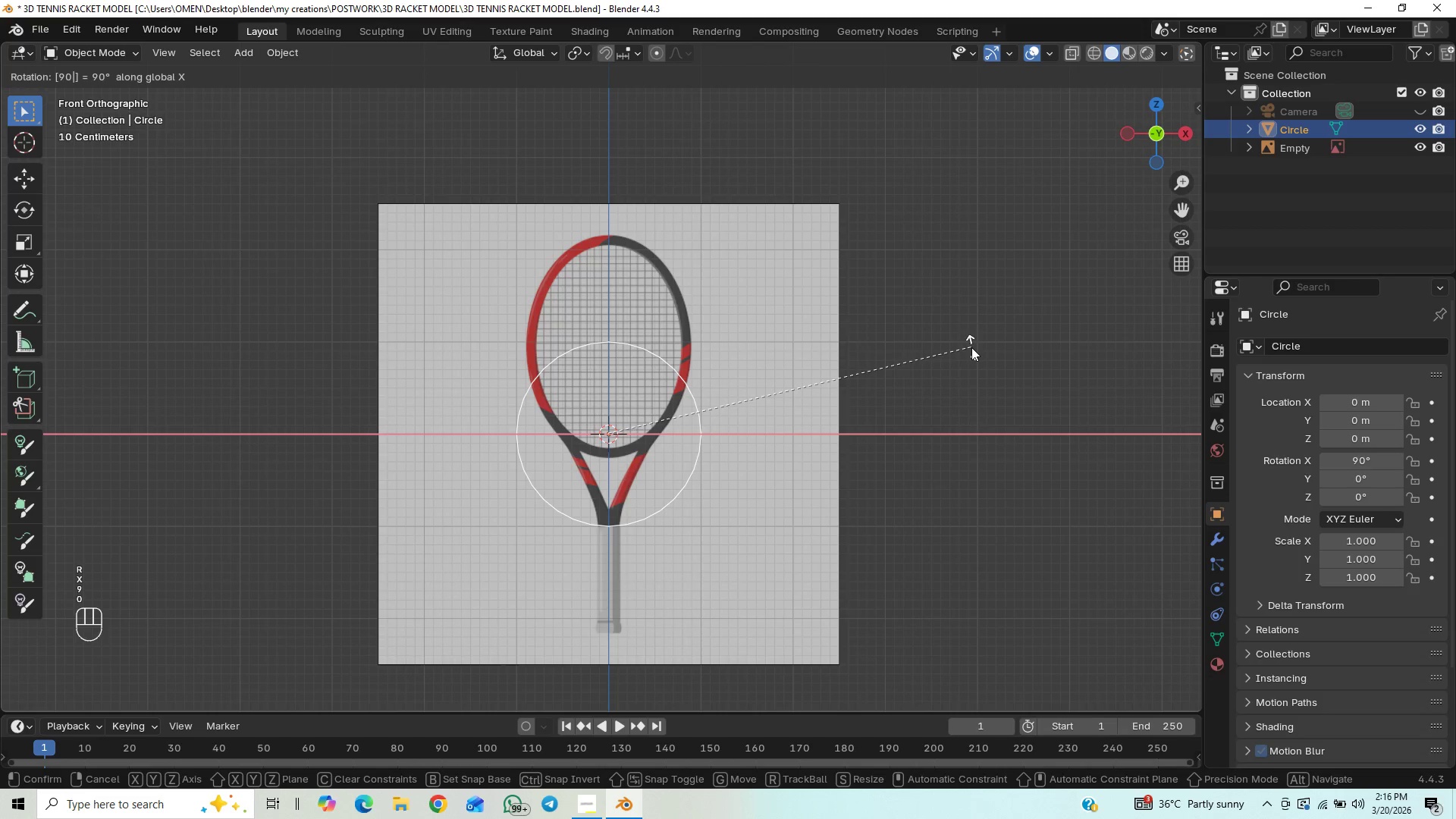 
key(Enter)
 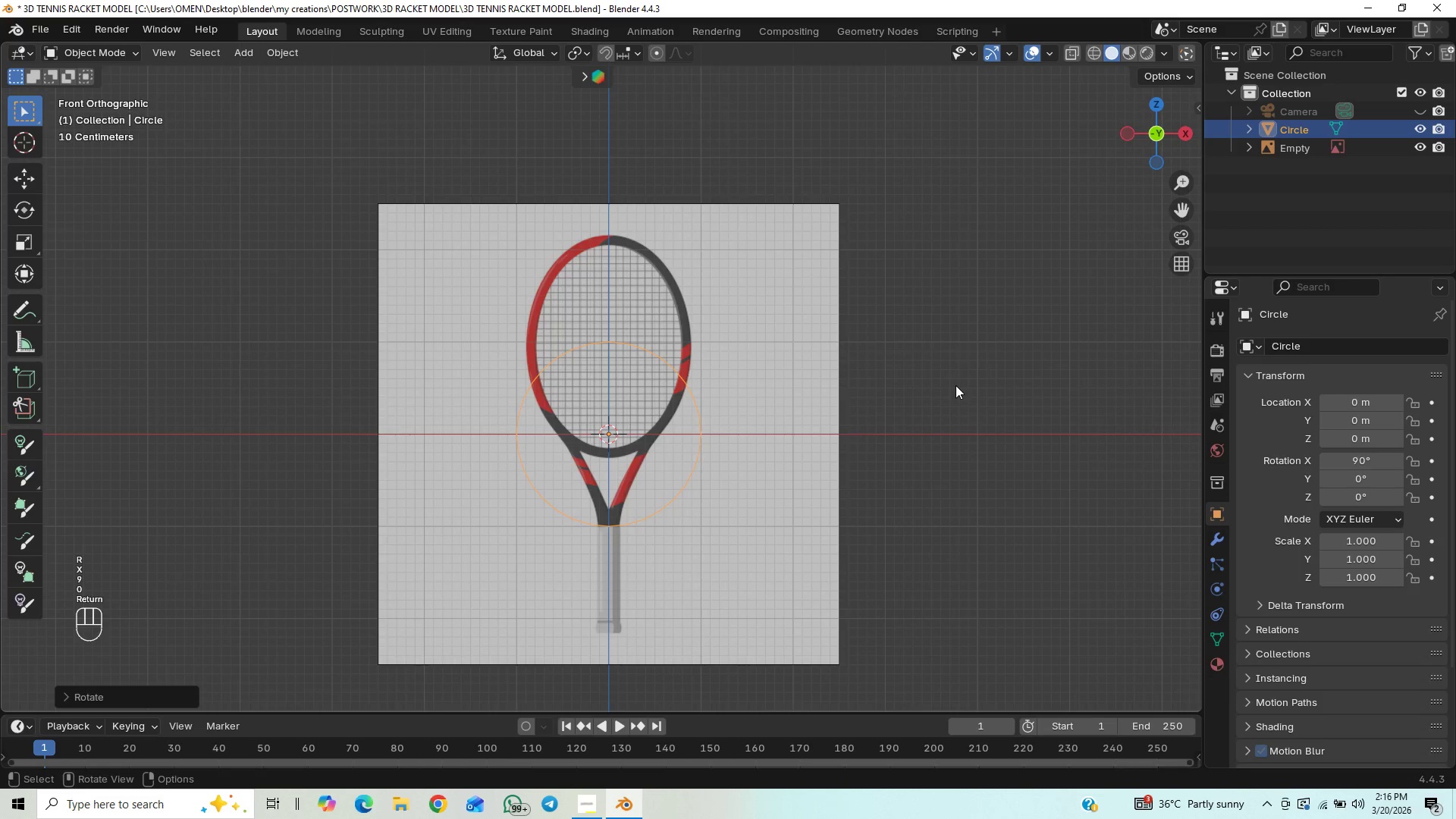 
type(SX)
 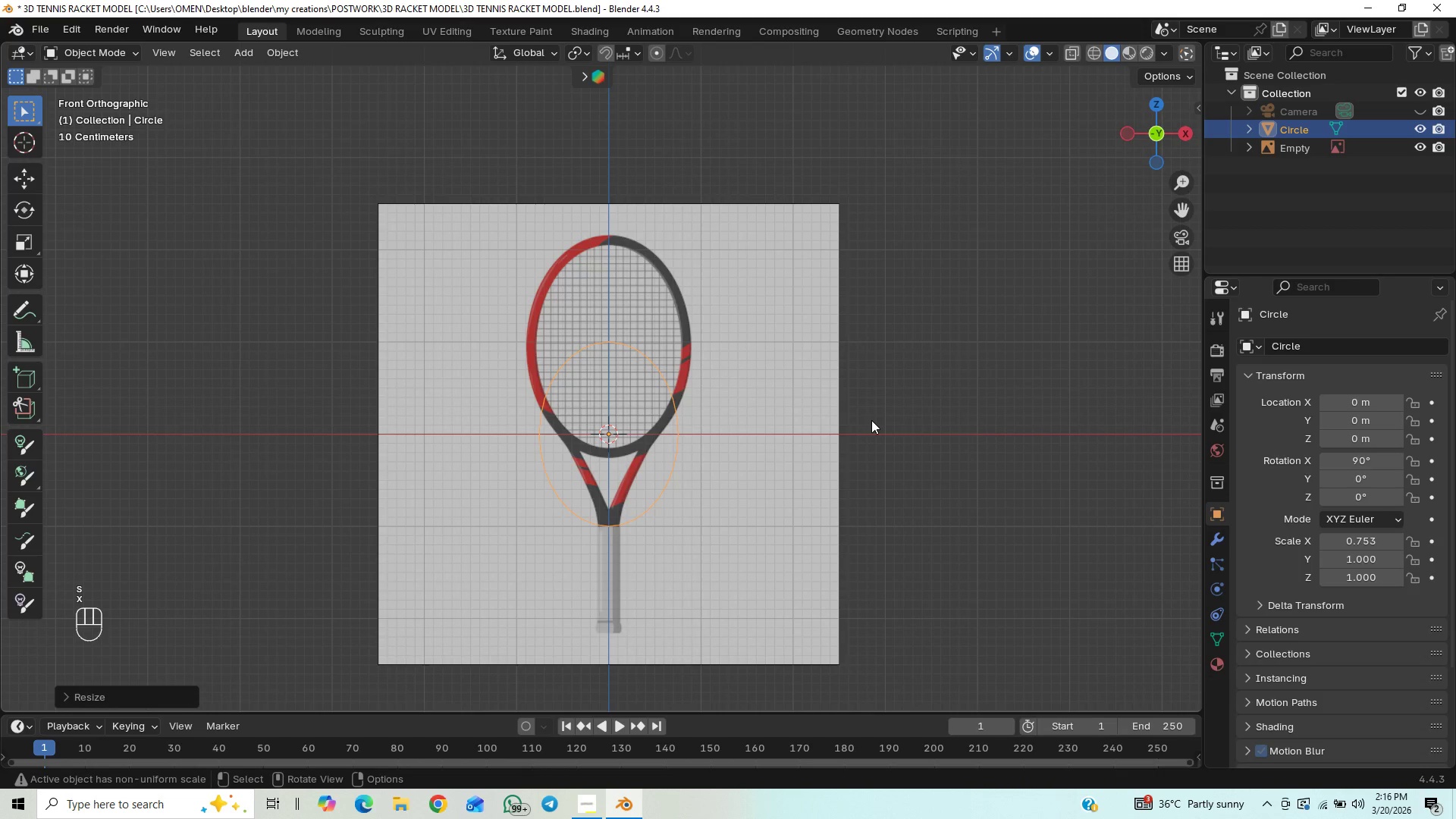 
type(GZ)
 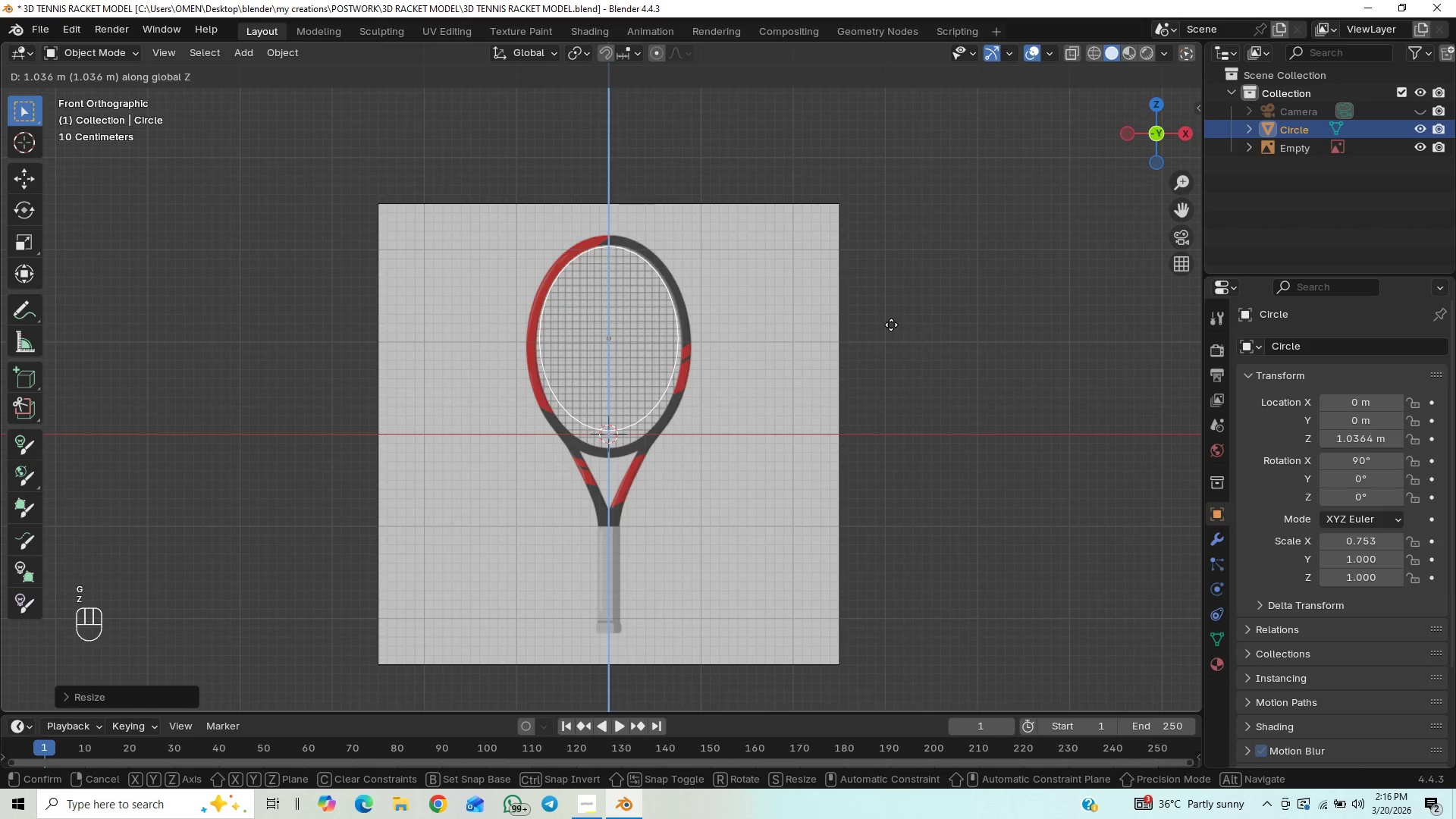 
left_click([891, 325])
 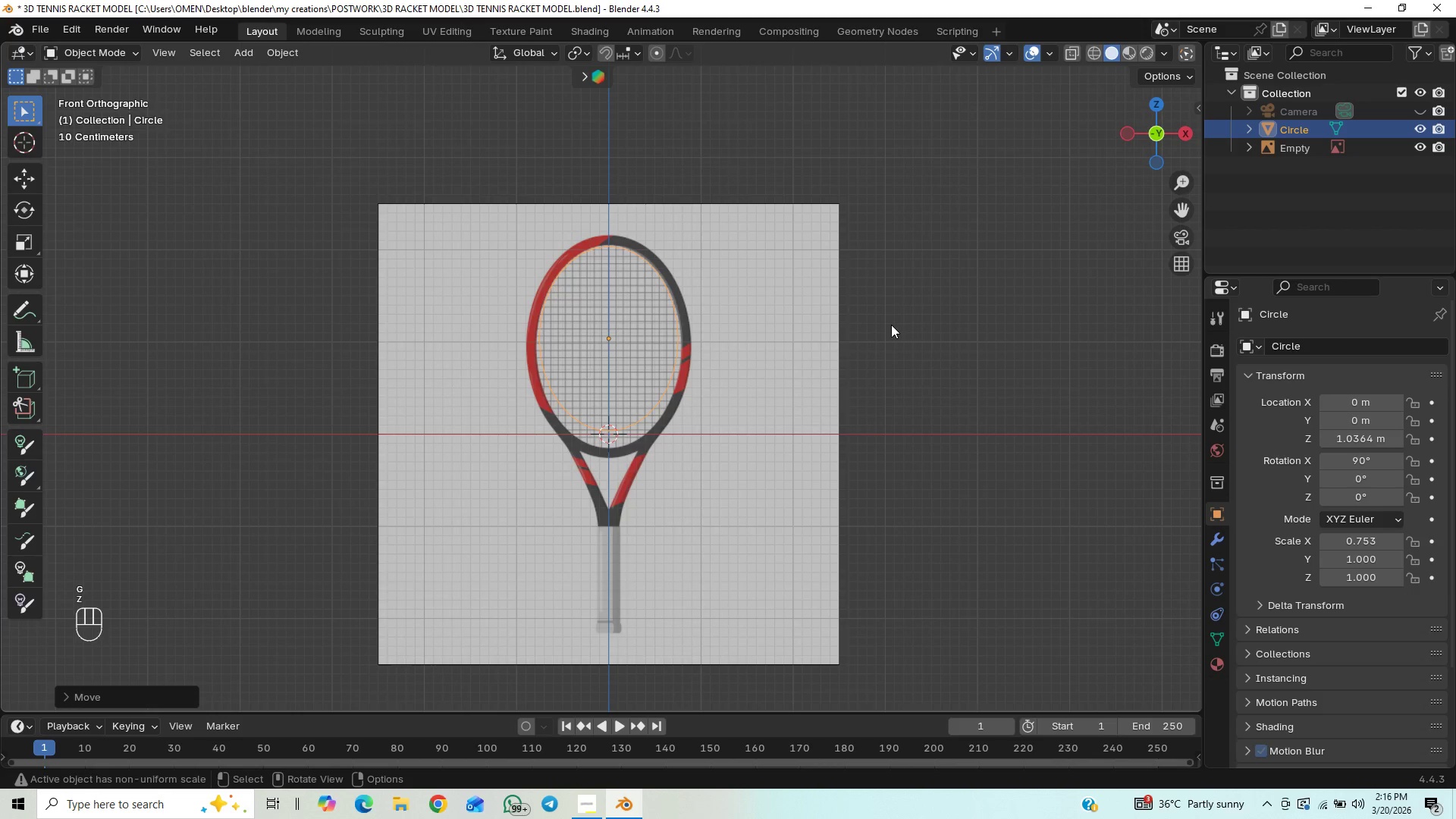 
key(S)
 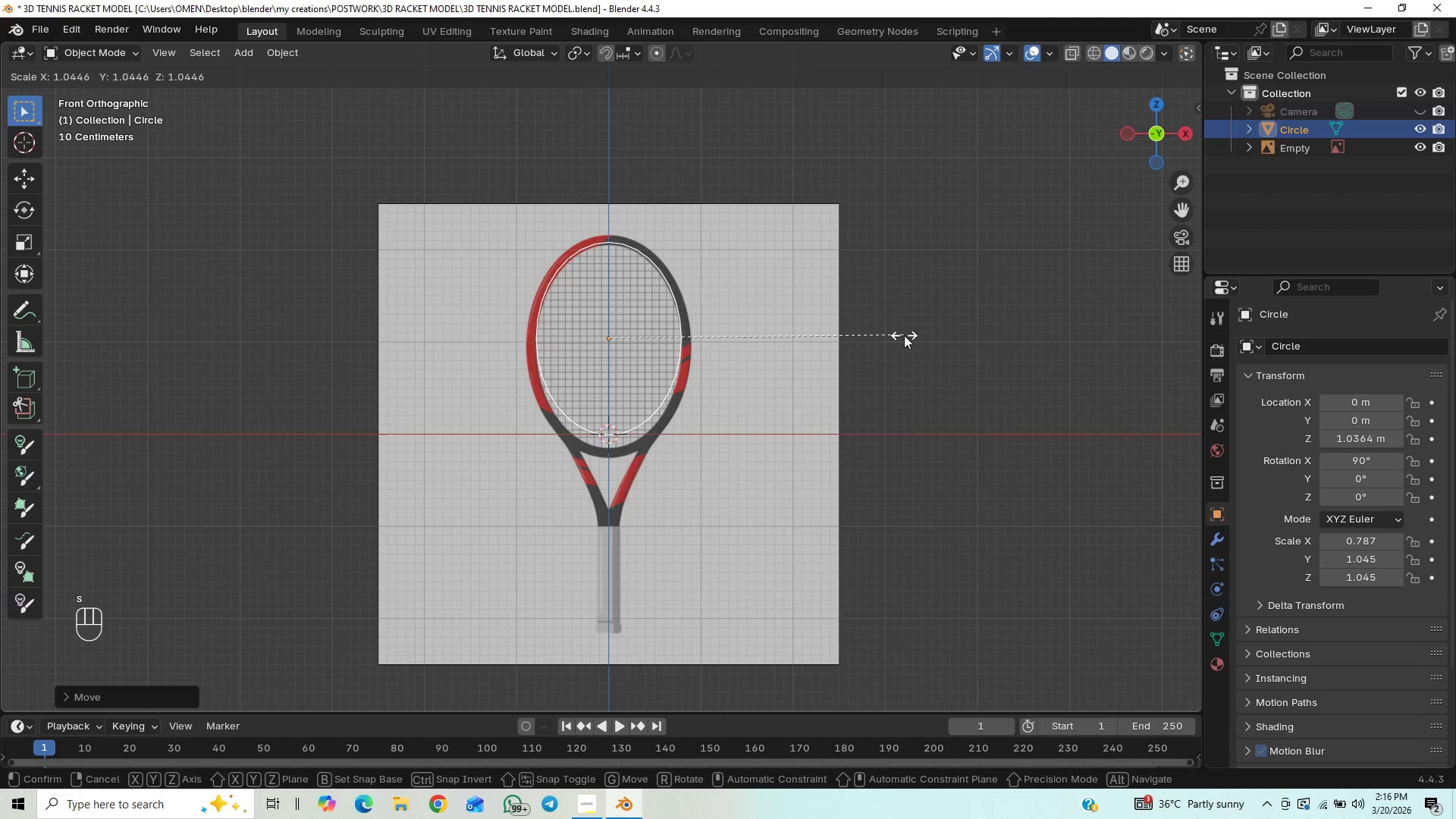 
left_click([904, 335])
 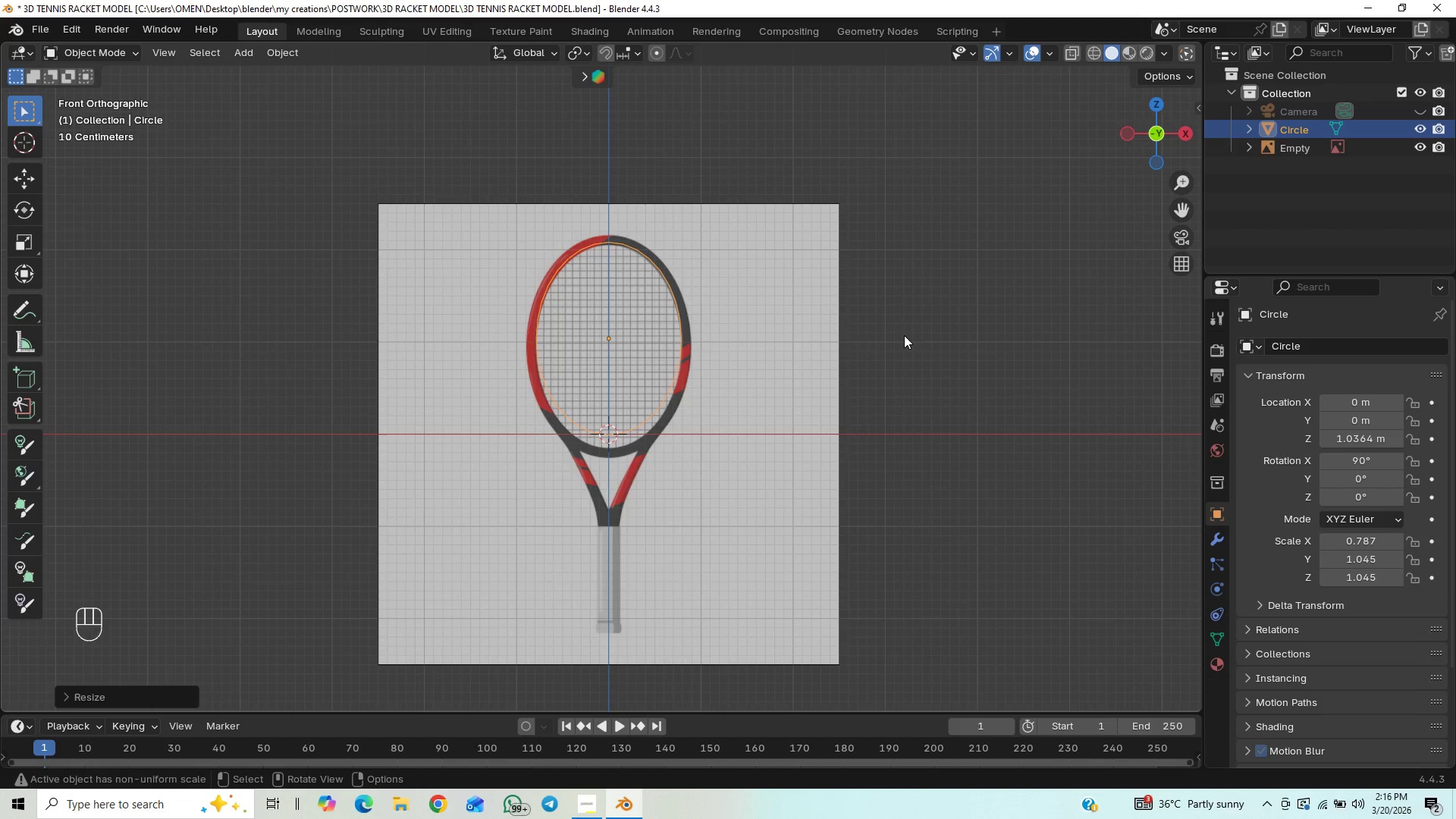 
type(SZ)
 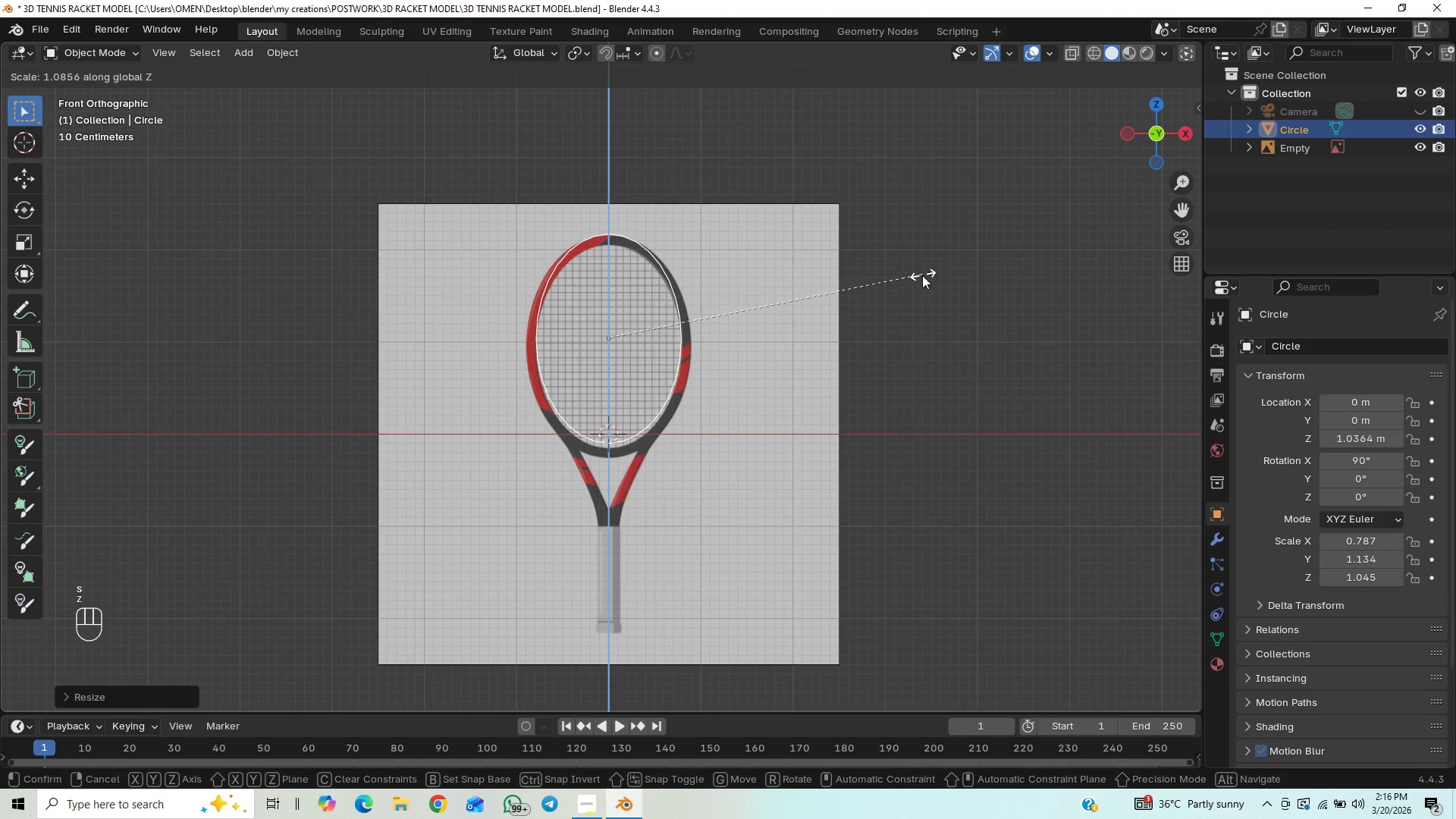 
left_click([917, 286])
 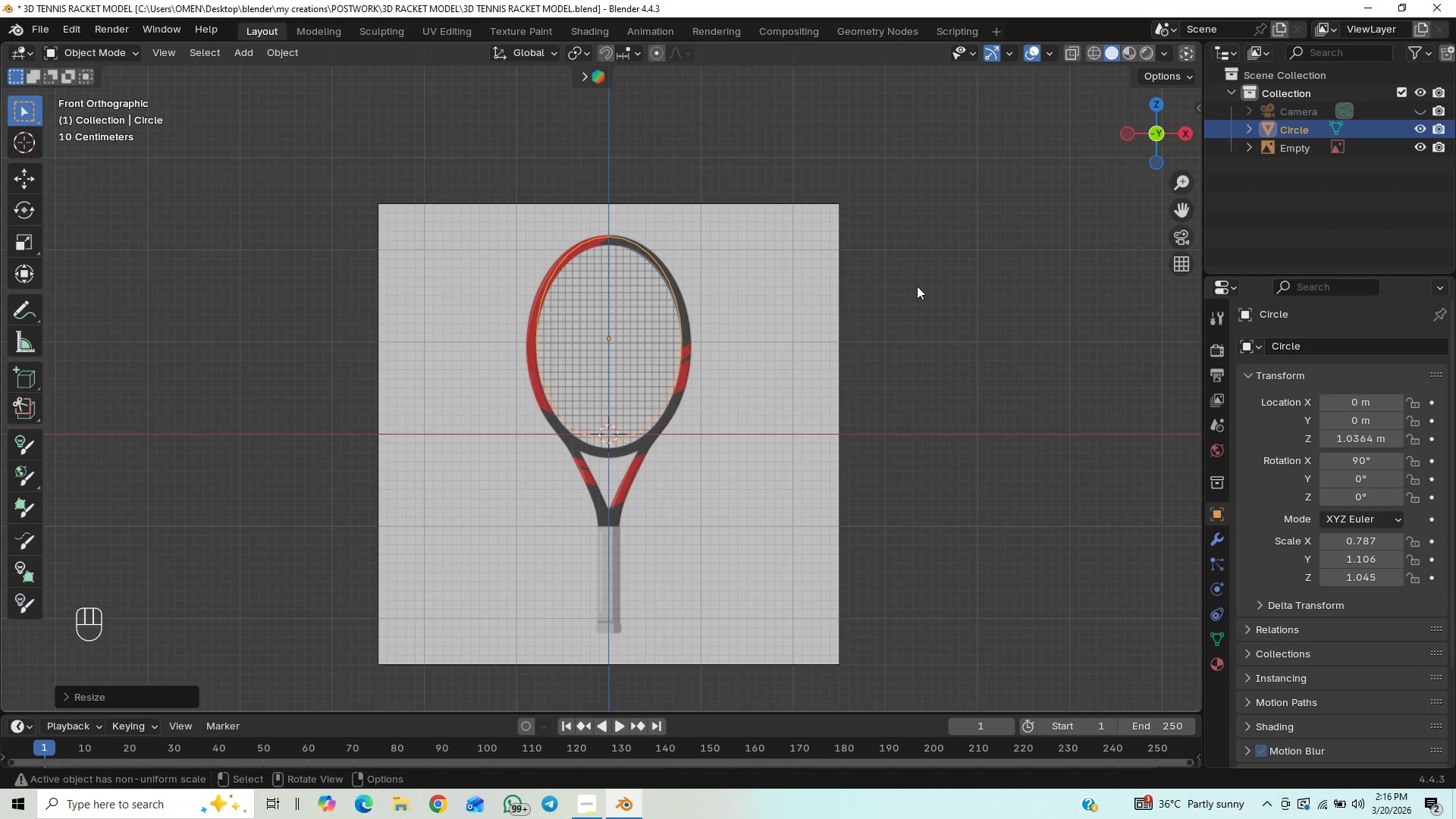 
type(GZ)
 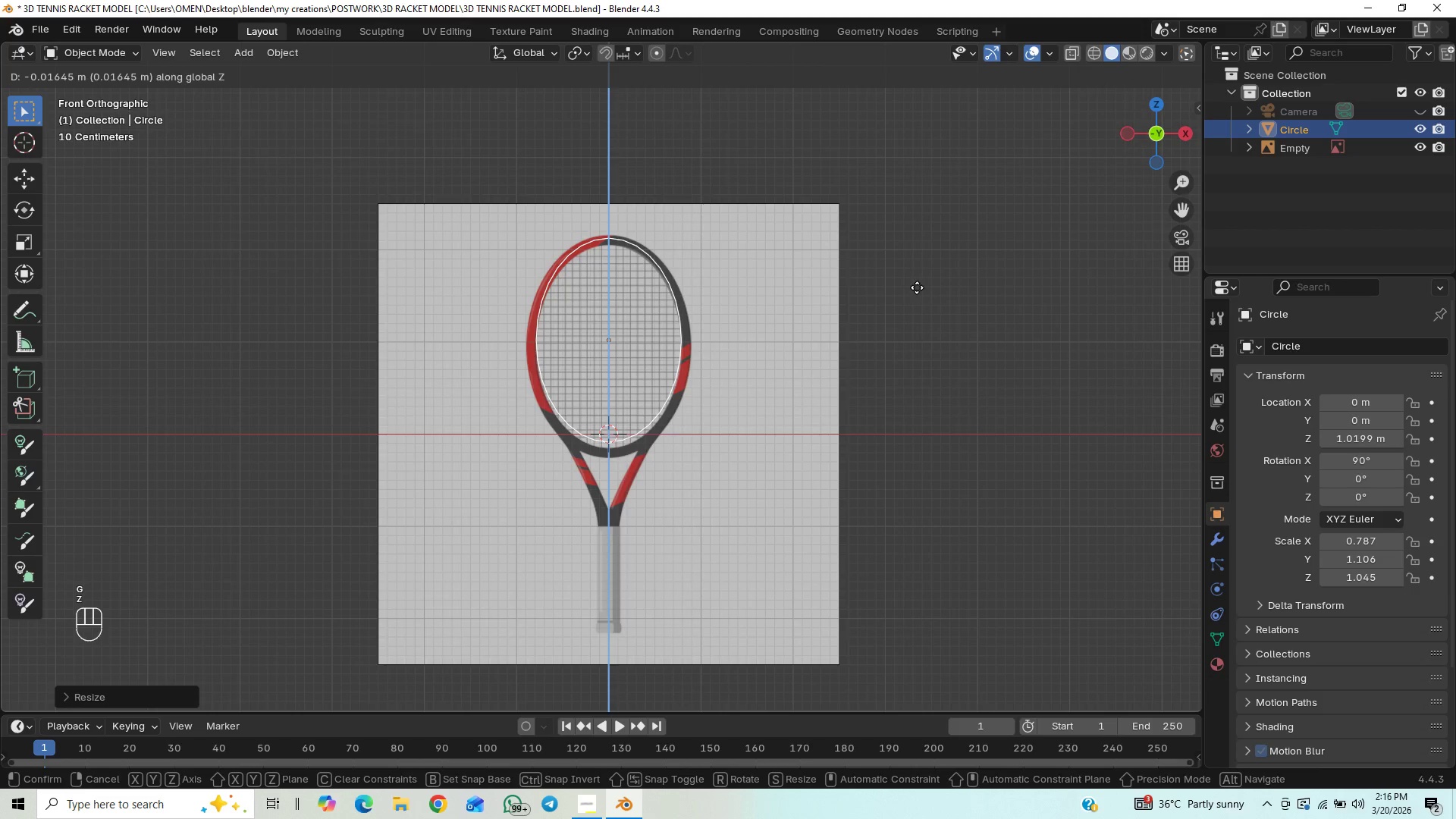 
hold_key(key=ShiftLeft, duration=1.5)
 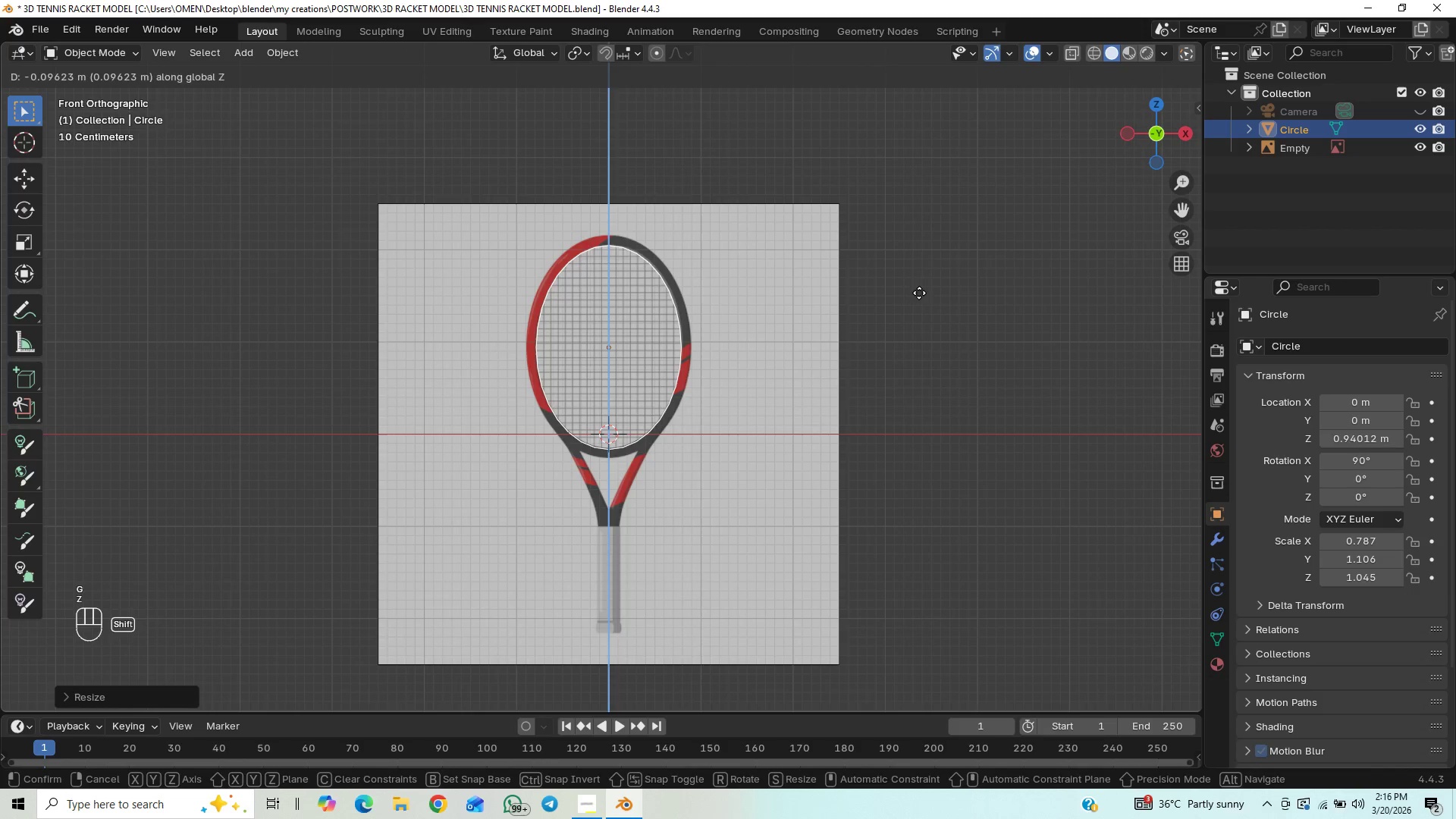 
hold_key(key=ShiftLeft, duration=0.7)
left_click([919, 293])
 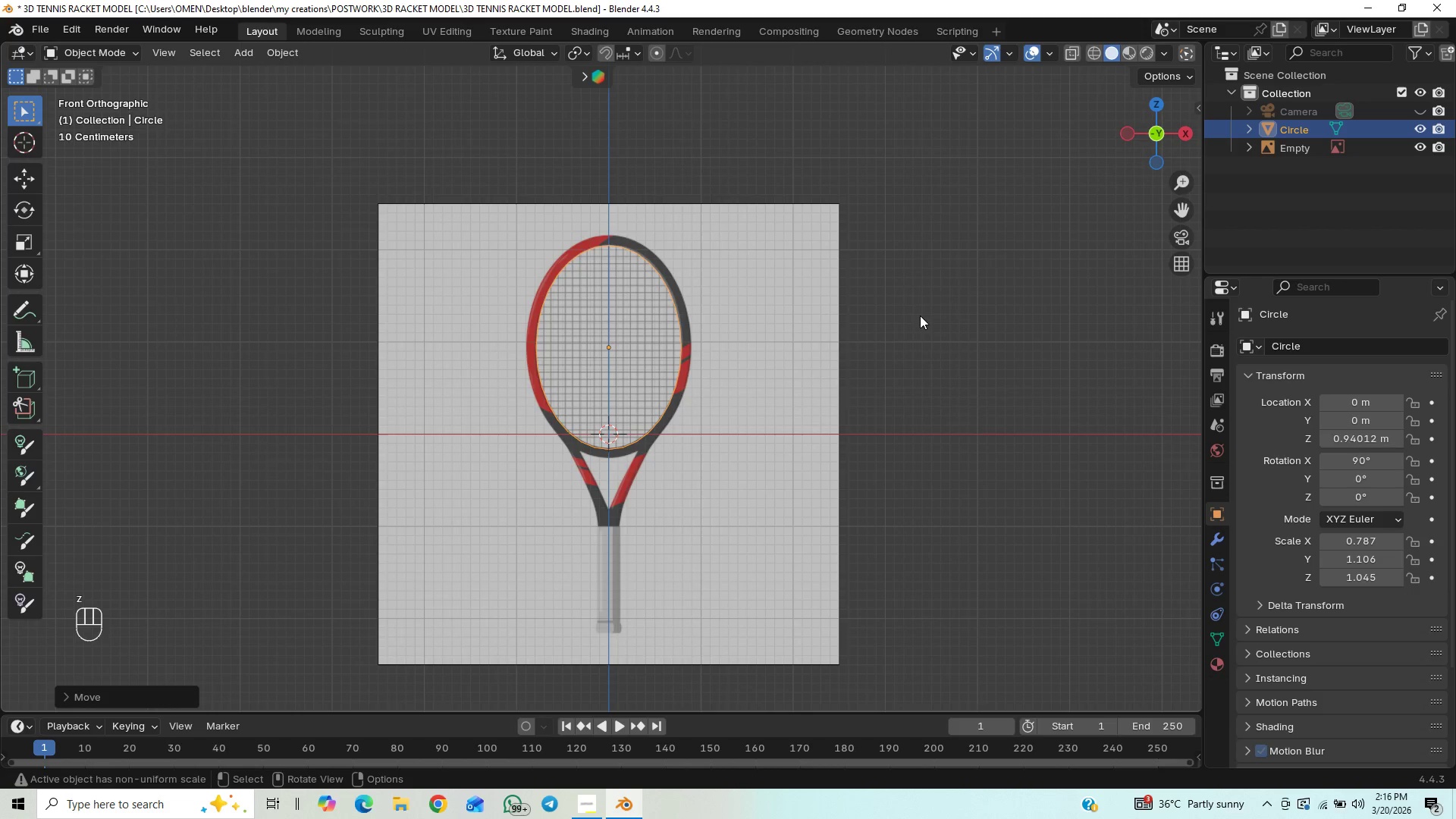 
scroll: coordinate [919, 321], scroll_direction: up, amount: 7.0
 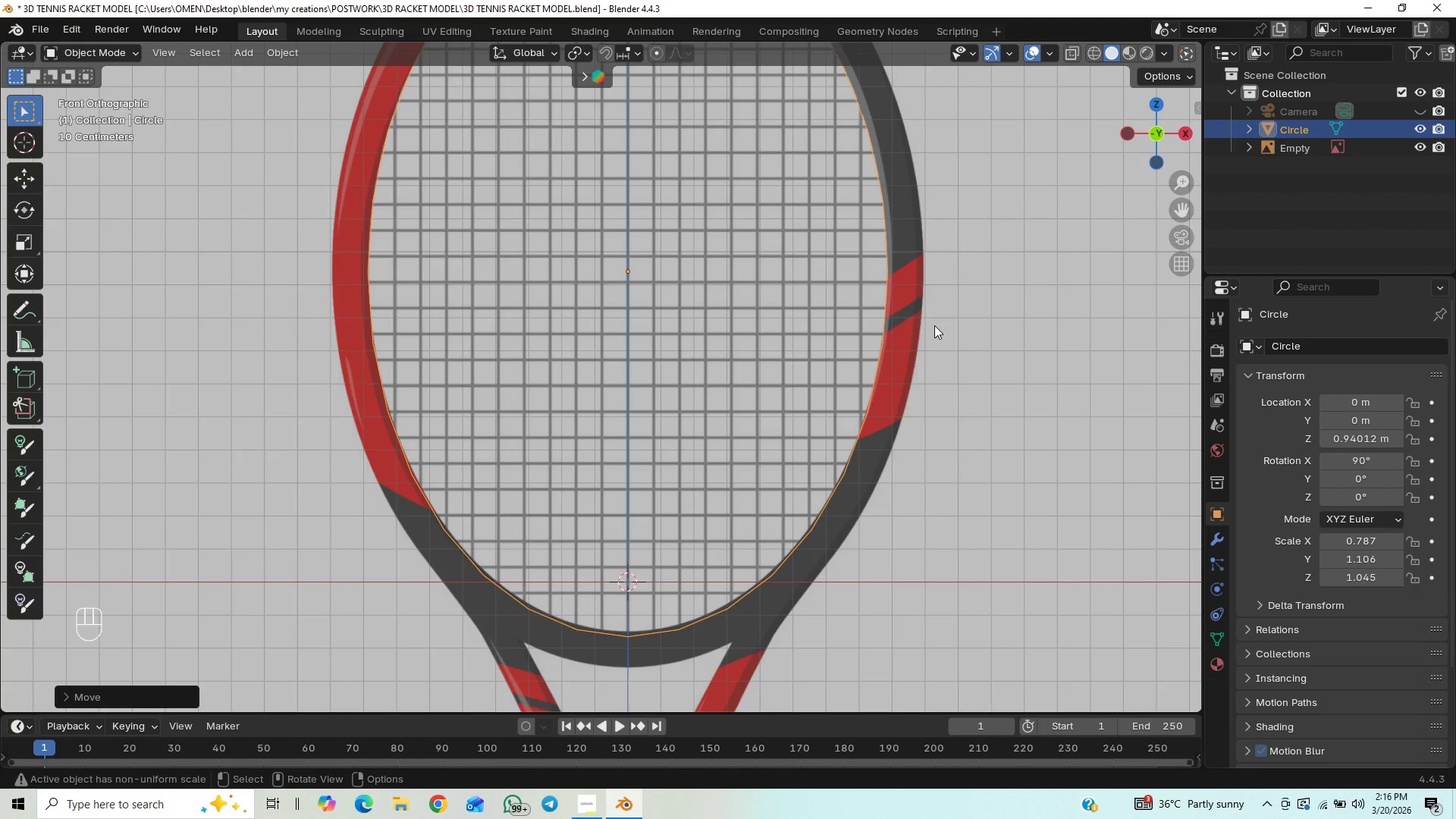 
hold_key(key=ControlLeft, duration=0.94)
scroll: coordinate [941, 317], scroll_direction: up, amount: 1.0
 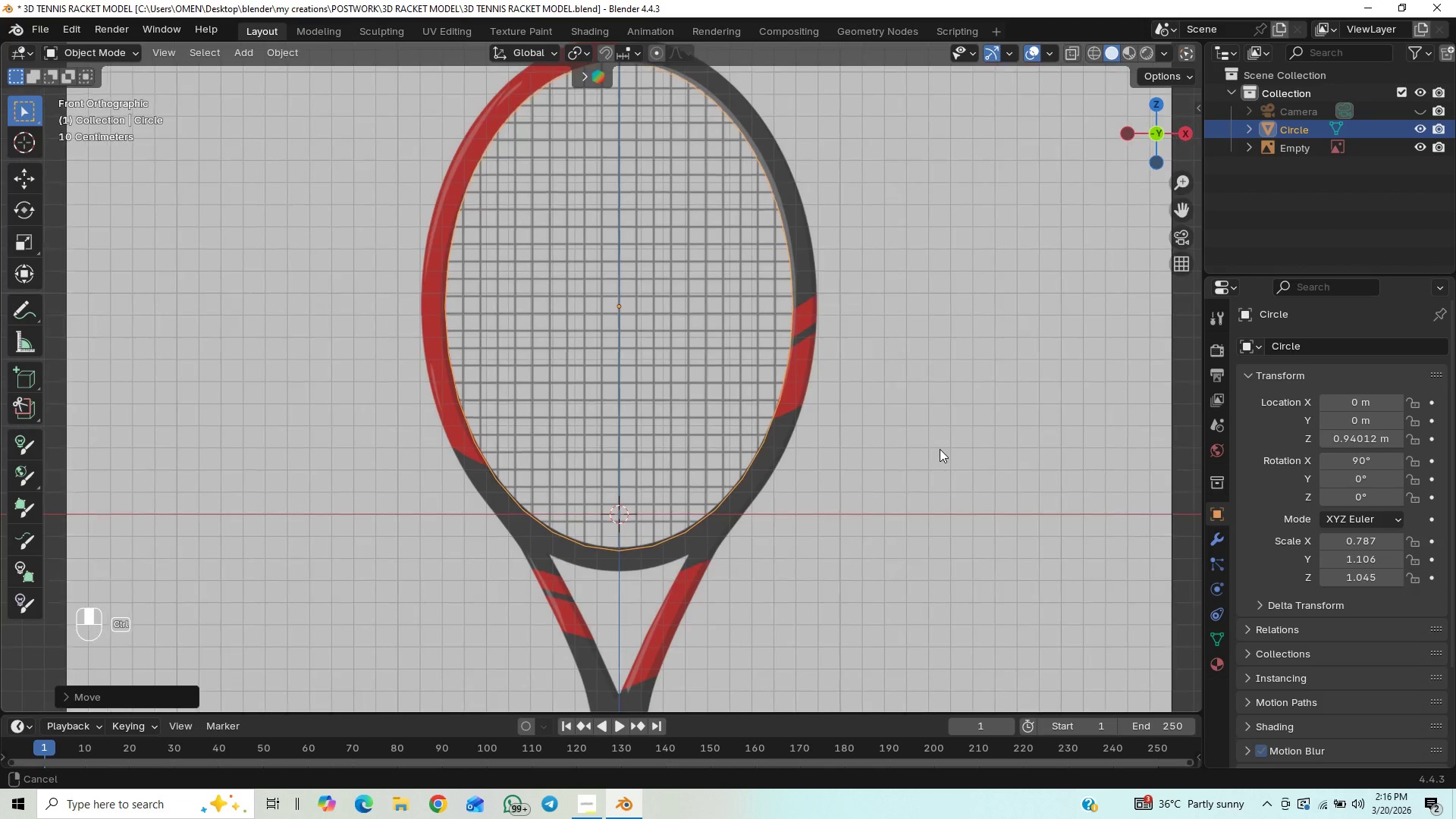 
hold_key(key=ShiftLeft, duration=0.91)
scroll: coordinate [916, 344], scroll_direction: up, amount: 5.0
 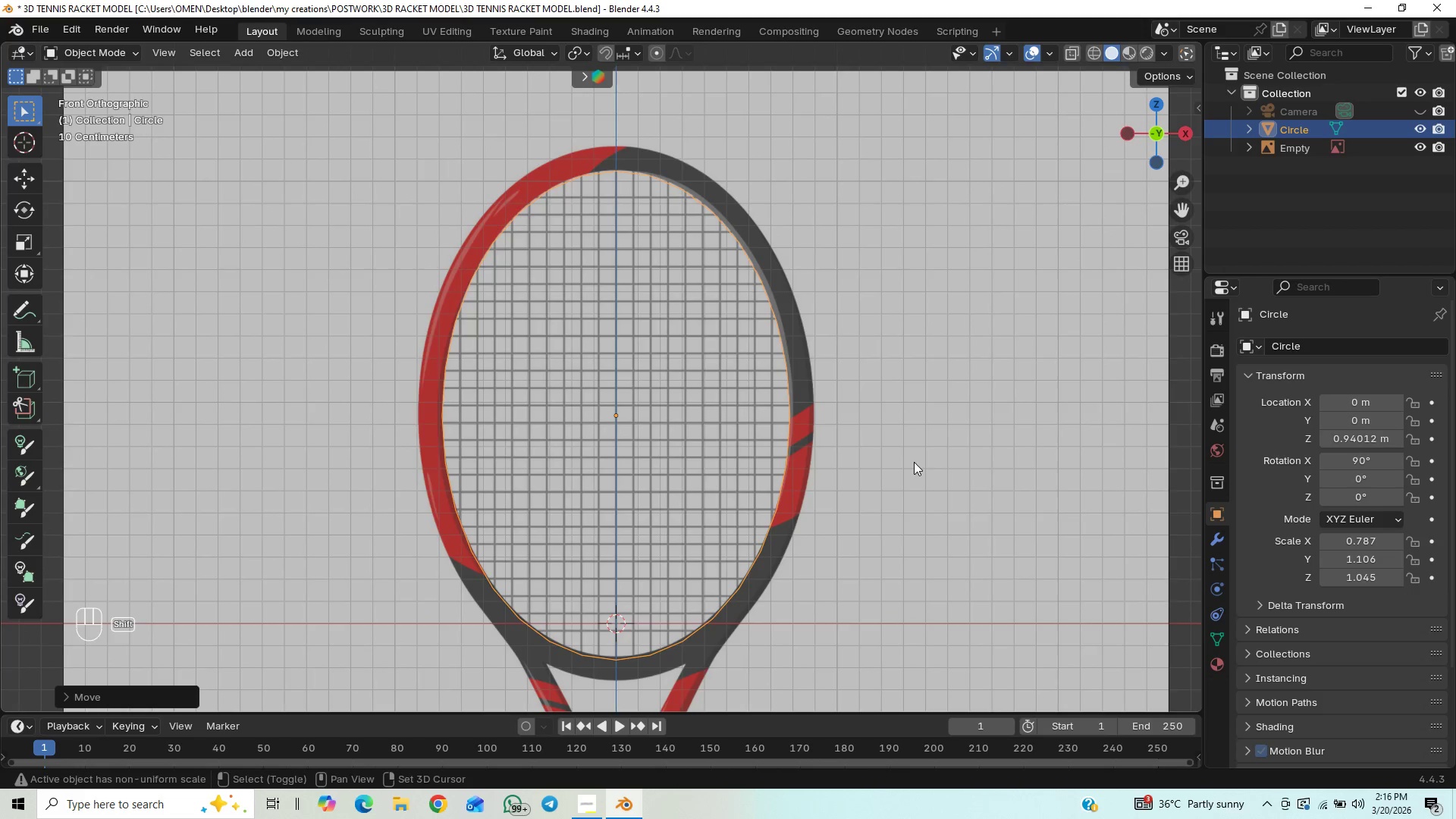 
hold_key(key=ShiftLeft, duration=1.53)
 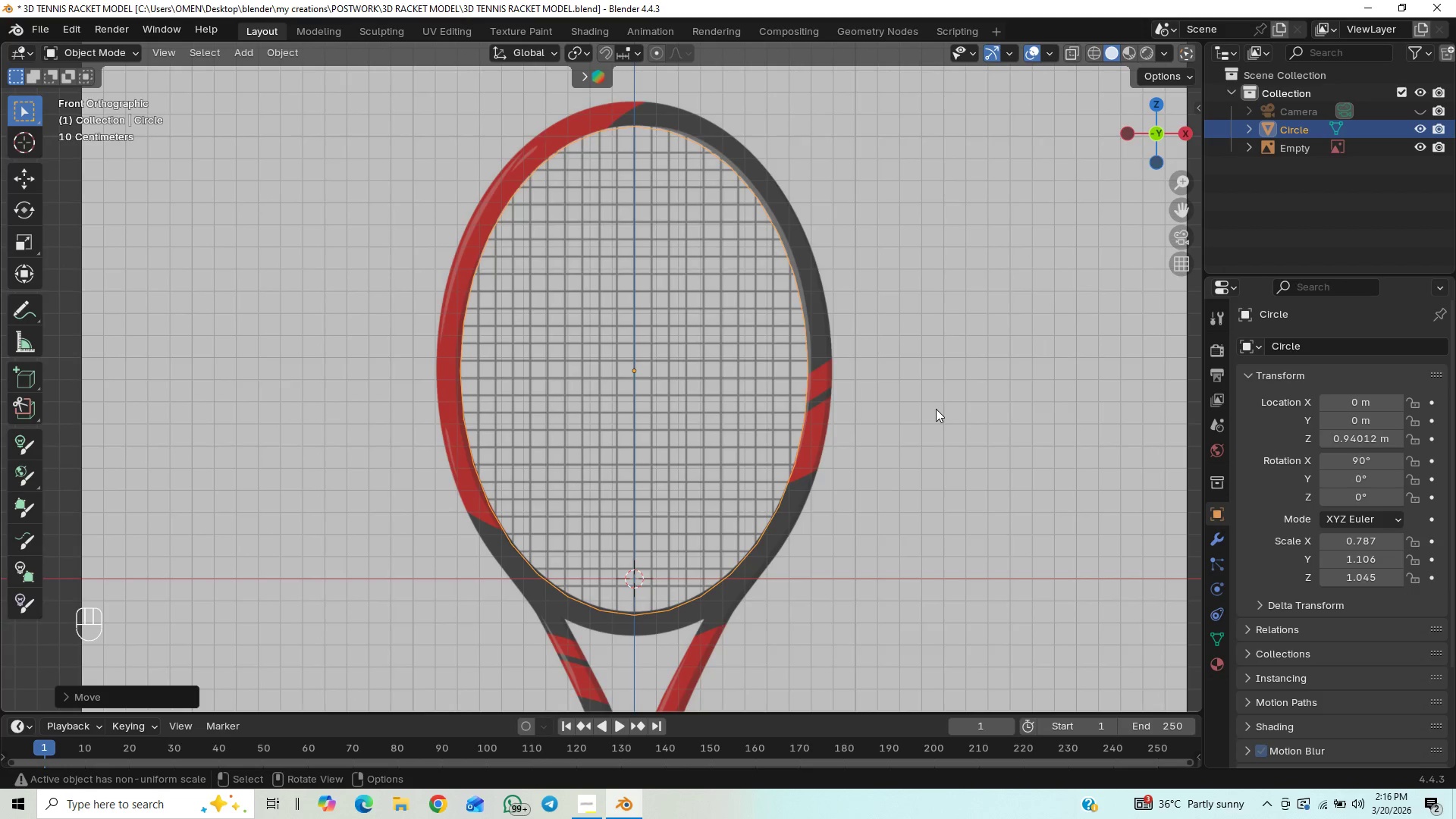 
type(GZ)
 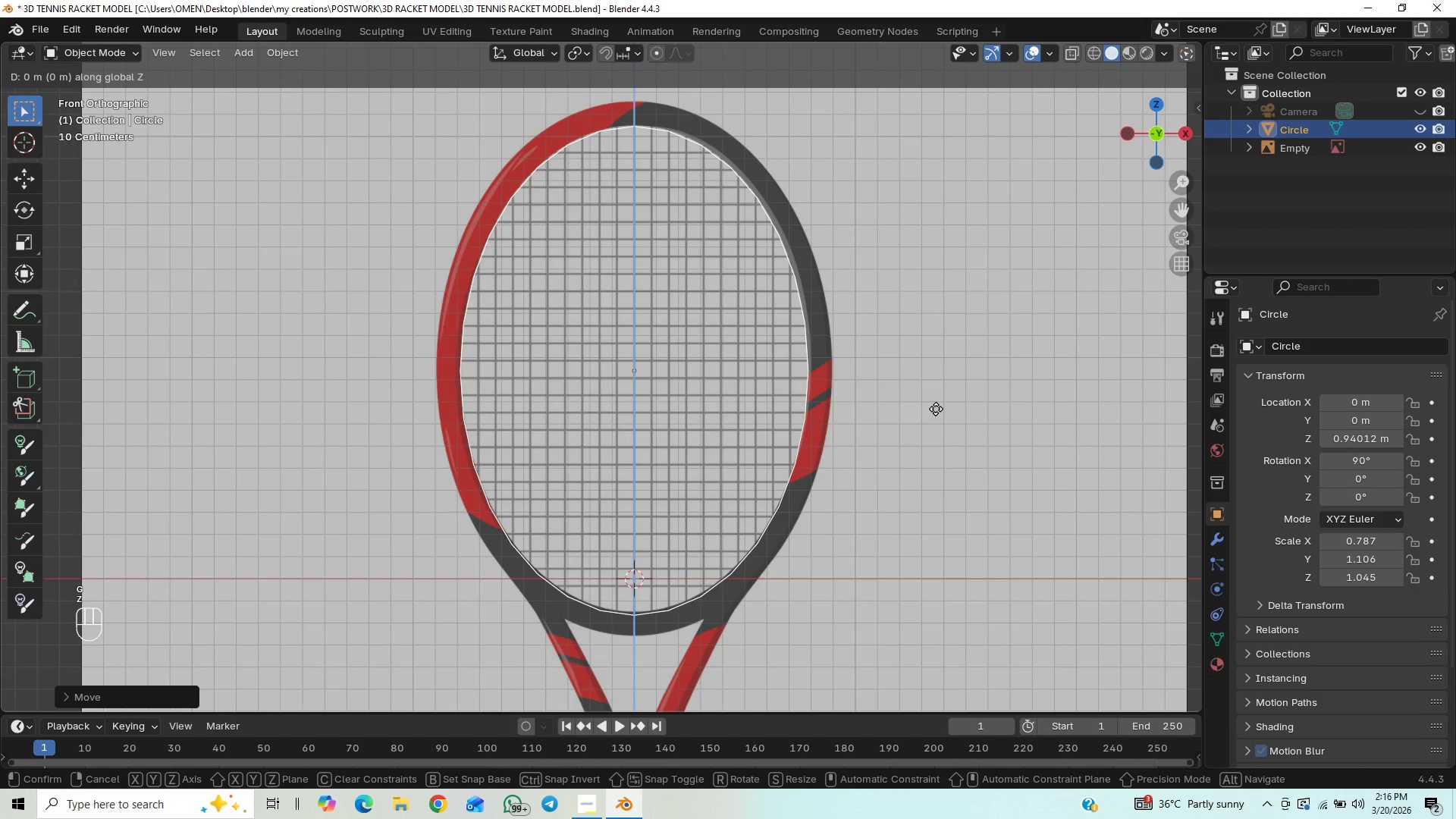 
hold_key(key=ShiftLeft, duration=1.5)
 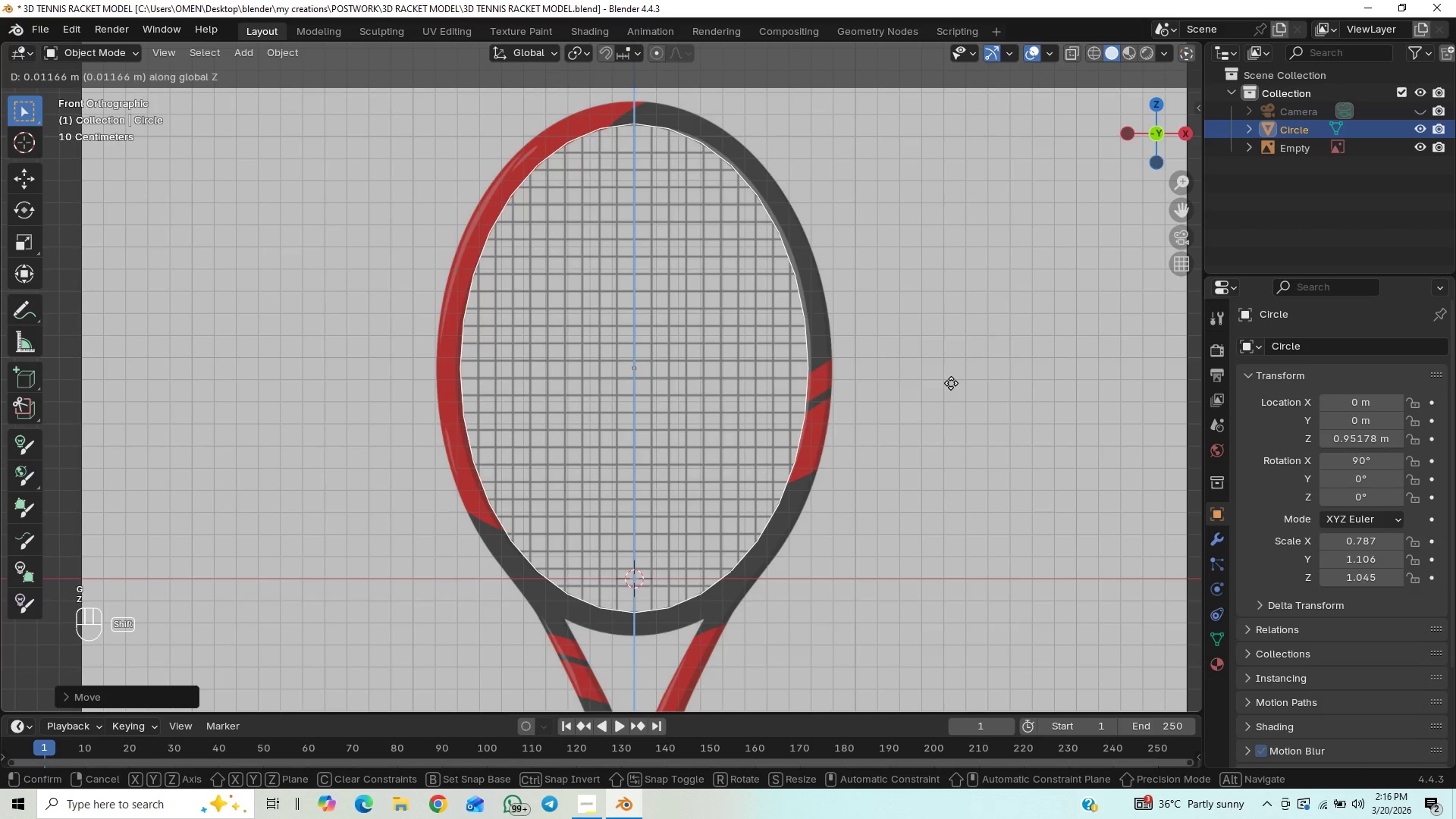 
hold_key(key=ShiftLeft, duration=1.5)
 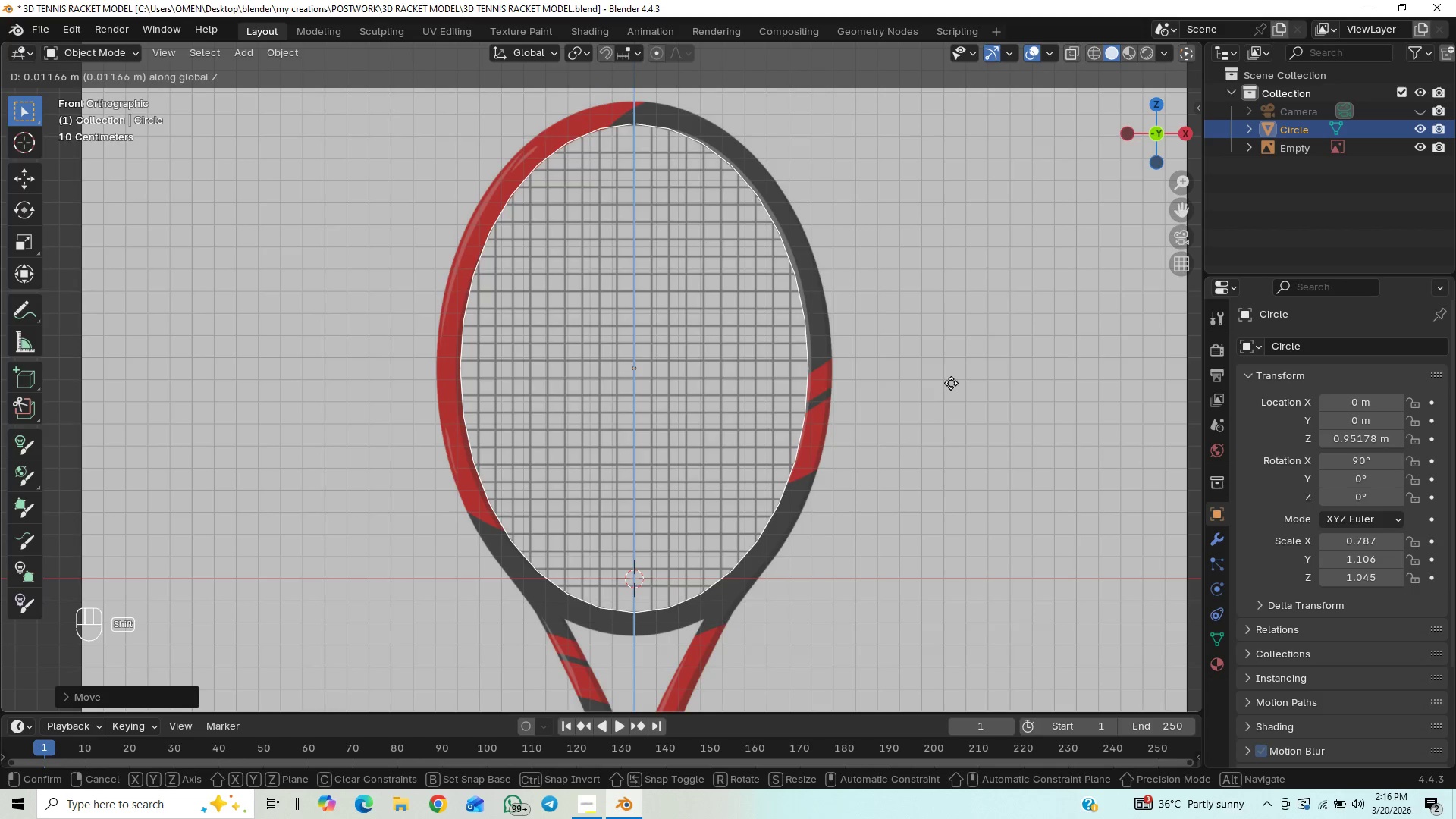 
hold_key(key=ShiftLeft, duration=0.84)
left_click([951, 383])
 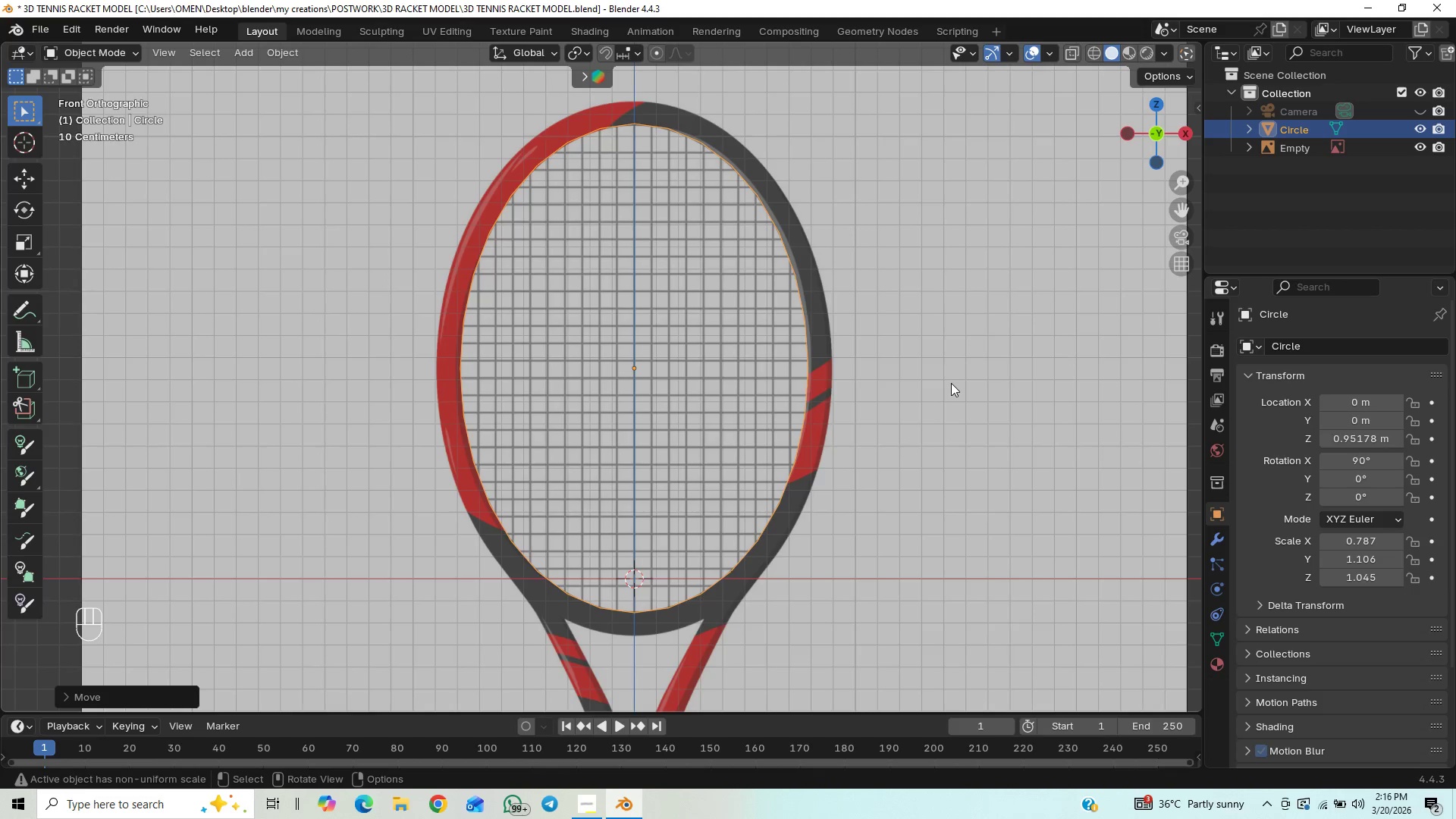 
type(GX)
 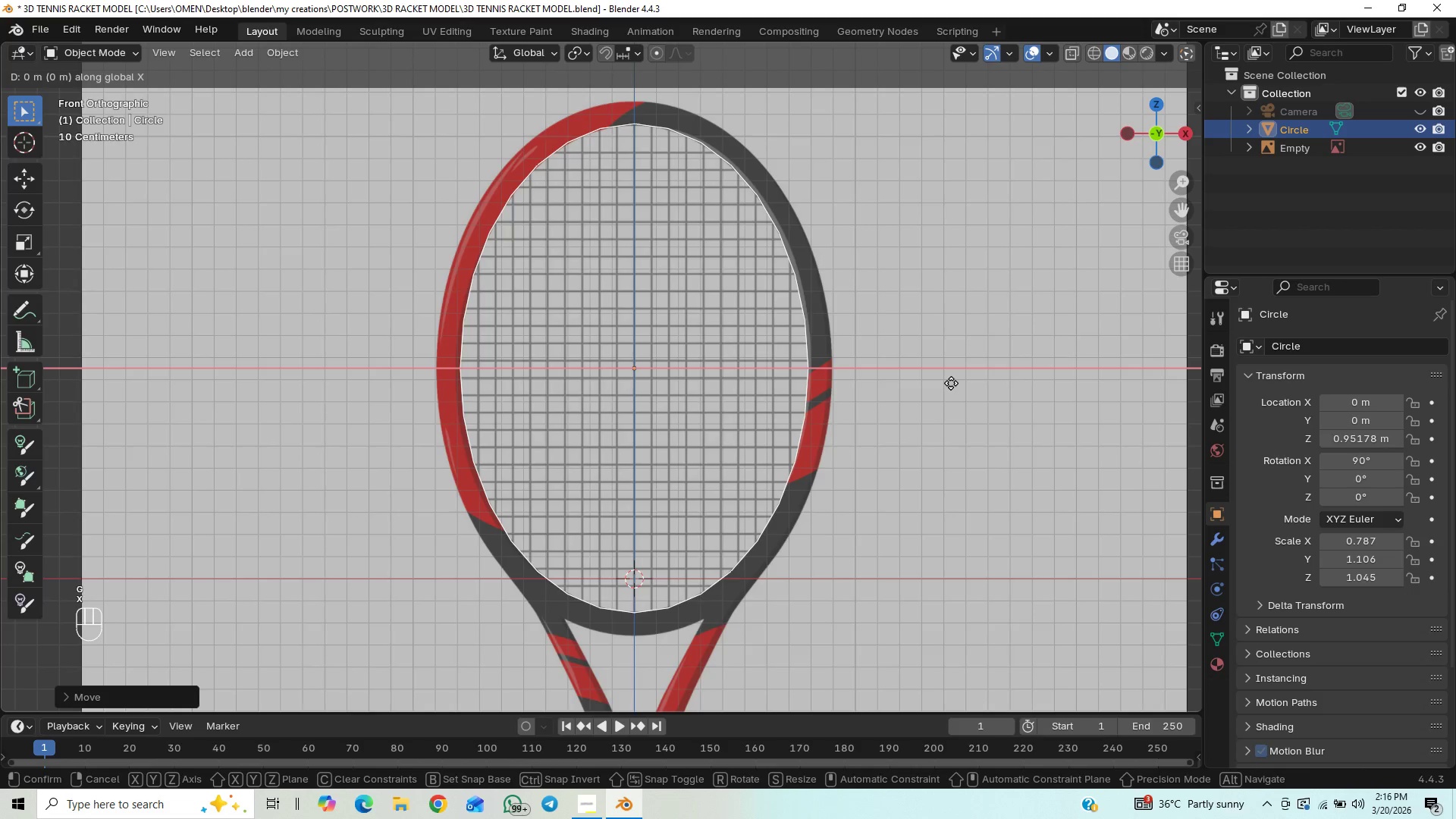 
hold_key(key=ShiftLeft, duration=1.53)
 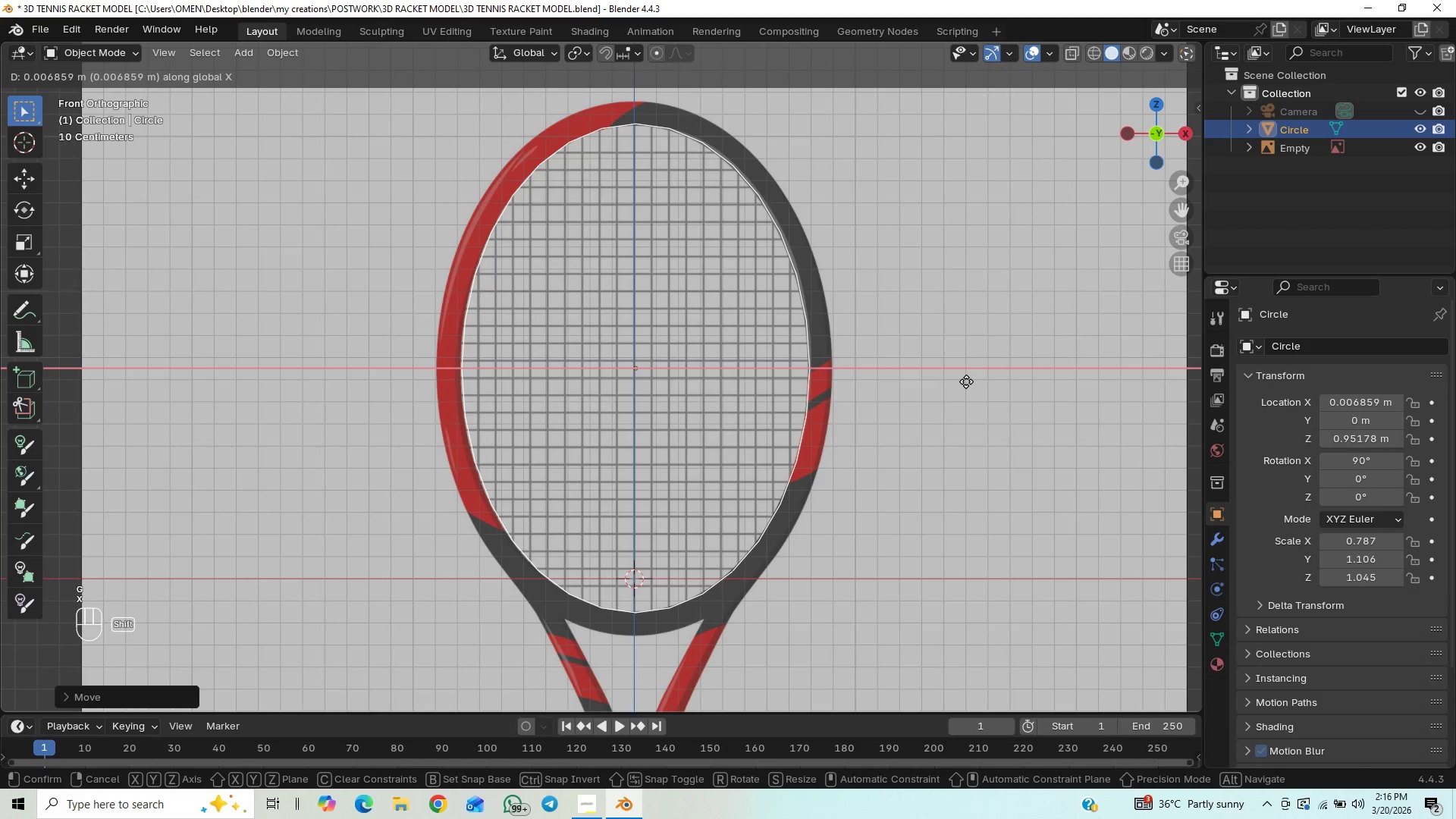 
hold_key(key=ShiftLeft, duration=1.5)
 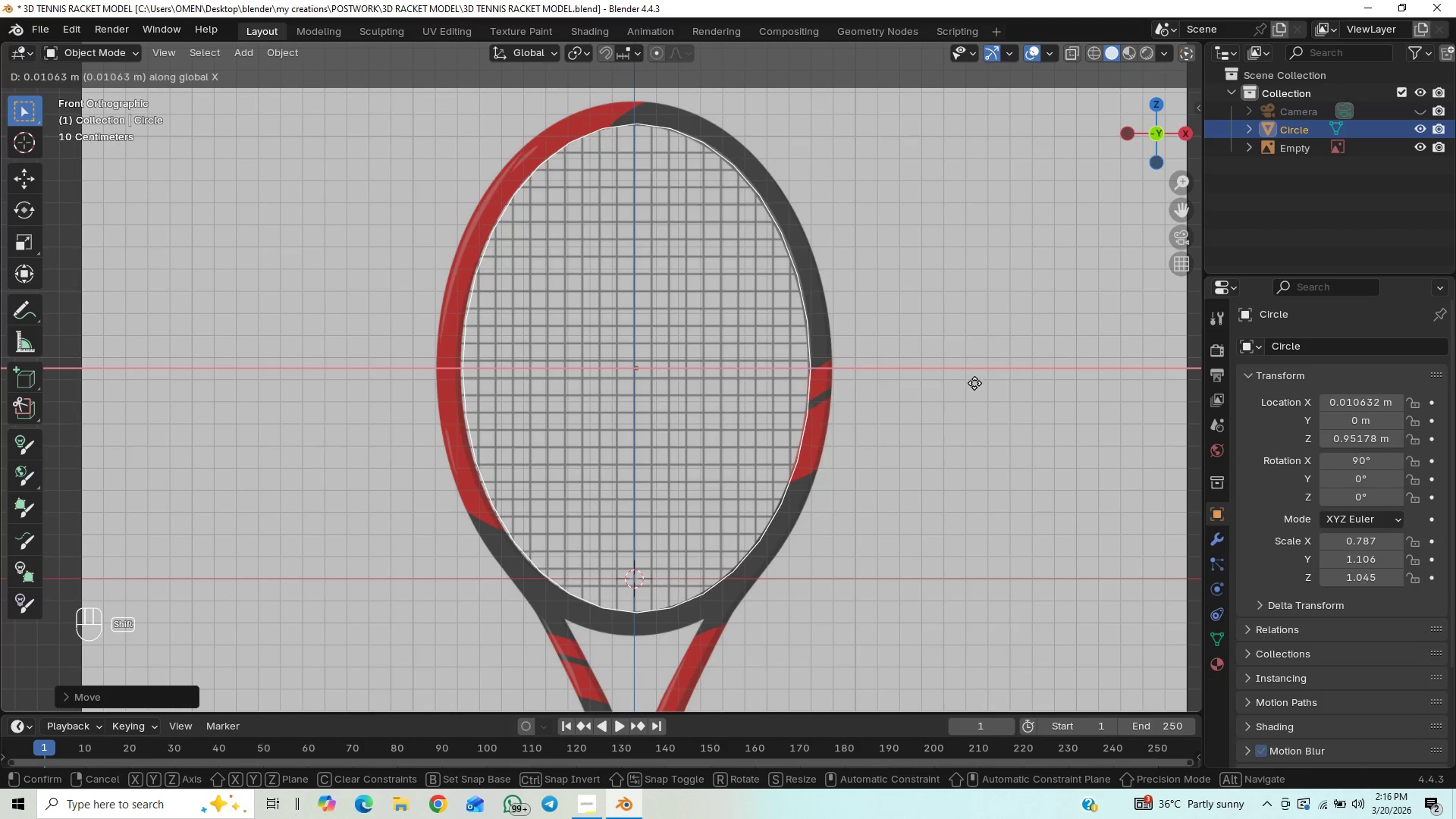 
hold_key(key=ShiftLeft, duration=1.52)
 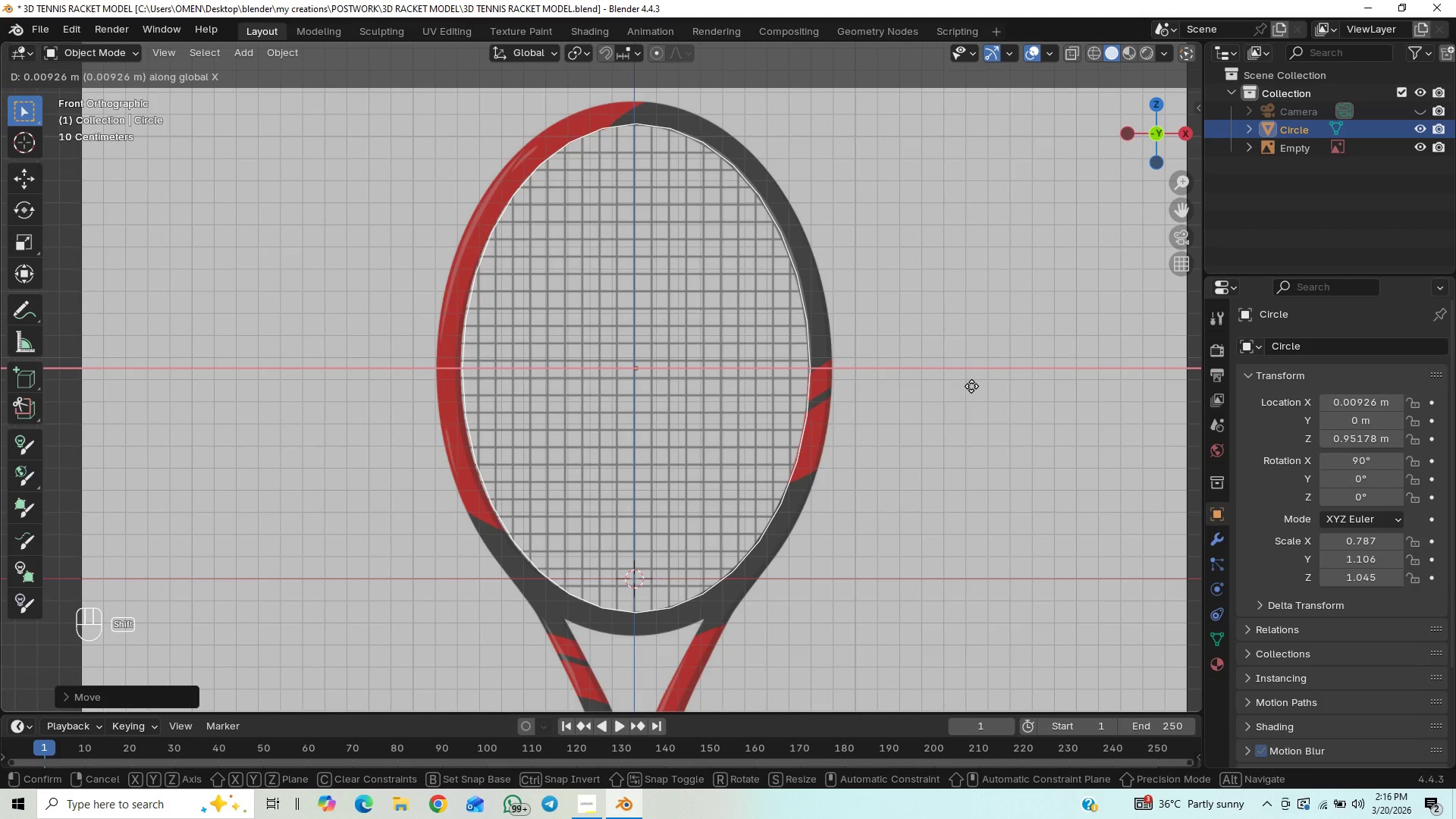 
hold_key(key=ShiftLeft, duration=1.5)
left_click([971, 386])
 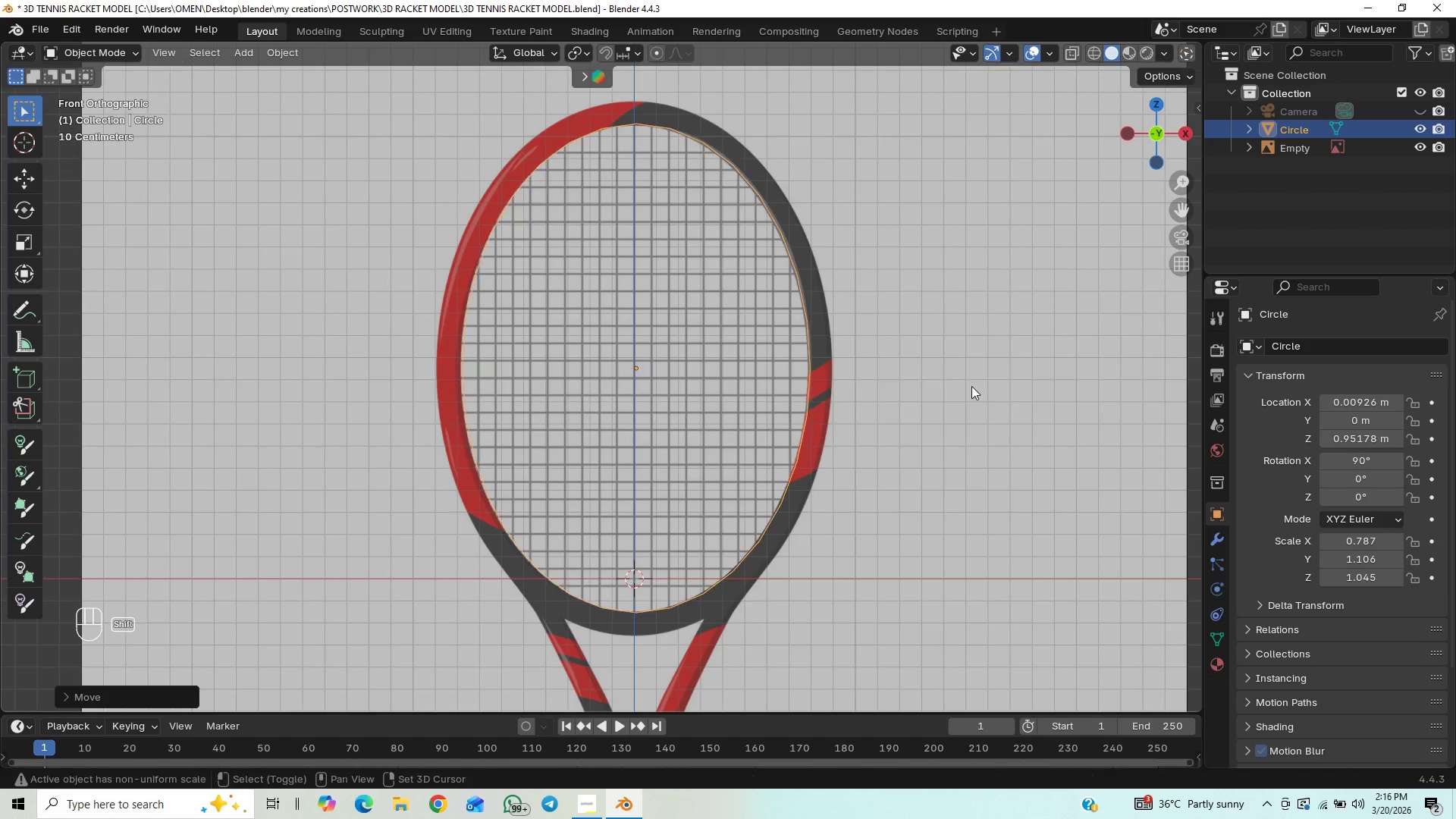 
key(Shift+ShiftLeft)
 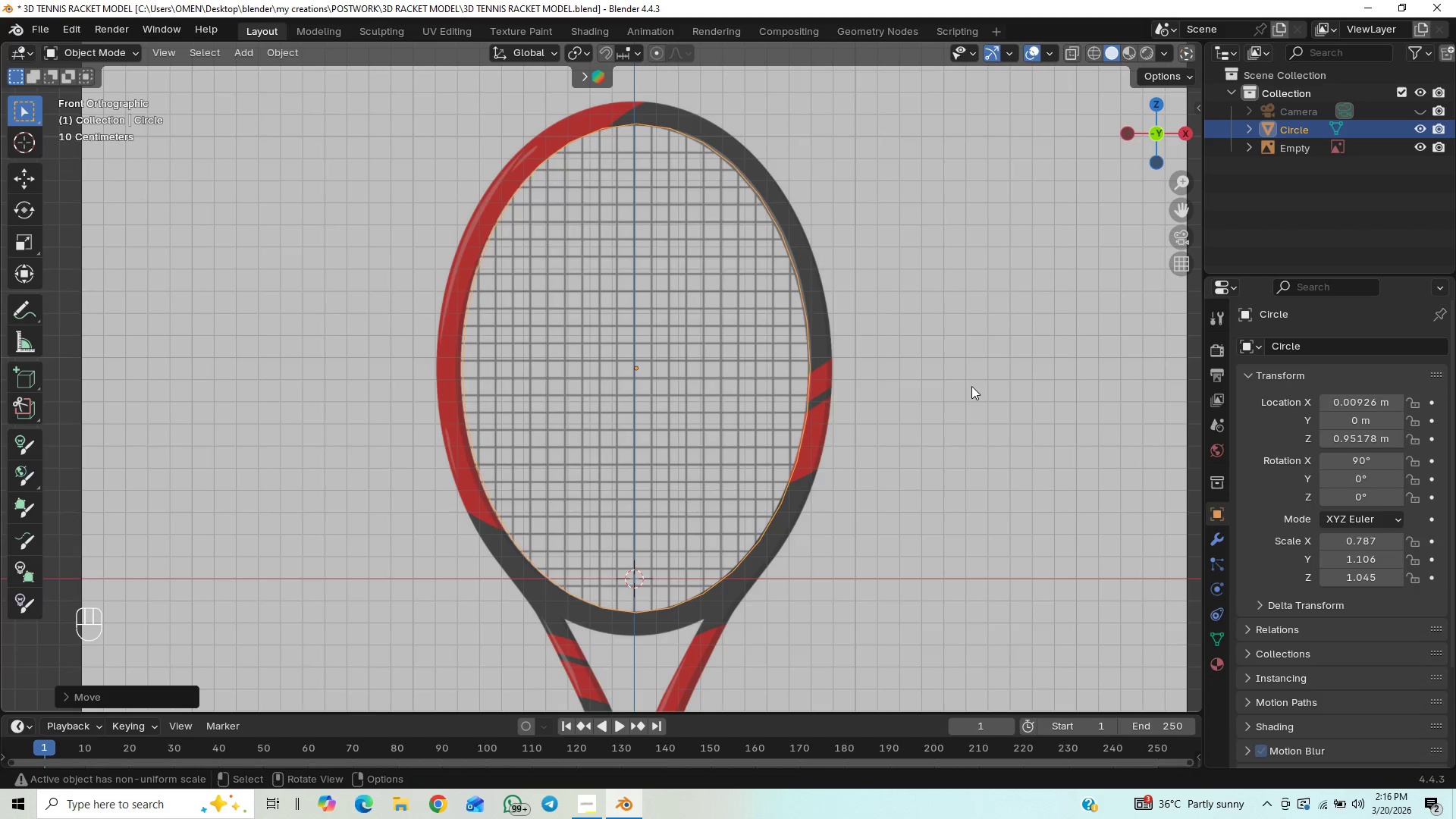 
hold_key(key=ShiftLeft, duration=1.55)
 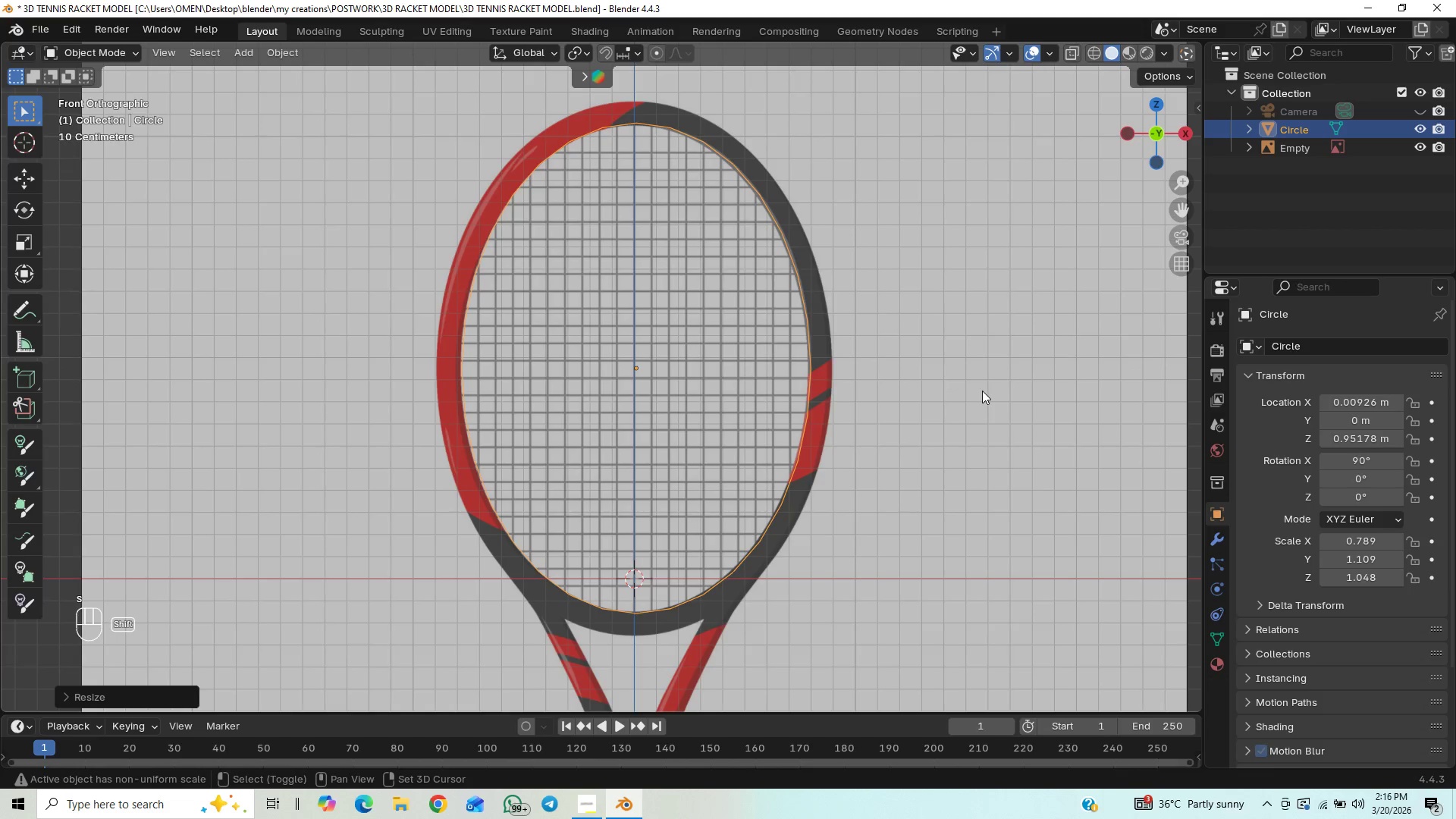 
key(S)
 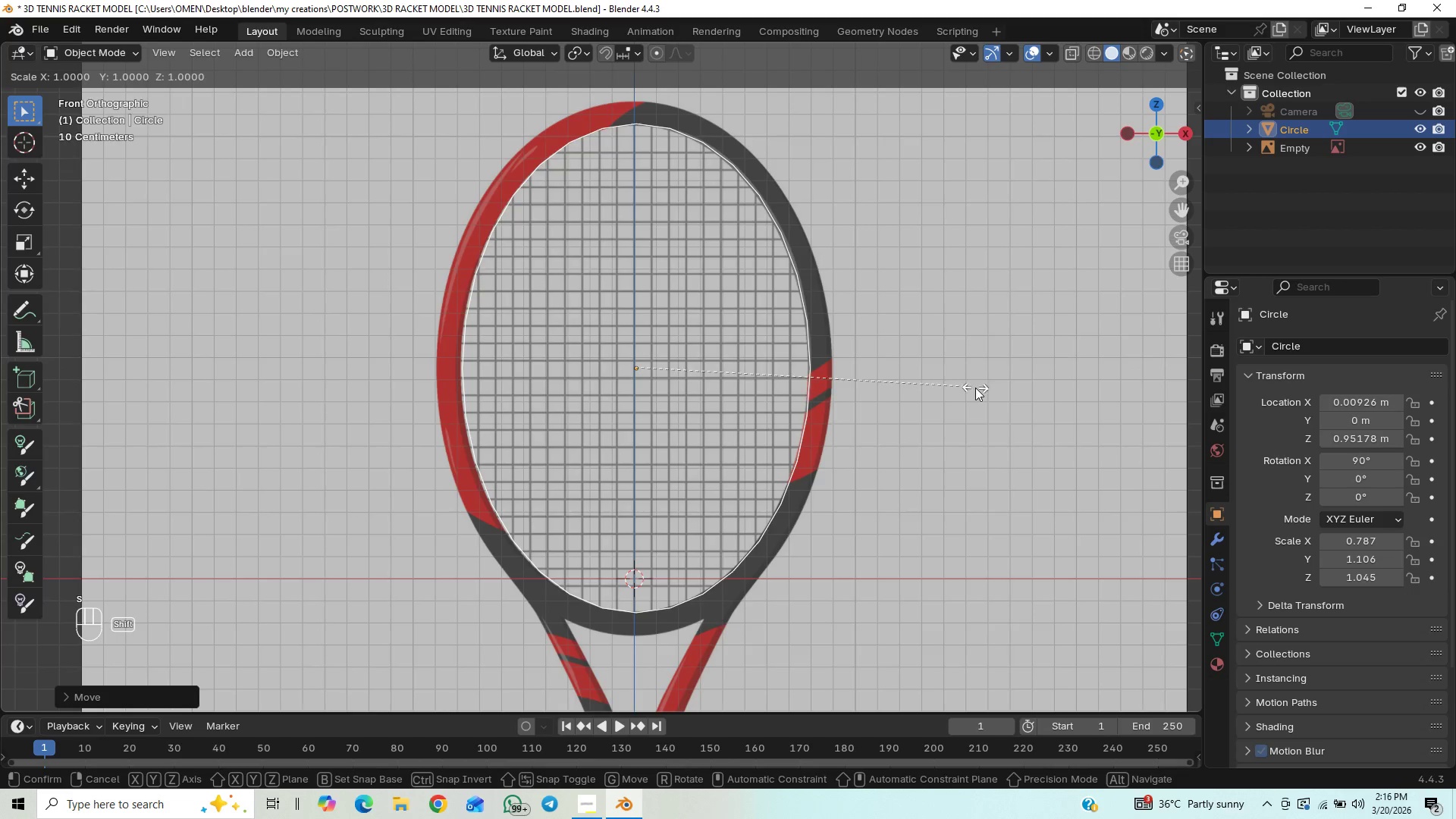 
hold_key(key=ShiftLeft, duration=0.62)
left_click([982, 391])
 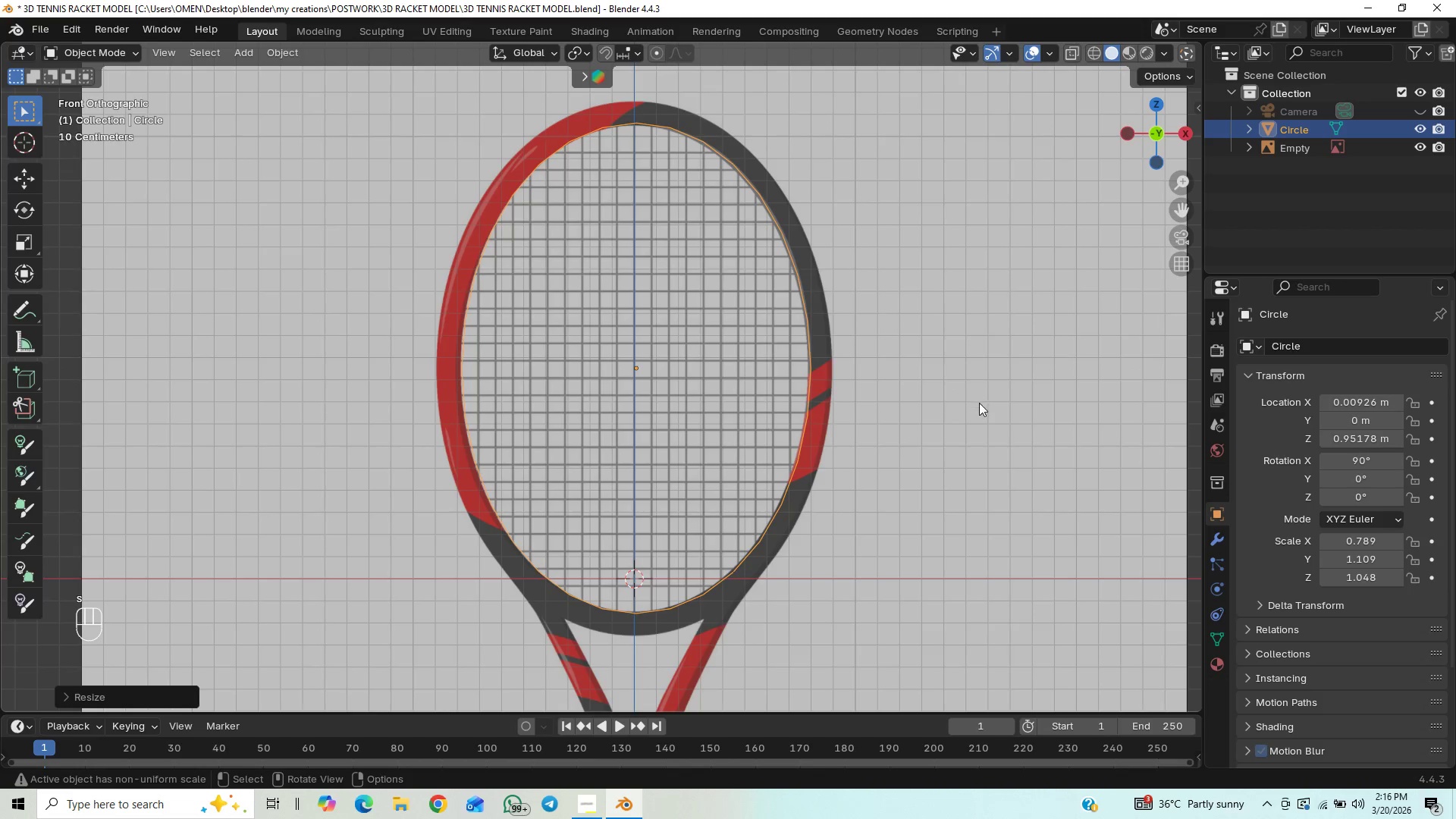 
key(Control+S)
 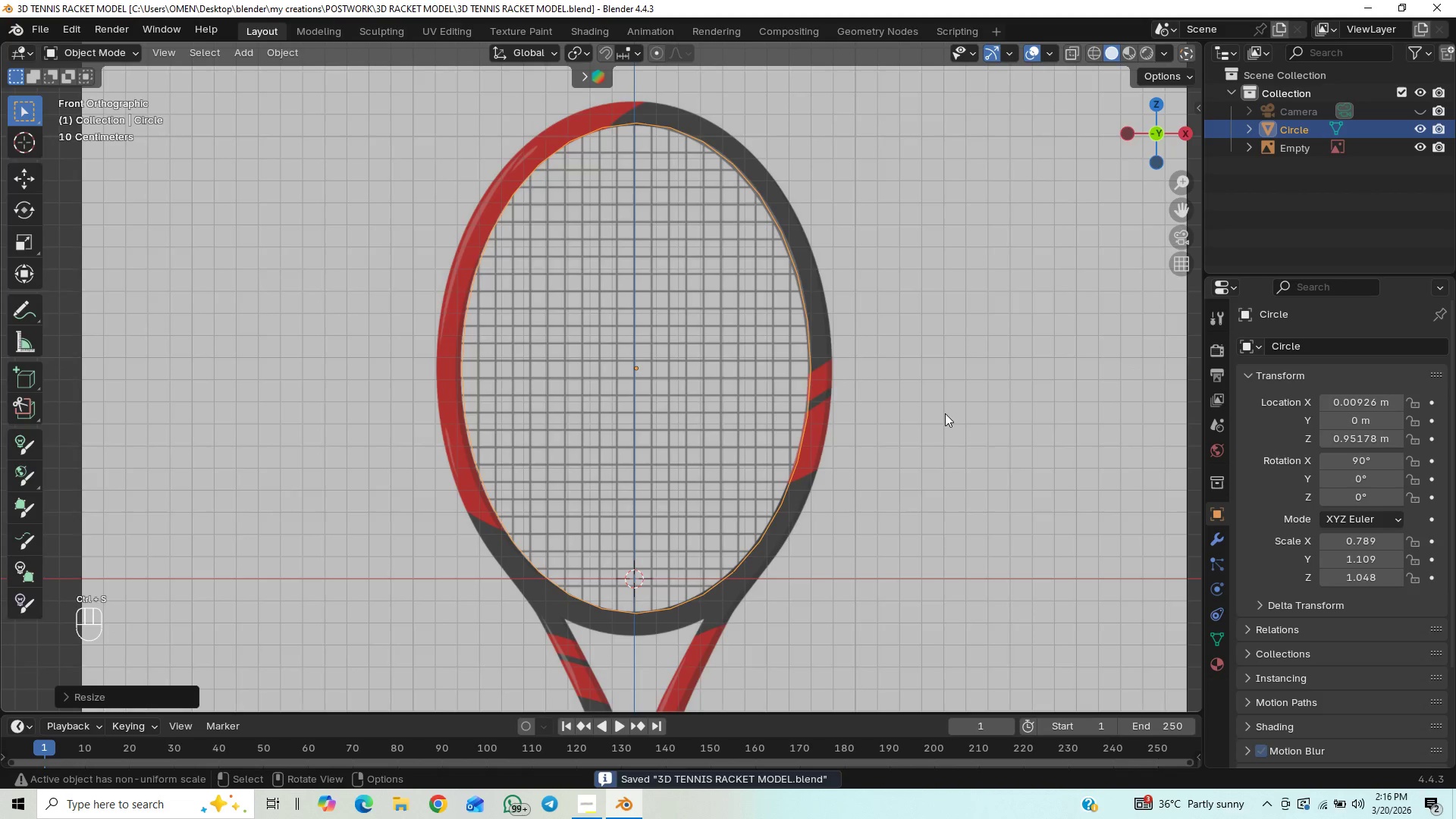 
scroll: coordinate [945, 413], scroll_direction: down, amount: 1.0
 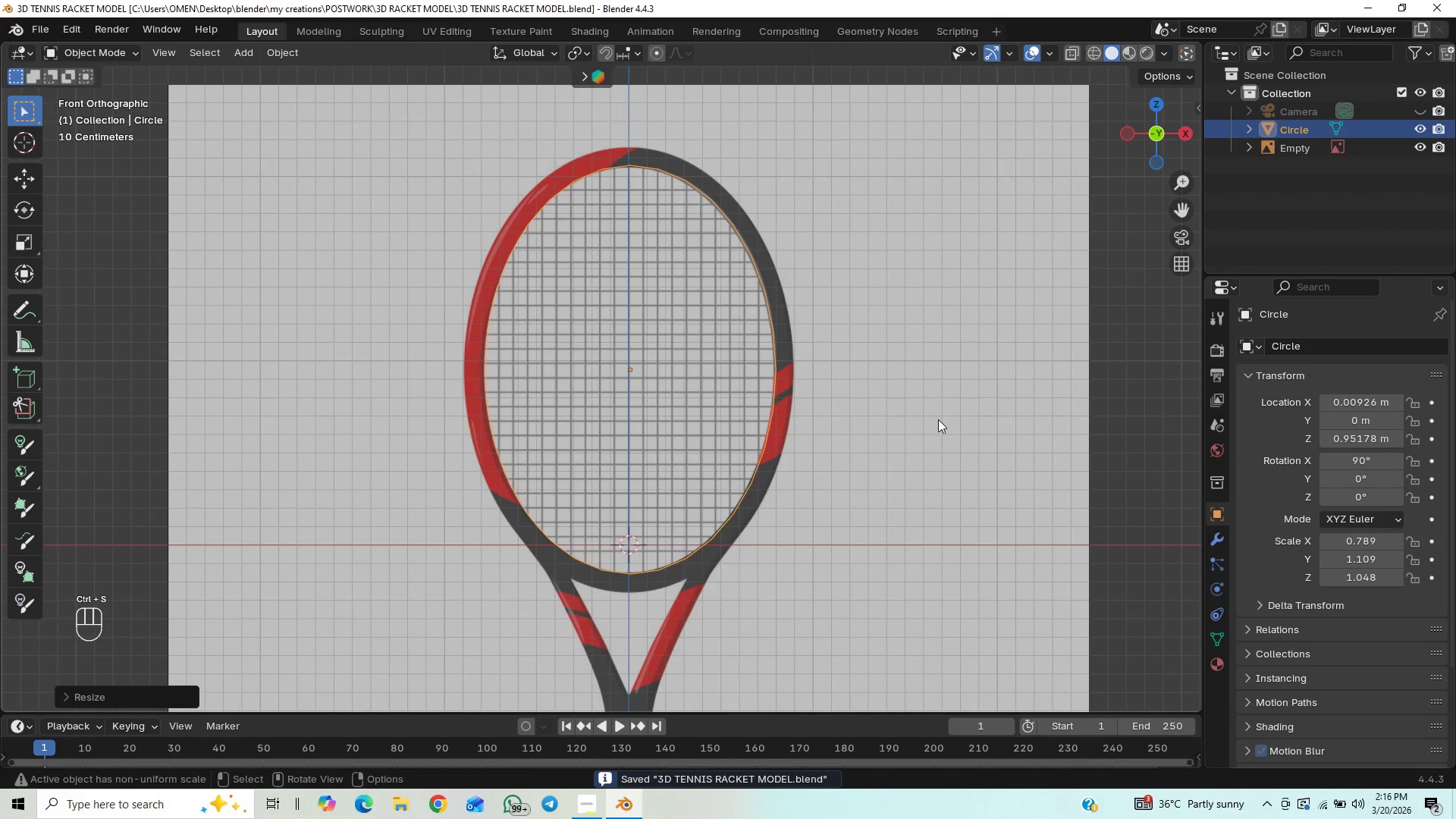 
key(Control+S)
 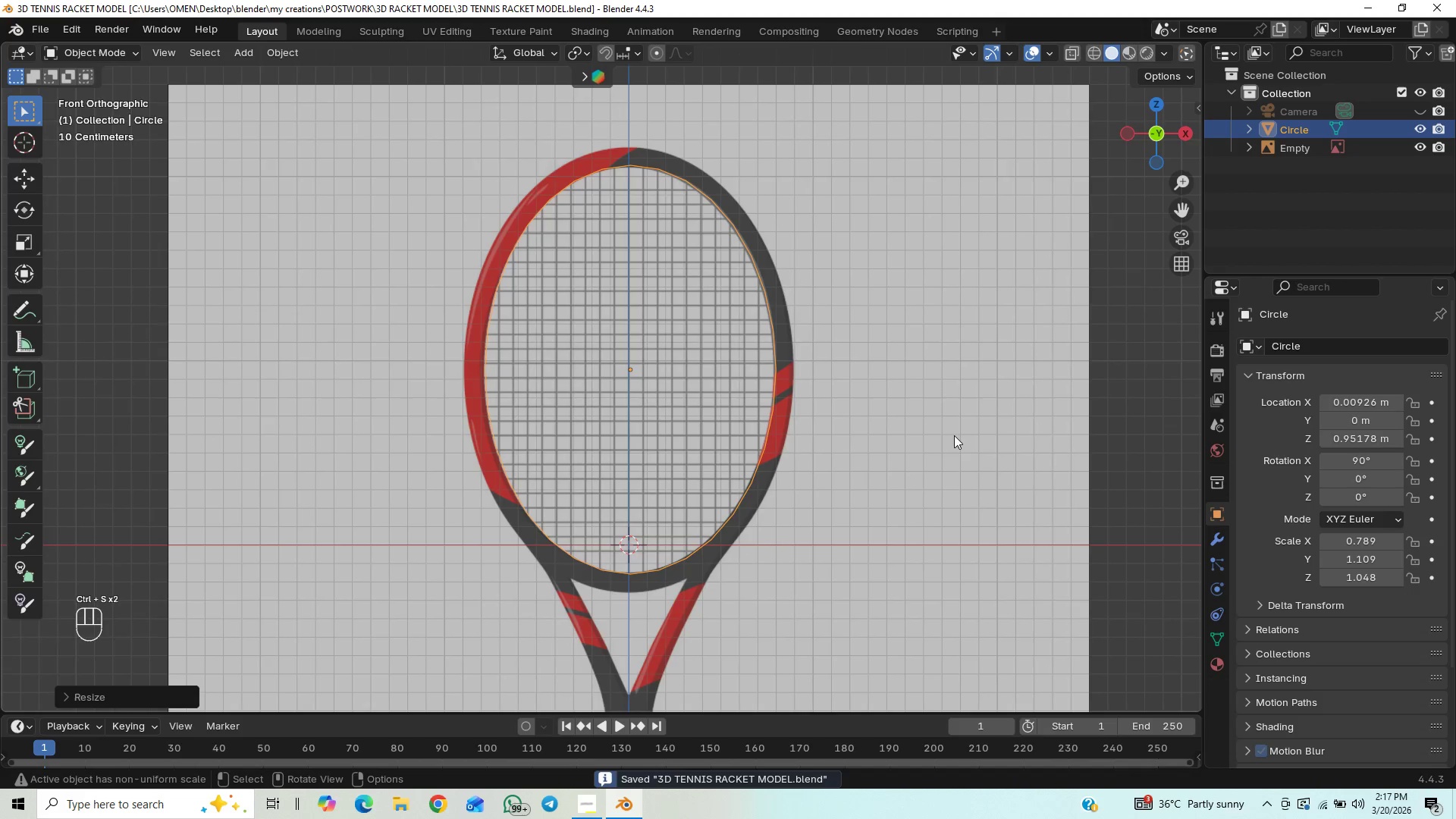 
hold_key(key=ShiftLeft, duration=1.31)
 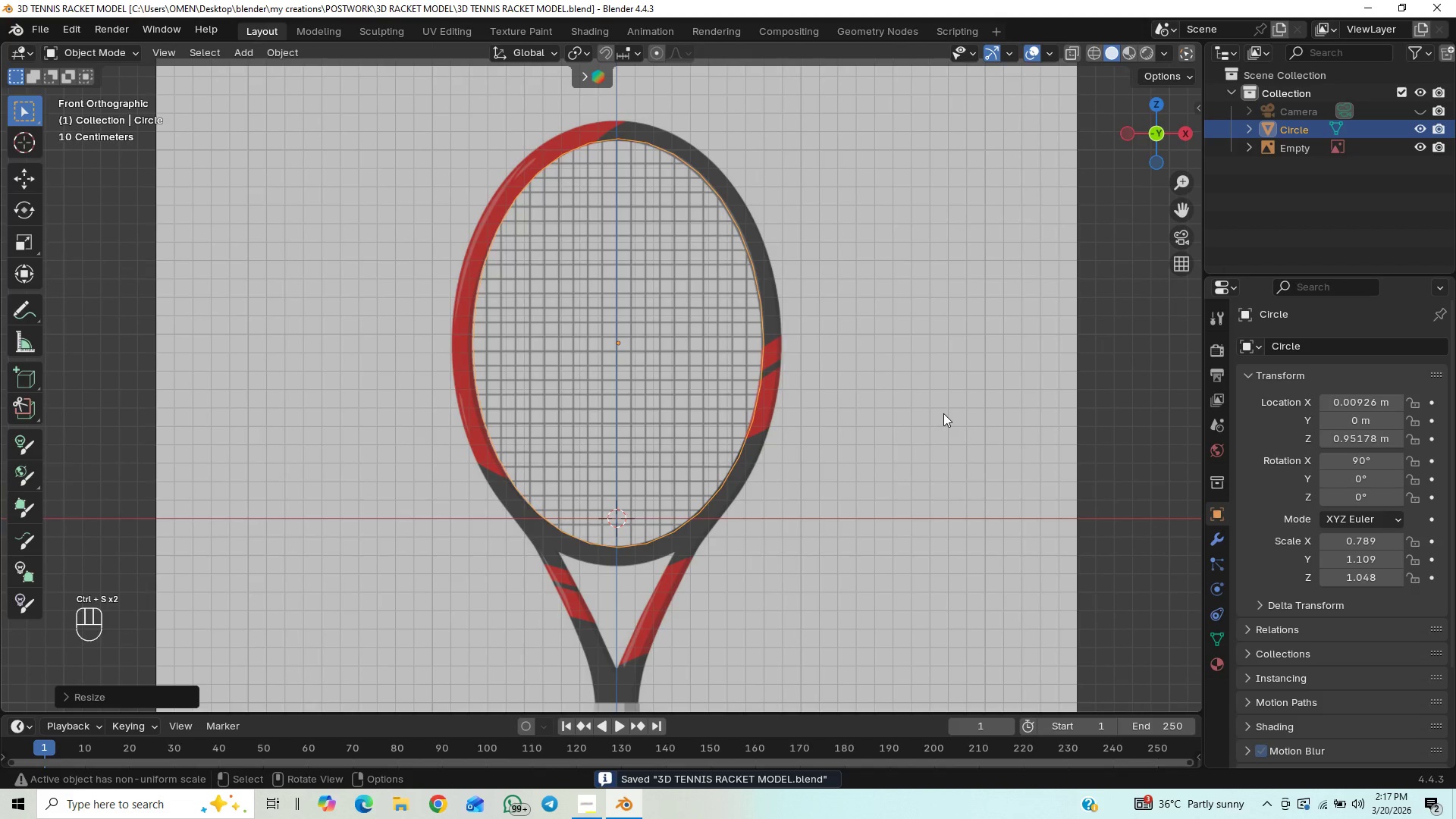 
key(Numpad3)
 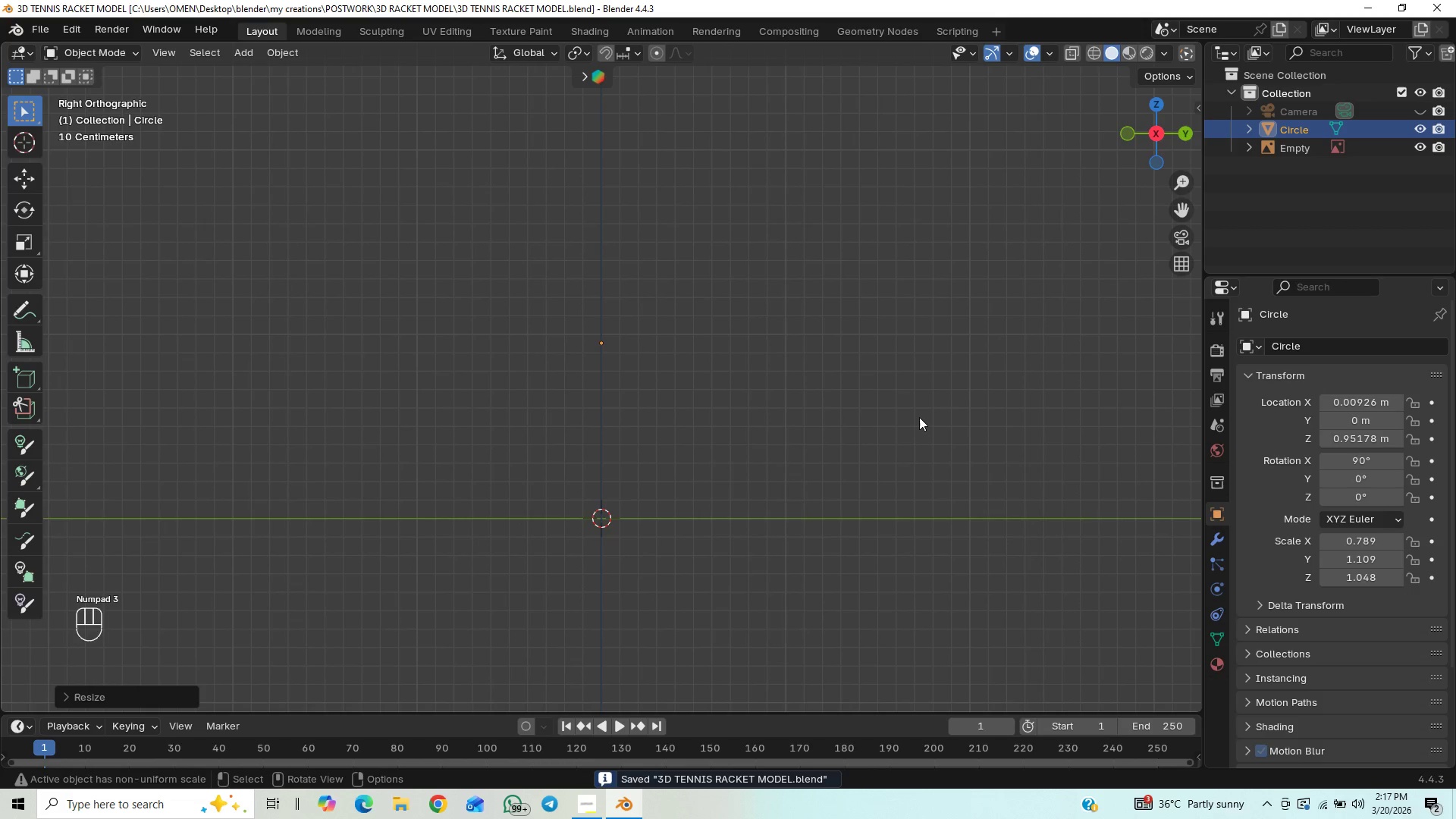 
key(Tab)
 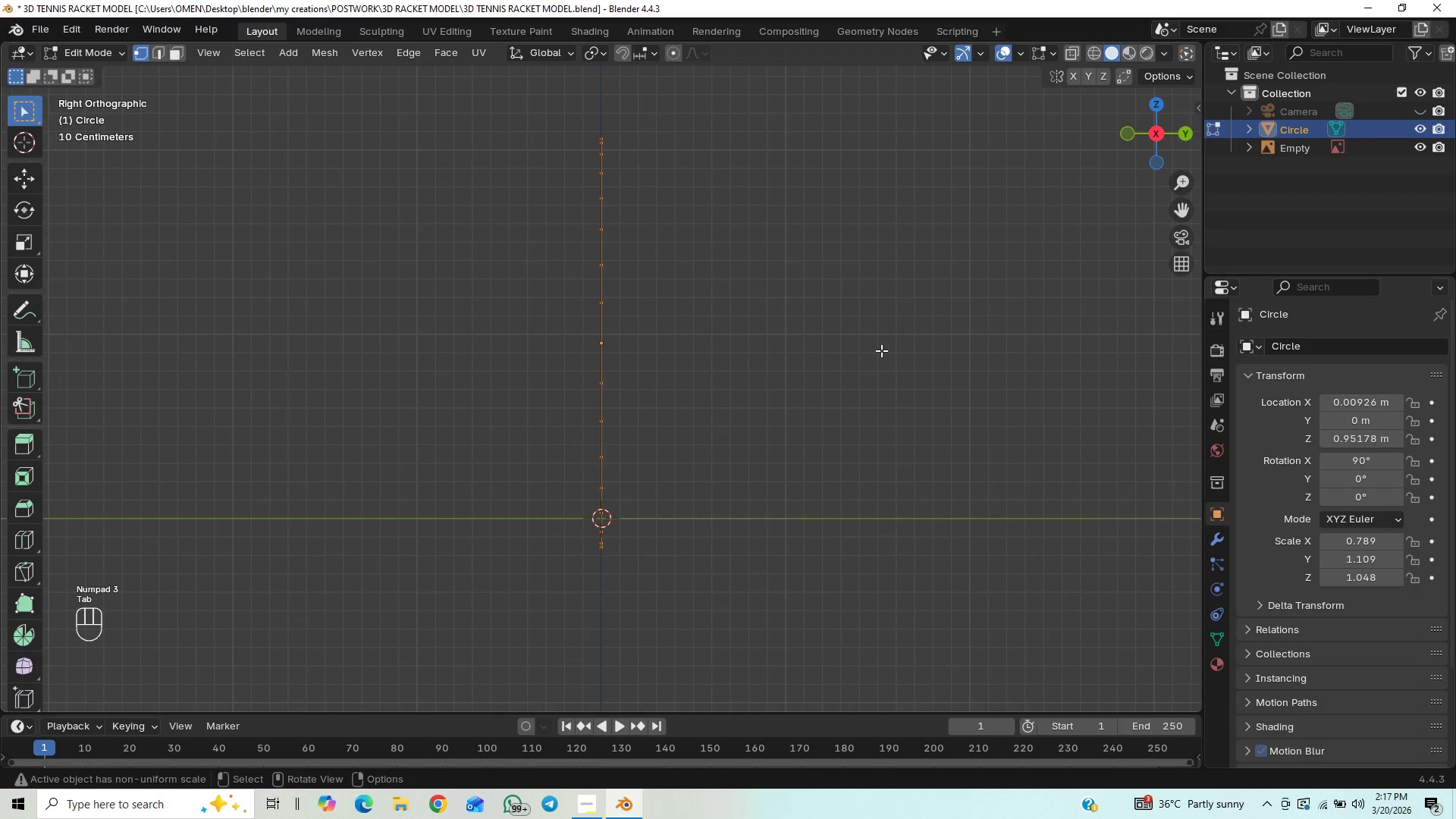 
scroll: coordinate [881, 350], scroll_direction: up, amount: 3.0
 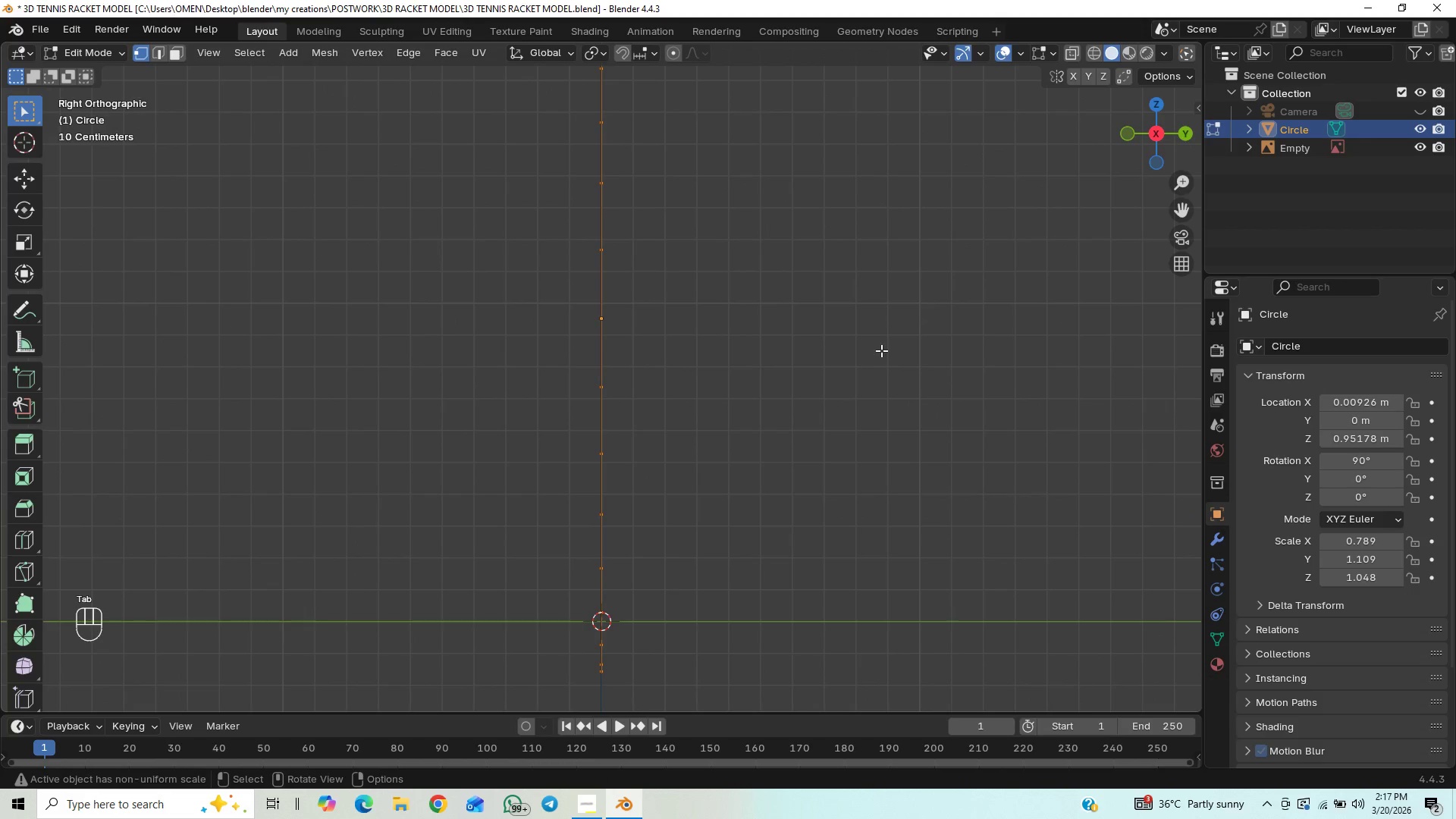 
scroll: coordinate [881, 350], scroll_direction: down, amount: 1.0
 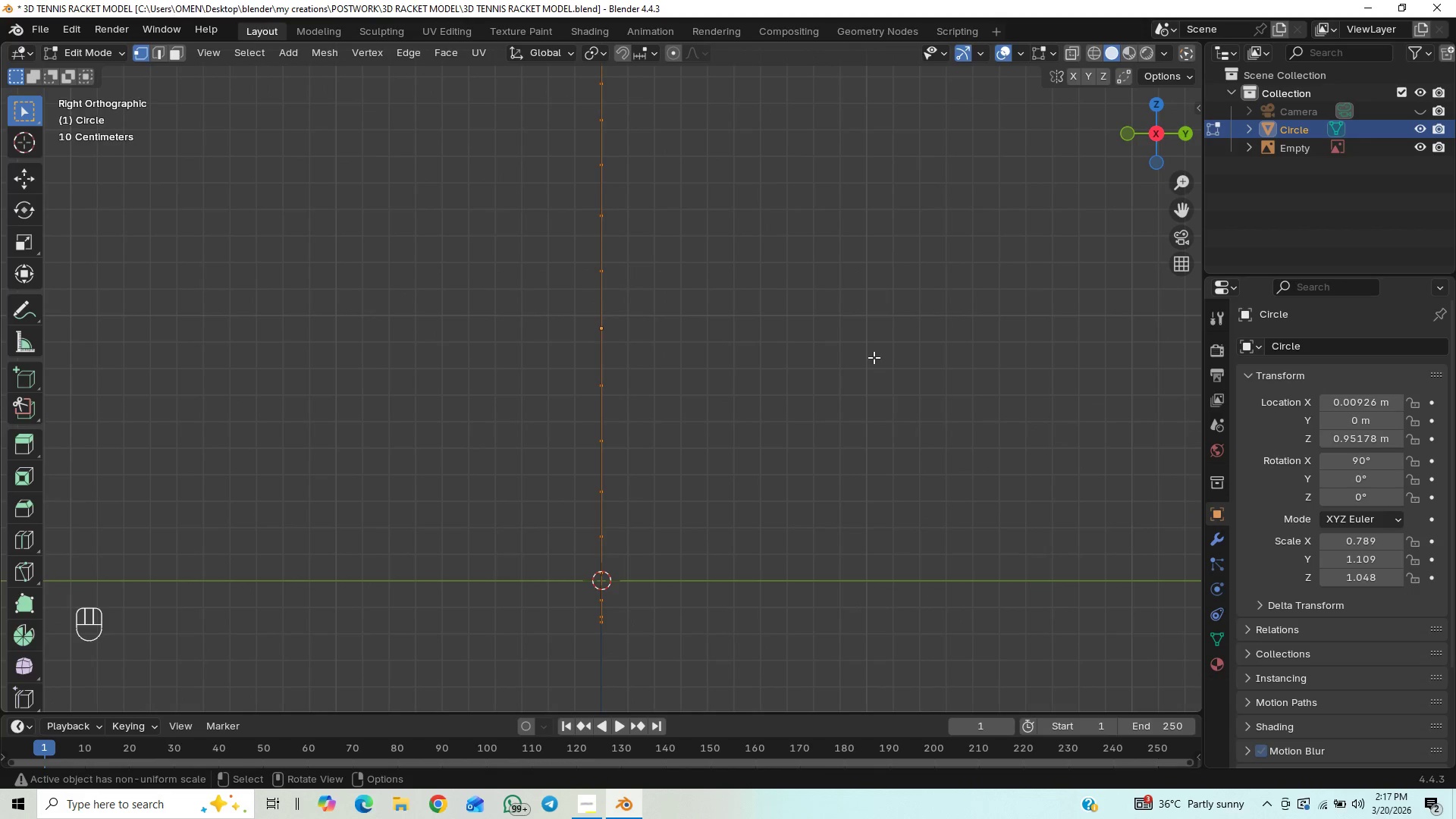 
hold_key(key=ShiftLeft, duration=0.81)
 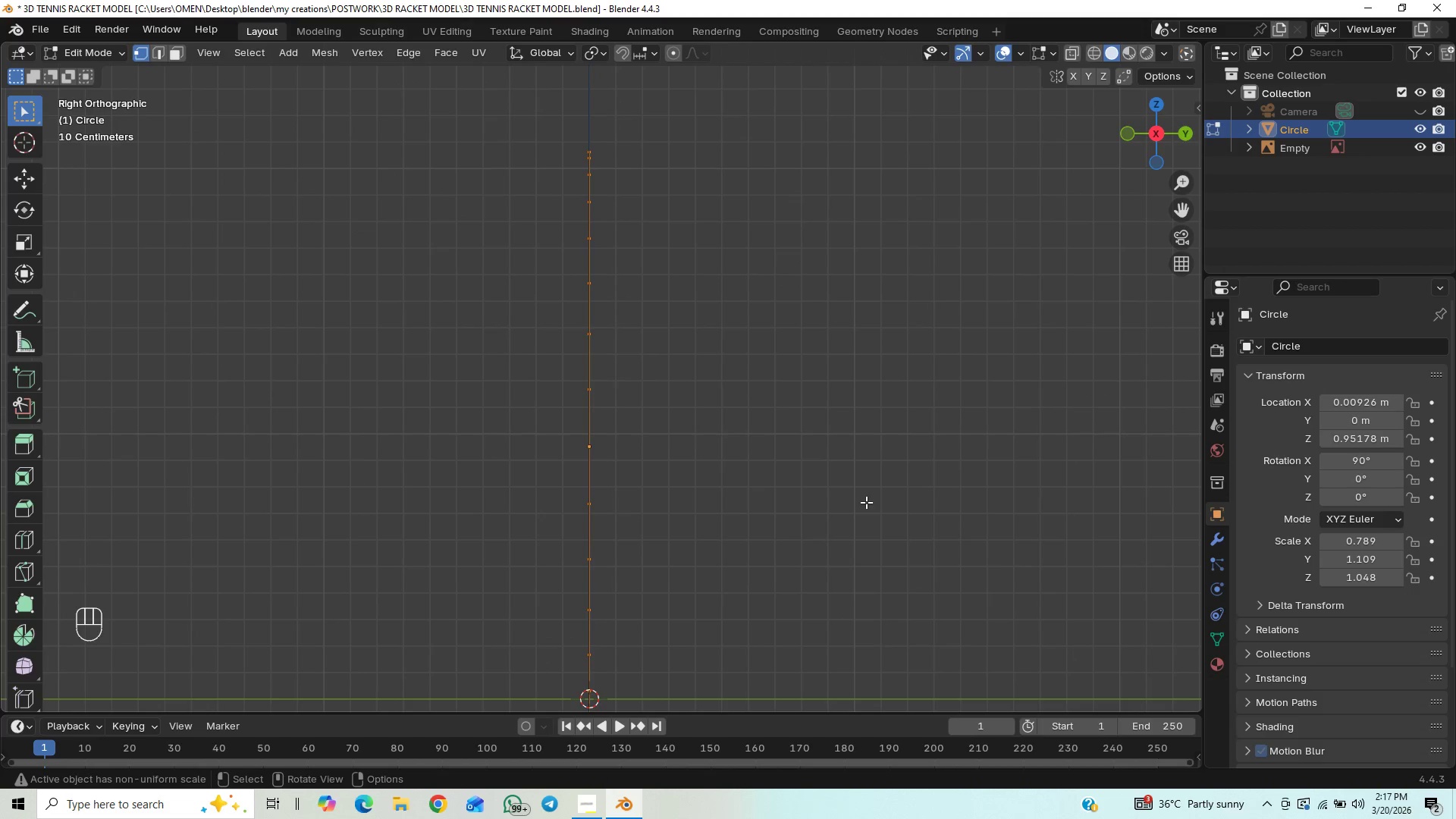 
type(EY)
 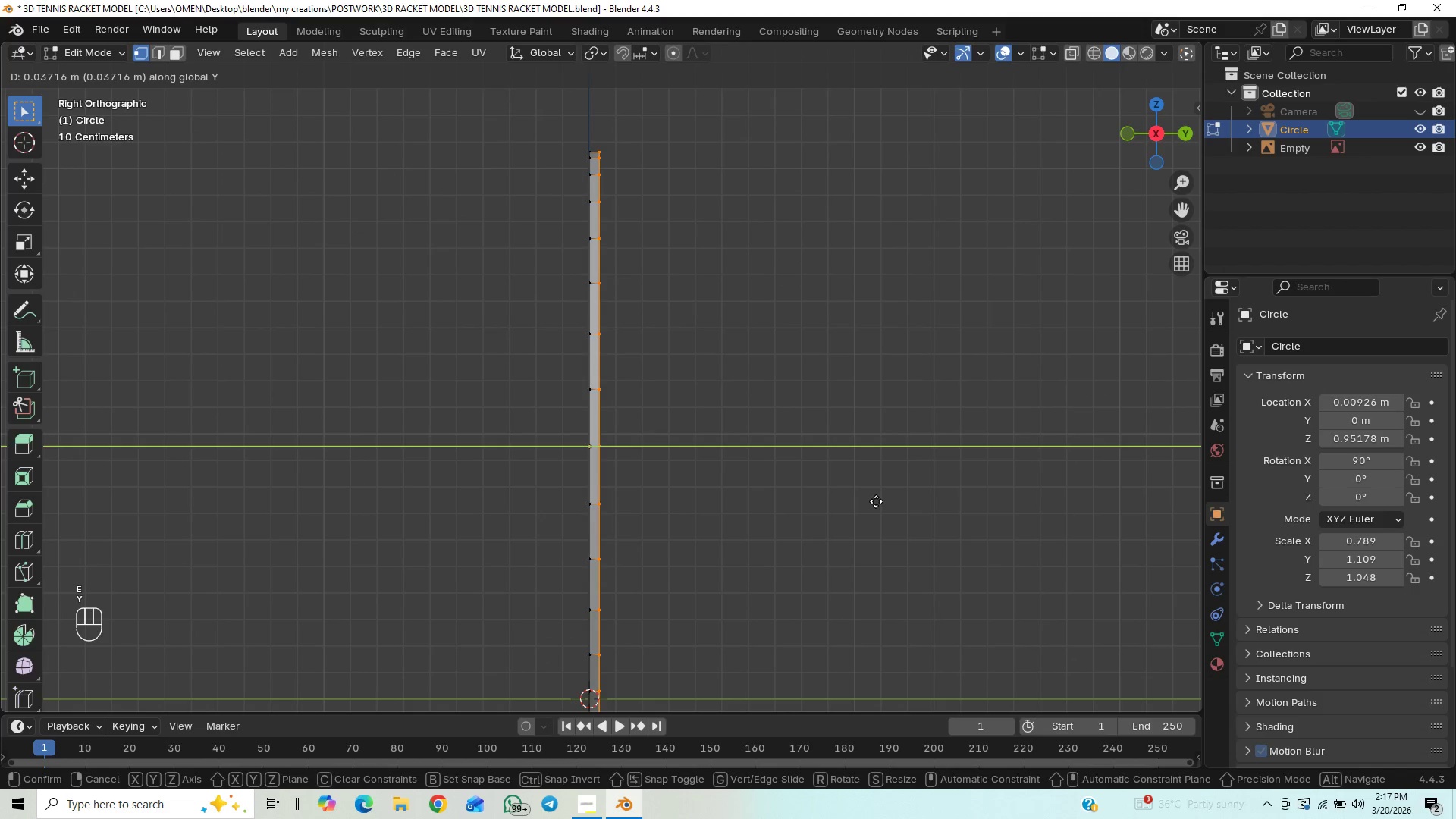 
hold_key(key=ShiftLeft, duration=1.53)
 